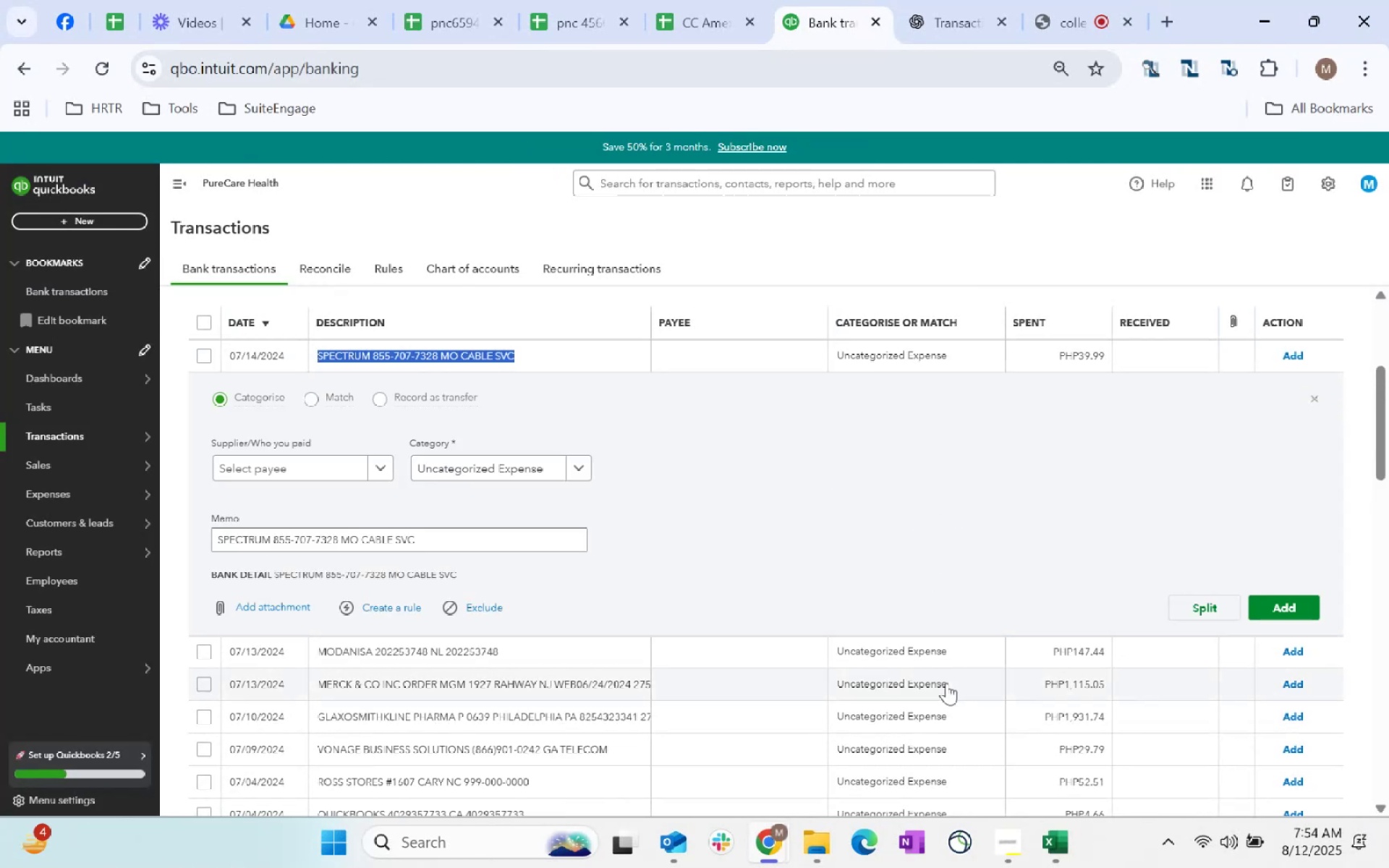 
key(Control+C)
 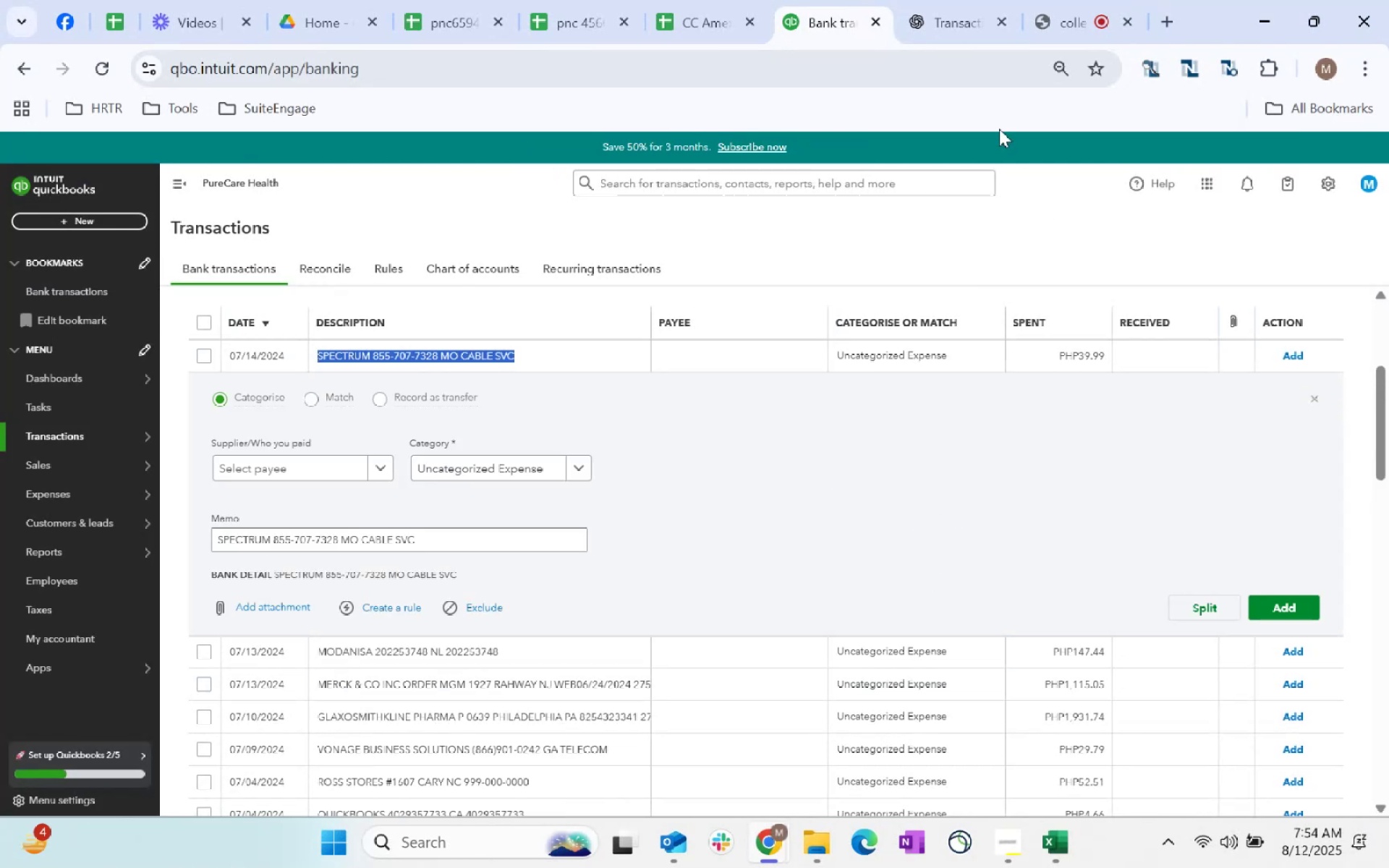 
key(Alt+AltLeft)
 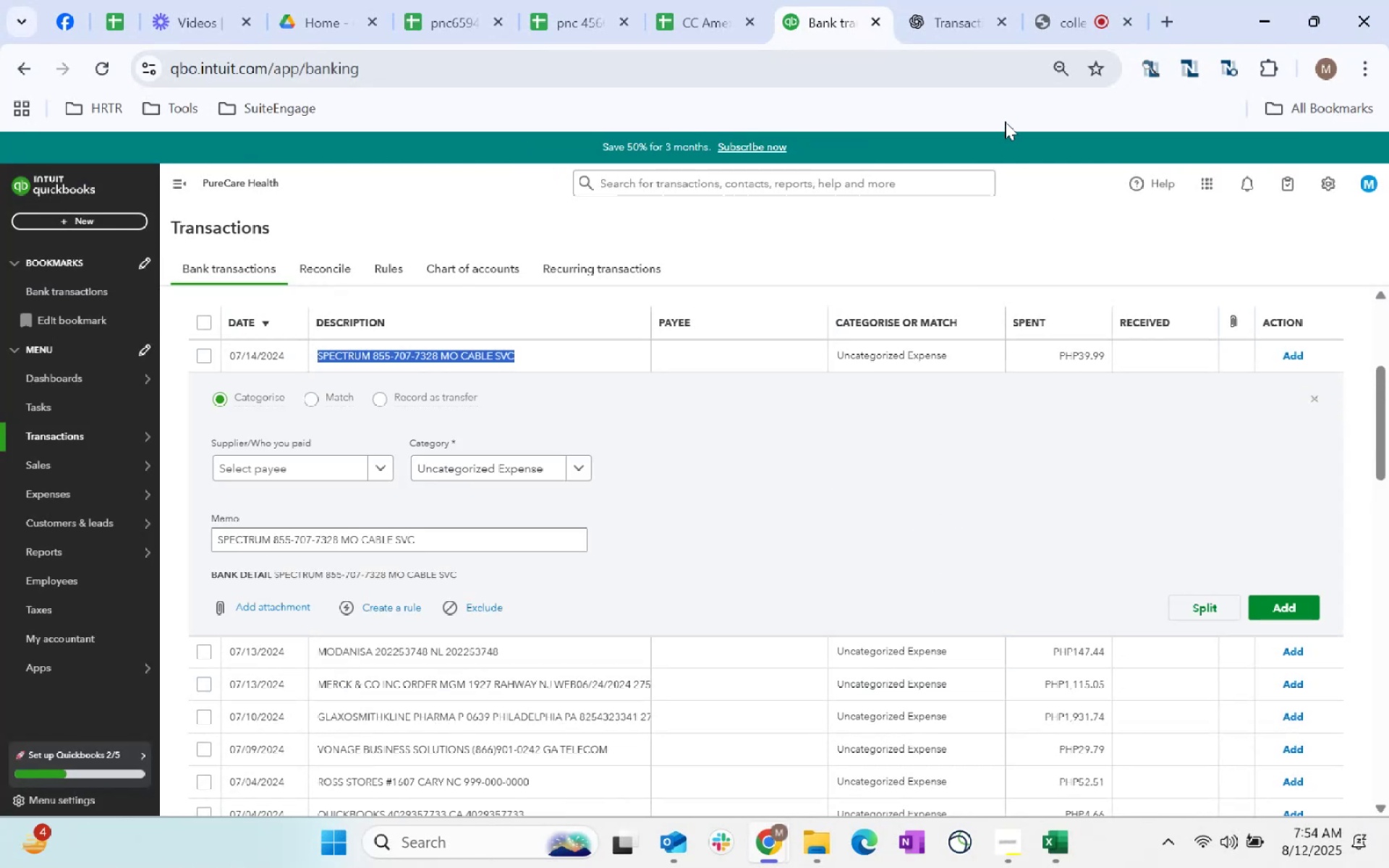 
key(Alt+Tab)
 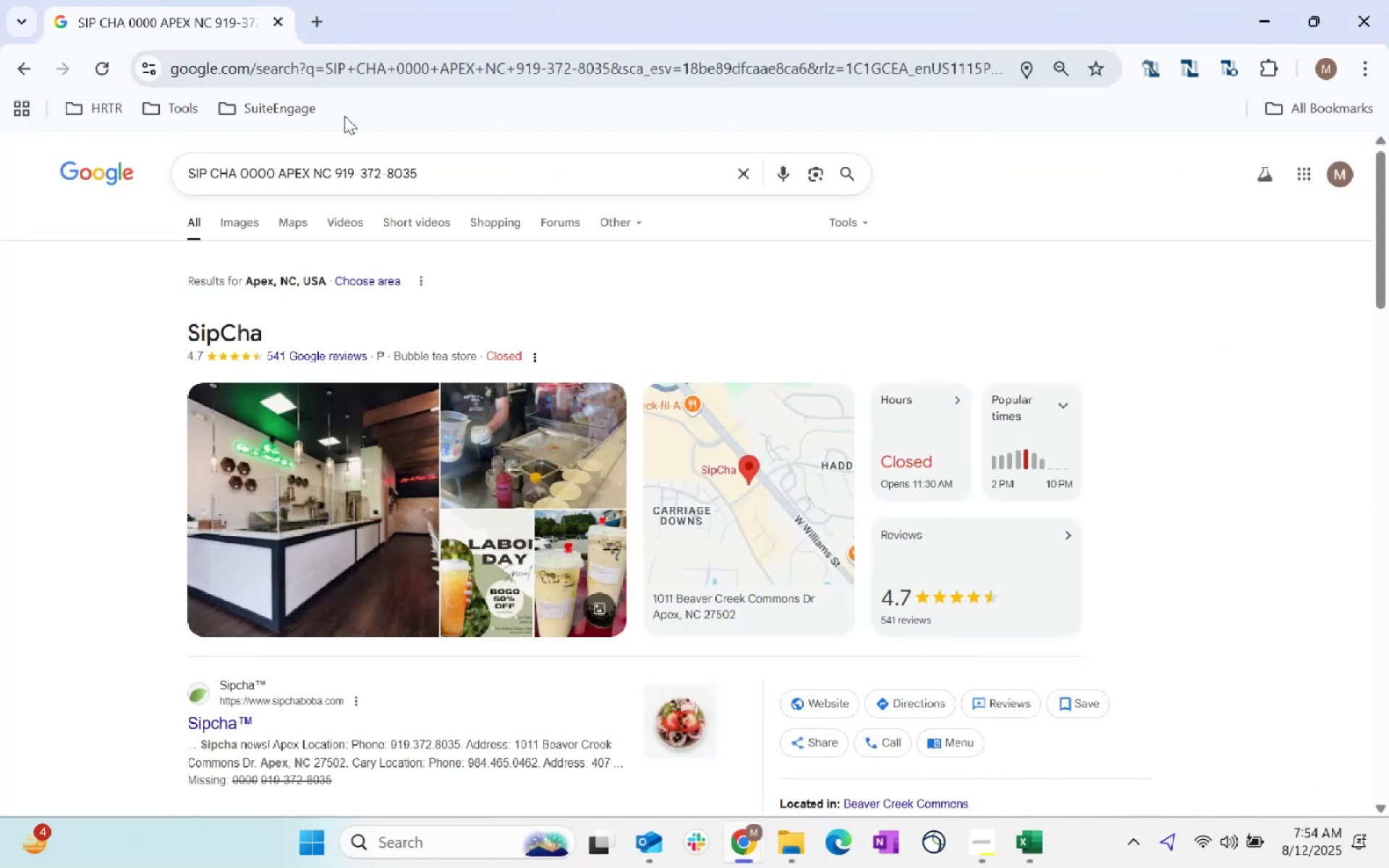 
left_click_drag(start_coordinate=[504, 181], to_coordinate=[0, 298])
 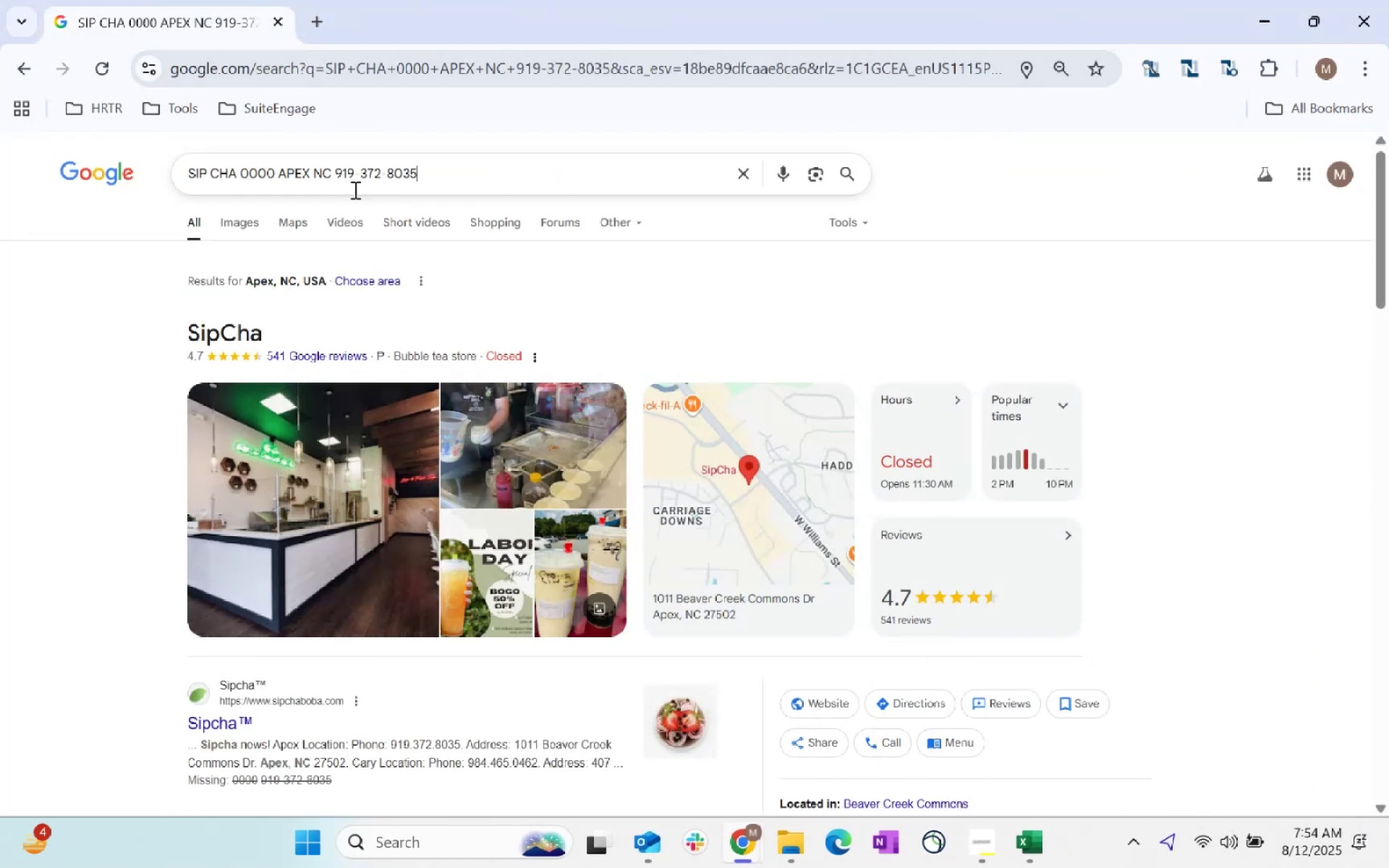 
key(Control+ControlLeft)
 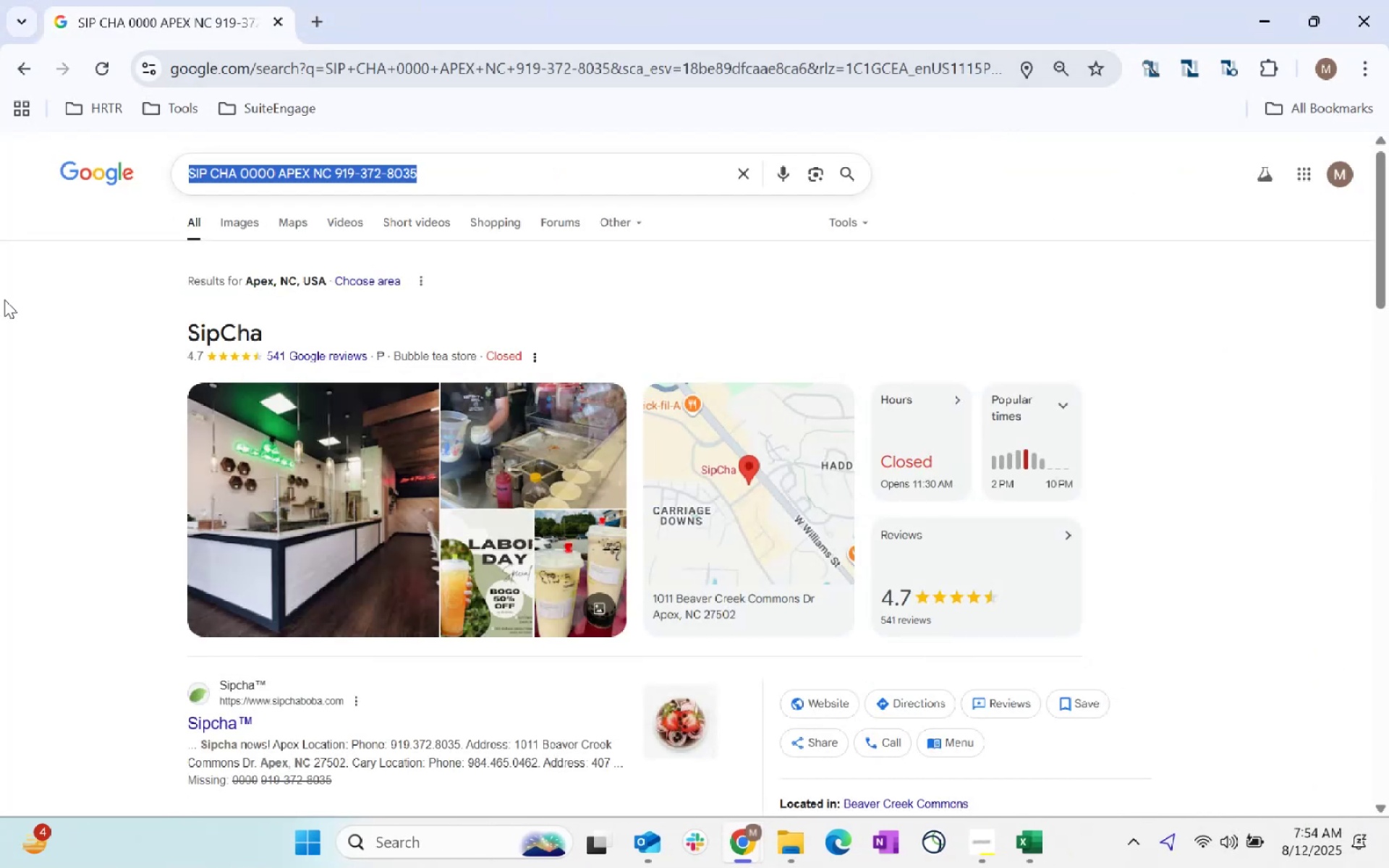 
key(Control+V)
 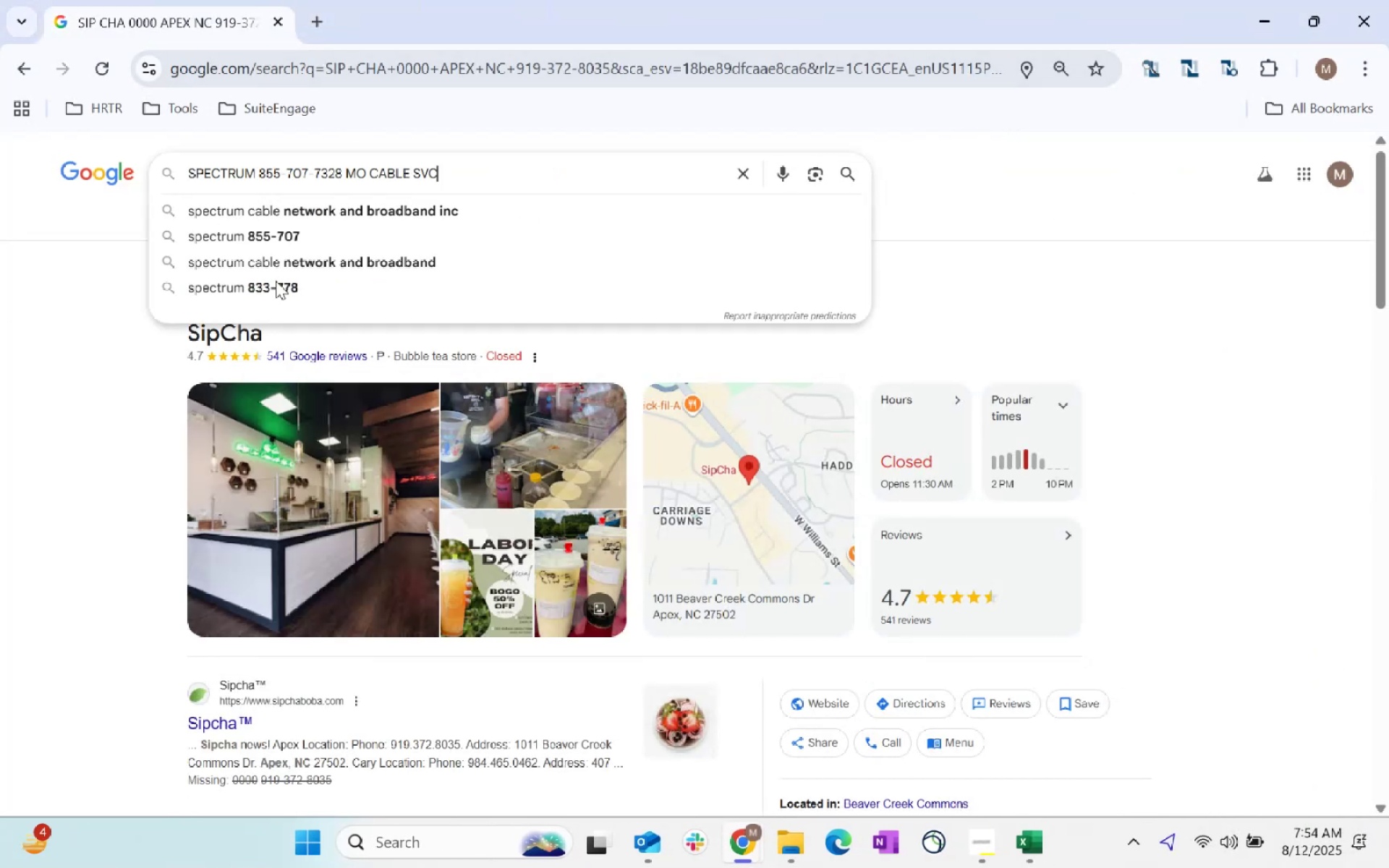 
key(Enter)
 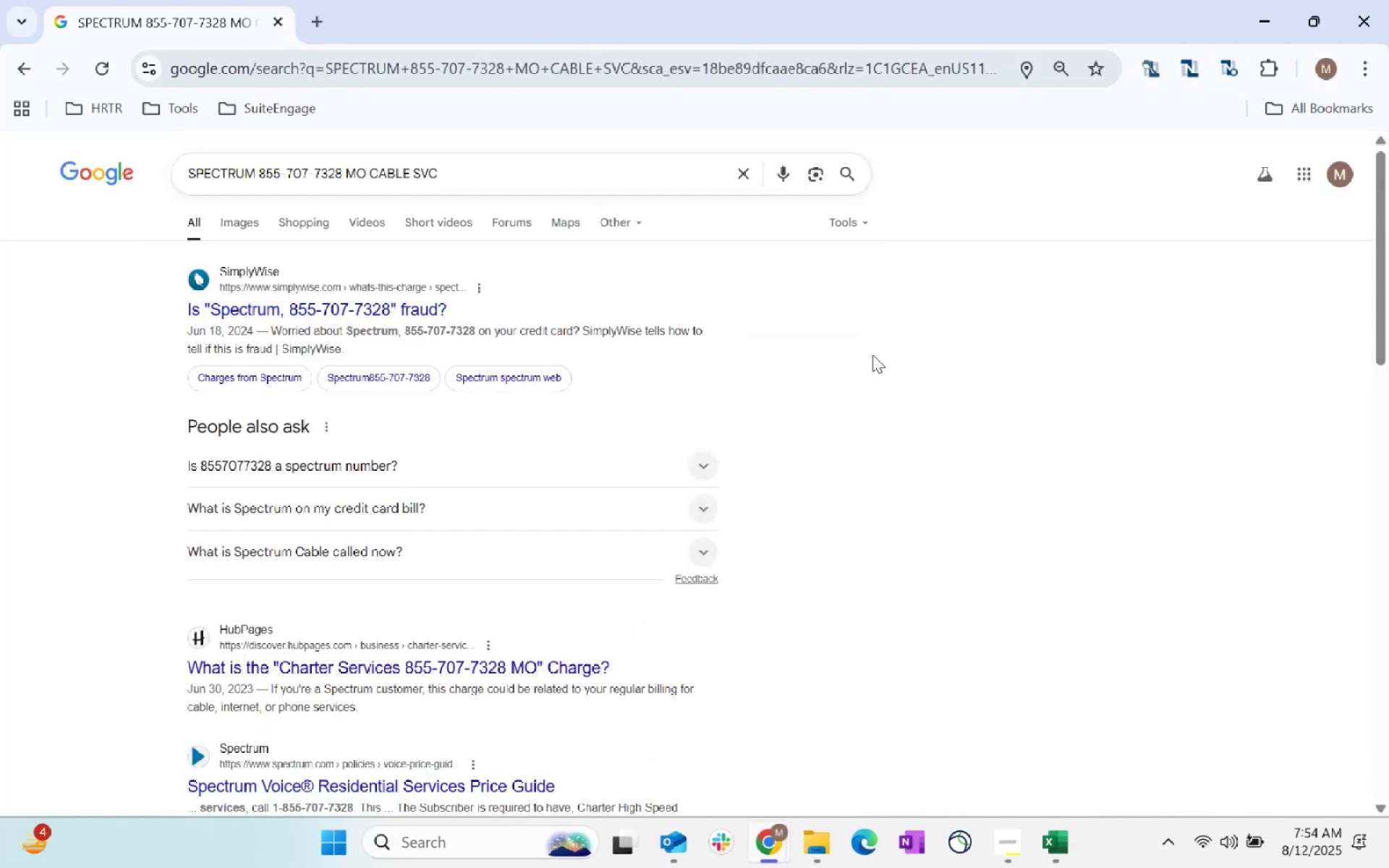 
wait(11.09)
 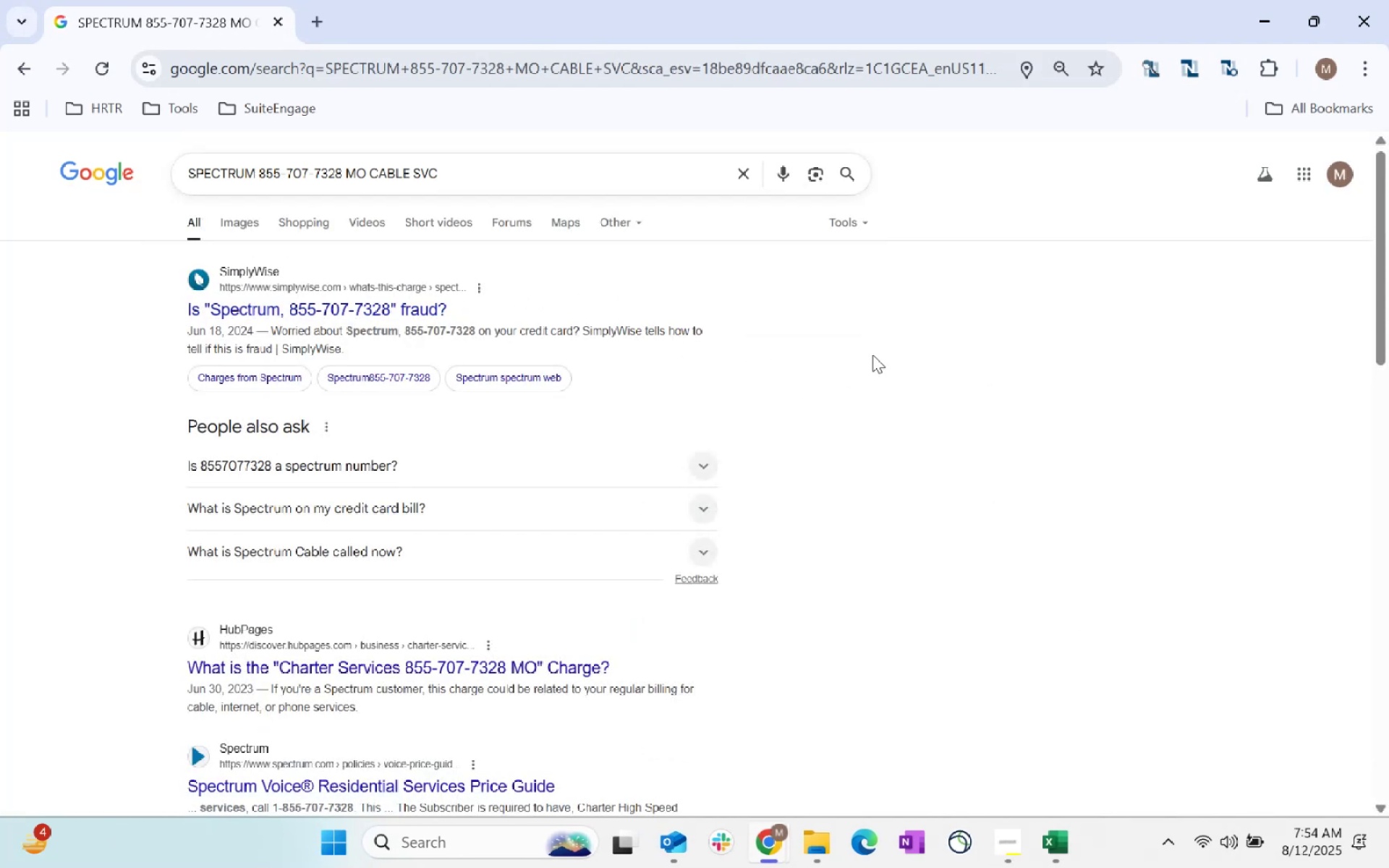 
scroll: coordinate [895, 316], scroll_direction: down, amount: 1.0
 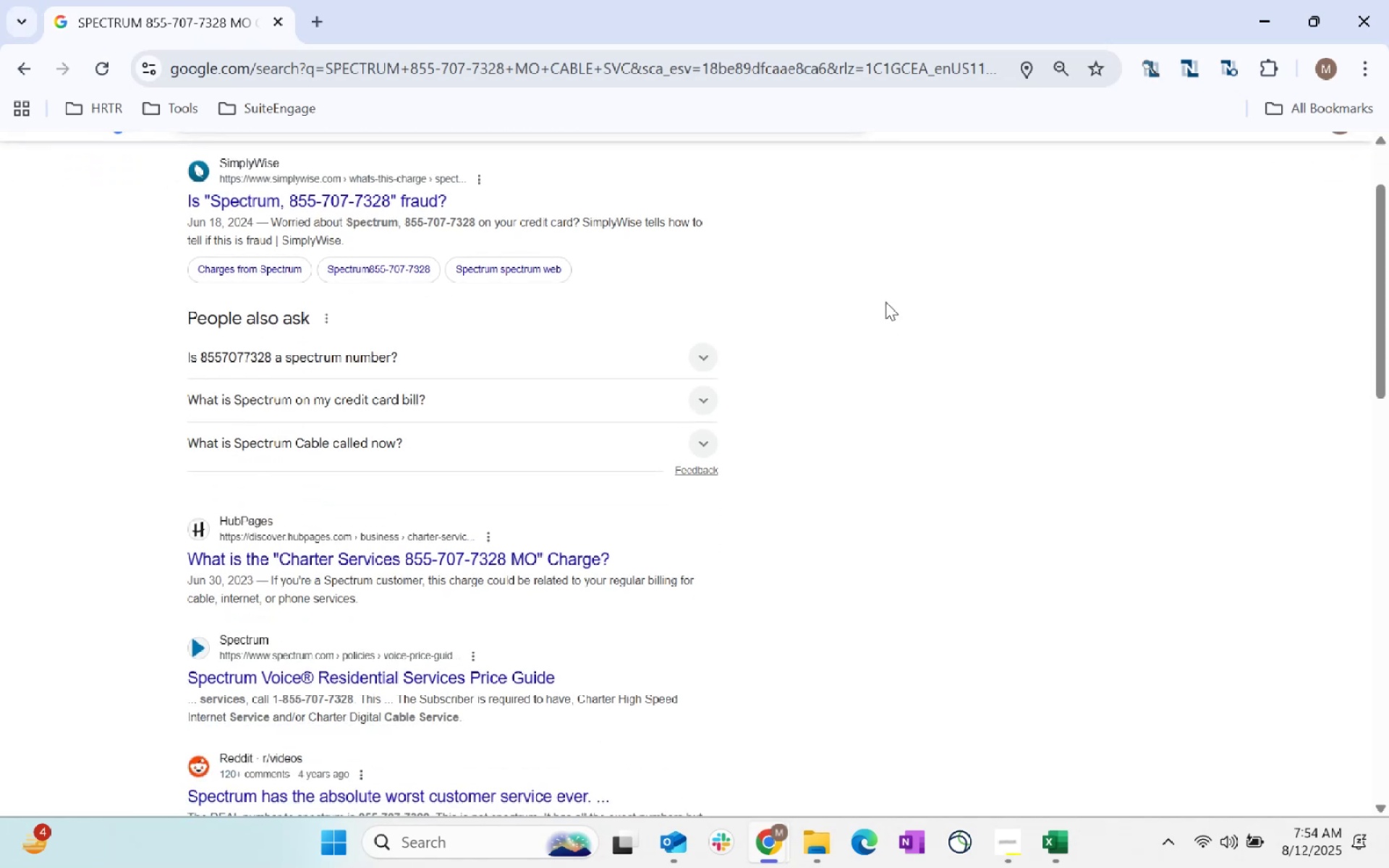 
key(Alt+AltLeft)
 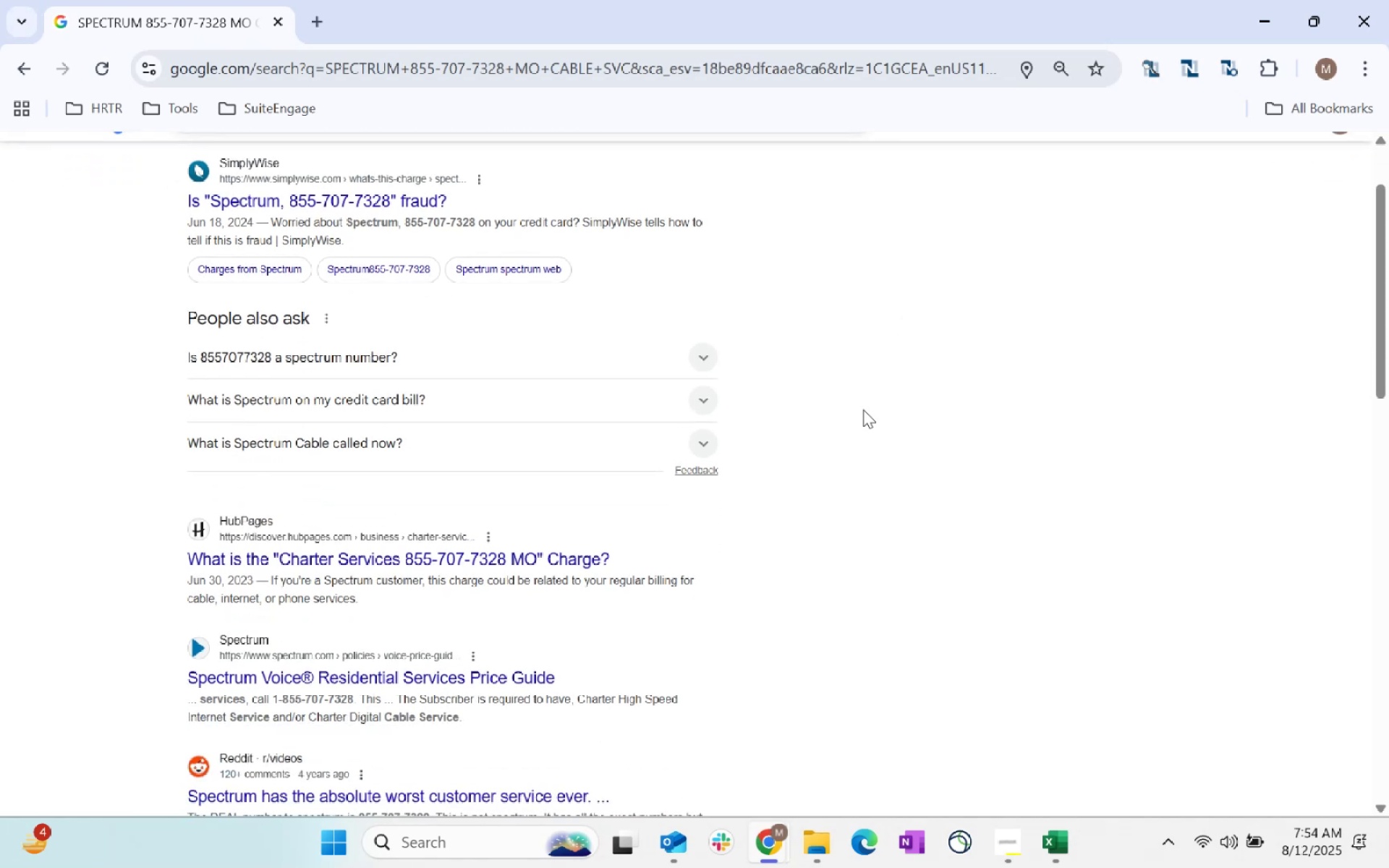 
key(Alt+Tab)
 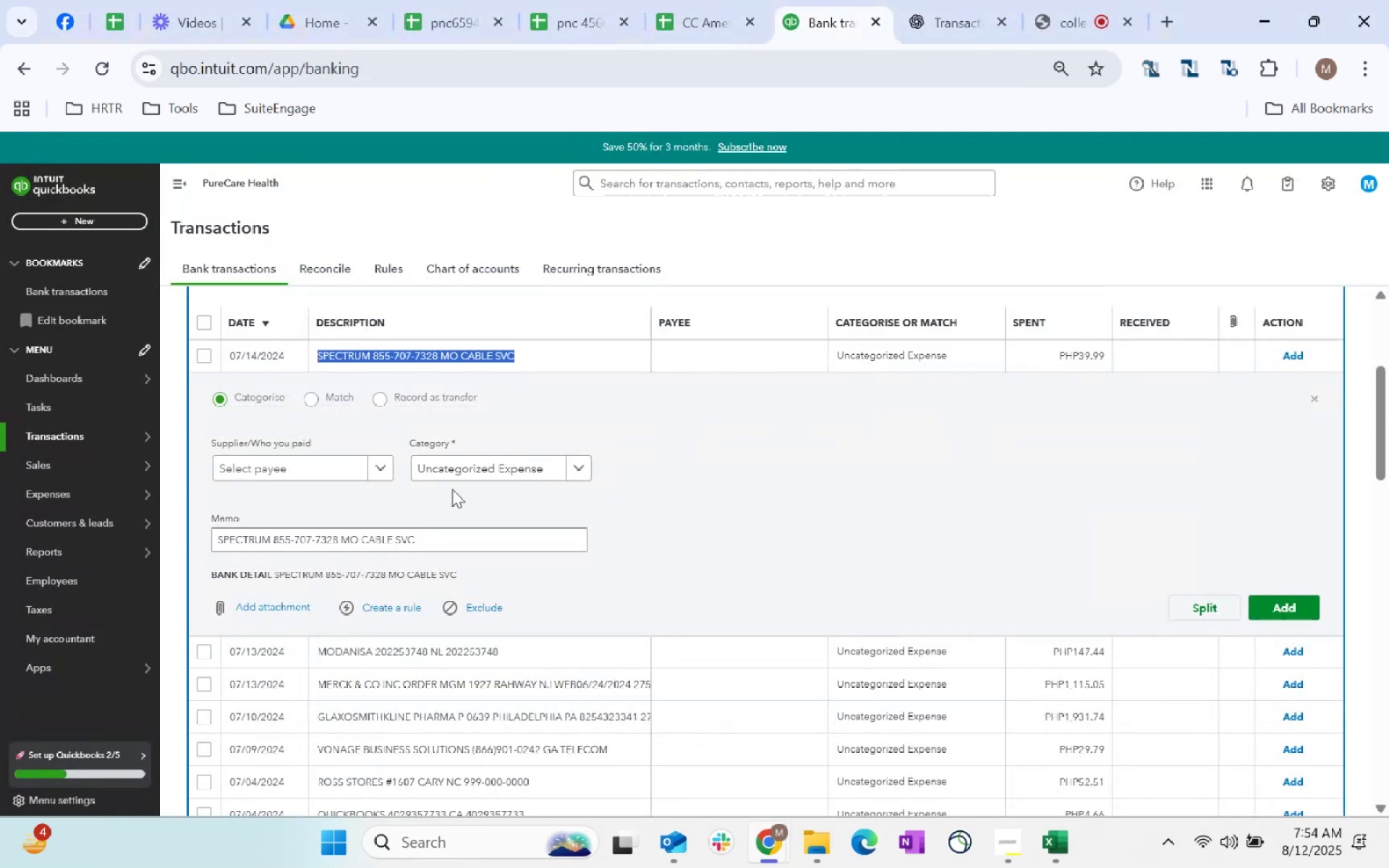 
left_click([313, 462])
 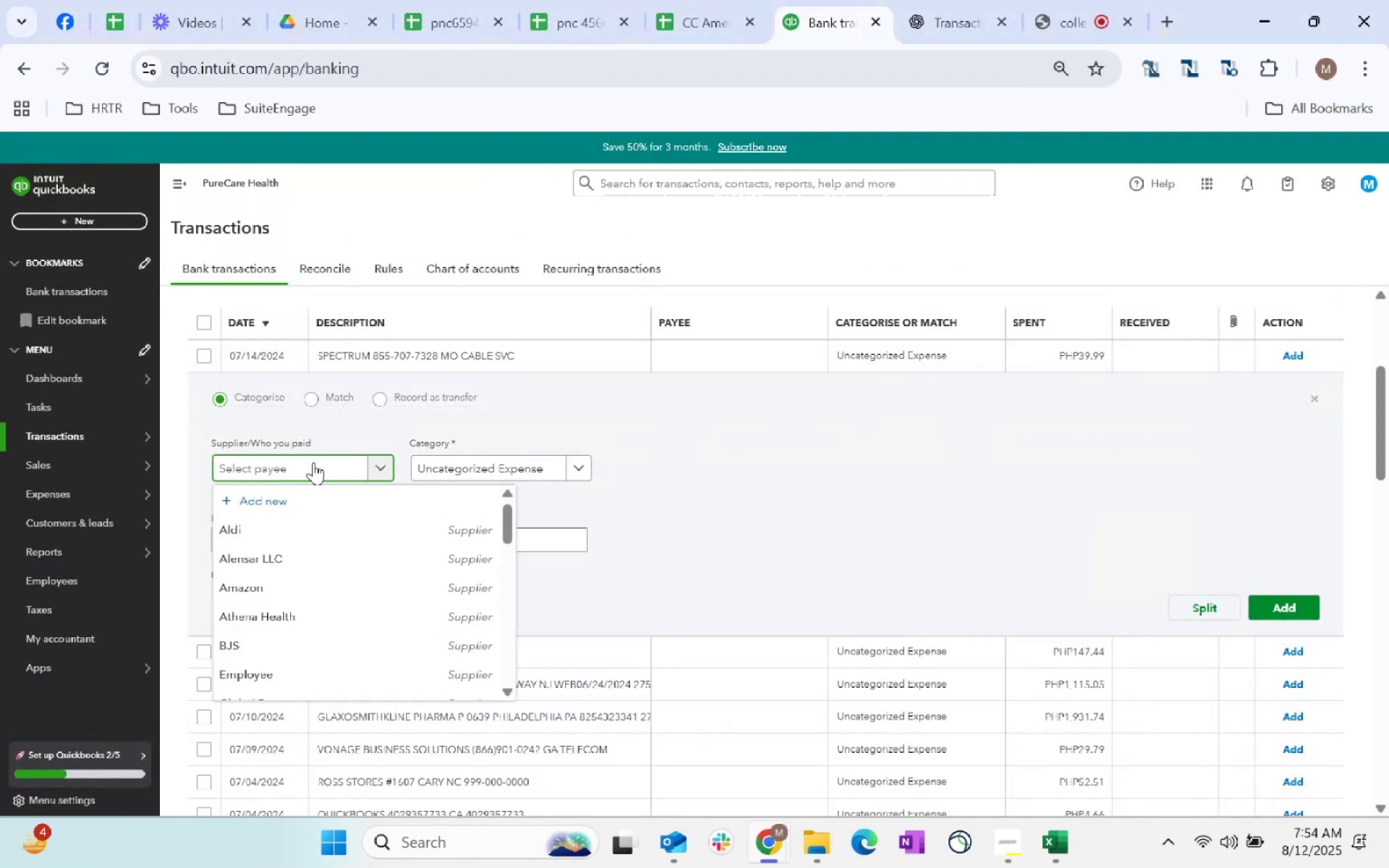 
type(Spectrum)
 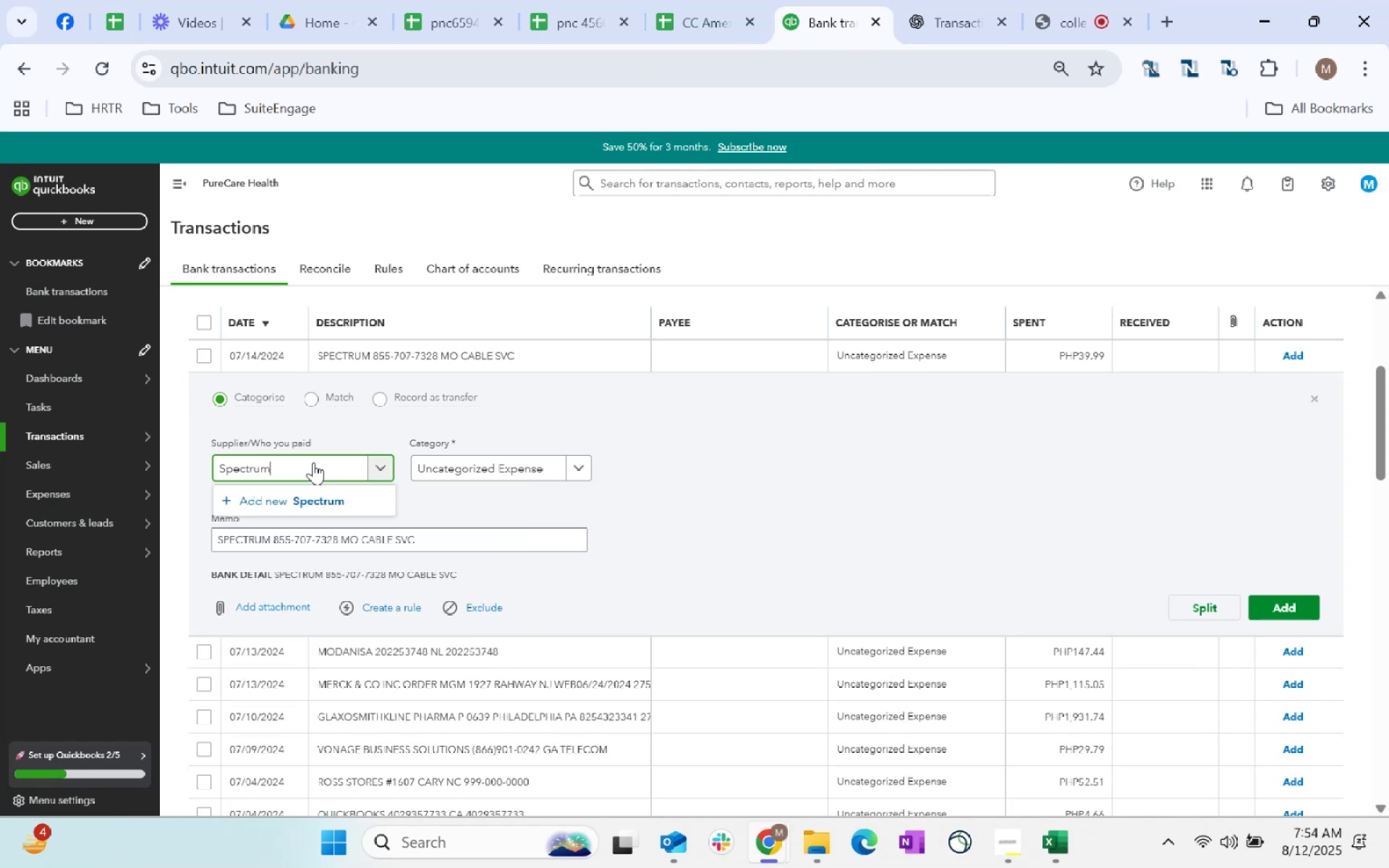 
key(ArrowDown)
 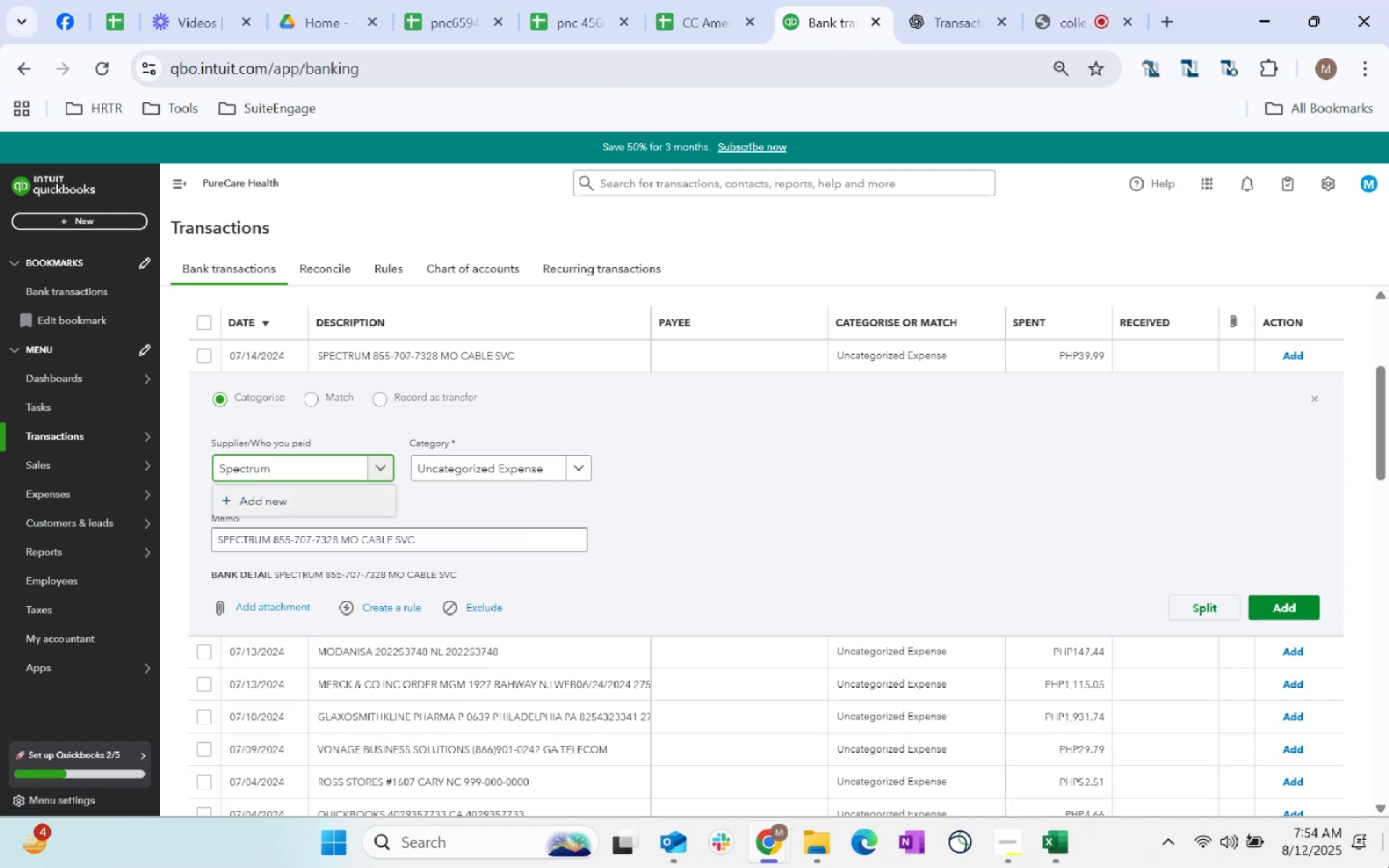 
key(Tab)
 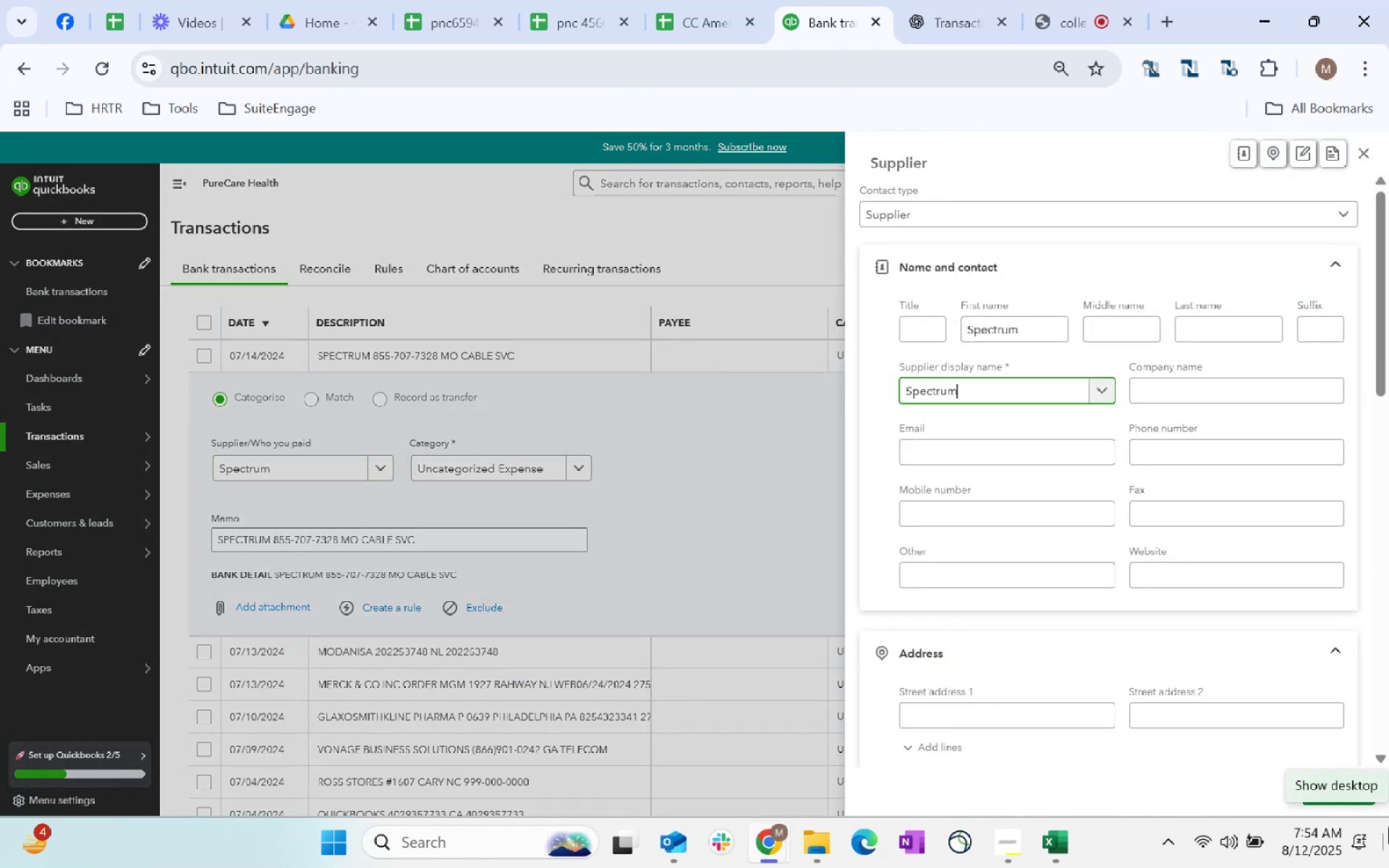 
scroll: coordinate [1388, 863], scroll_direction: down, amount: 4.0
 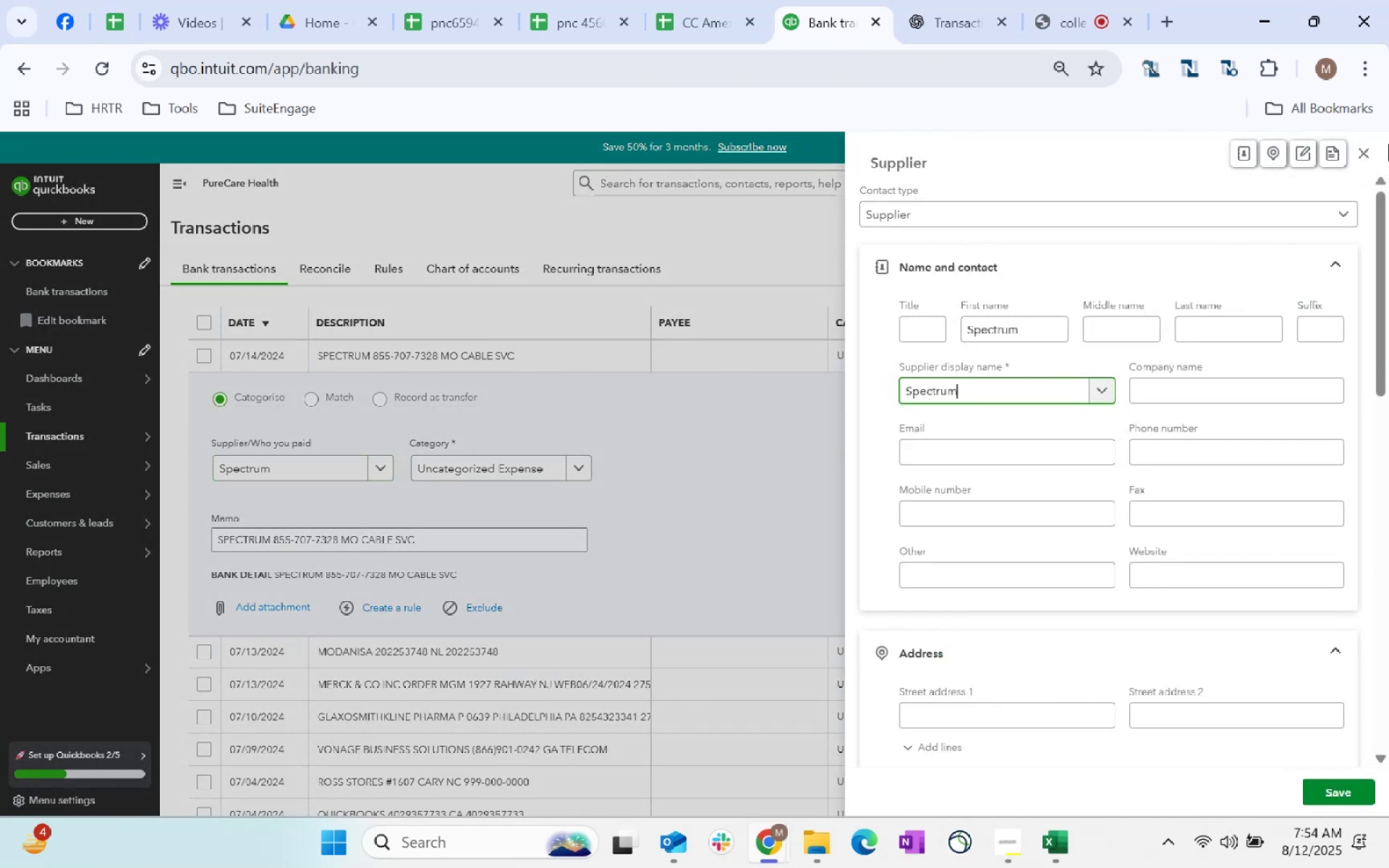 
left_click([1372, 155])
 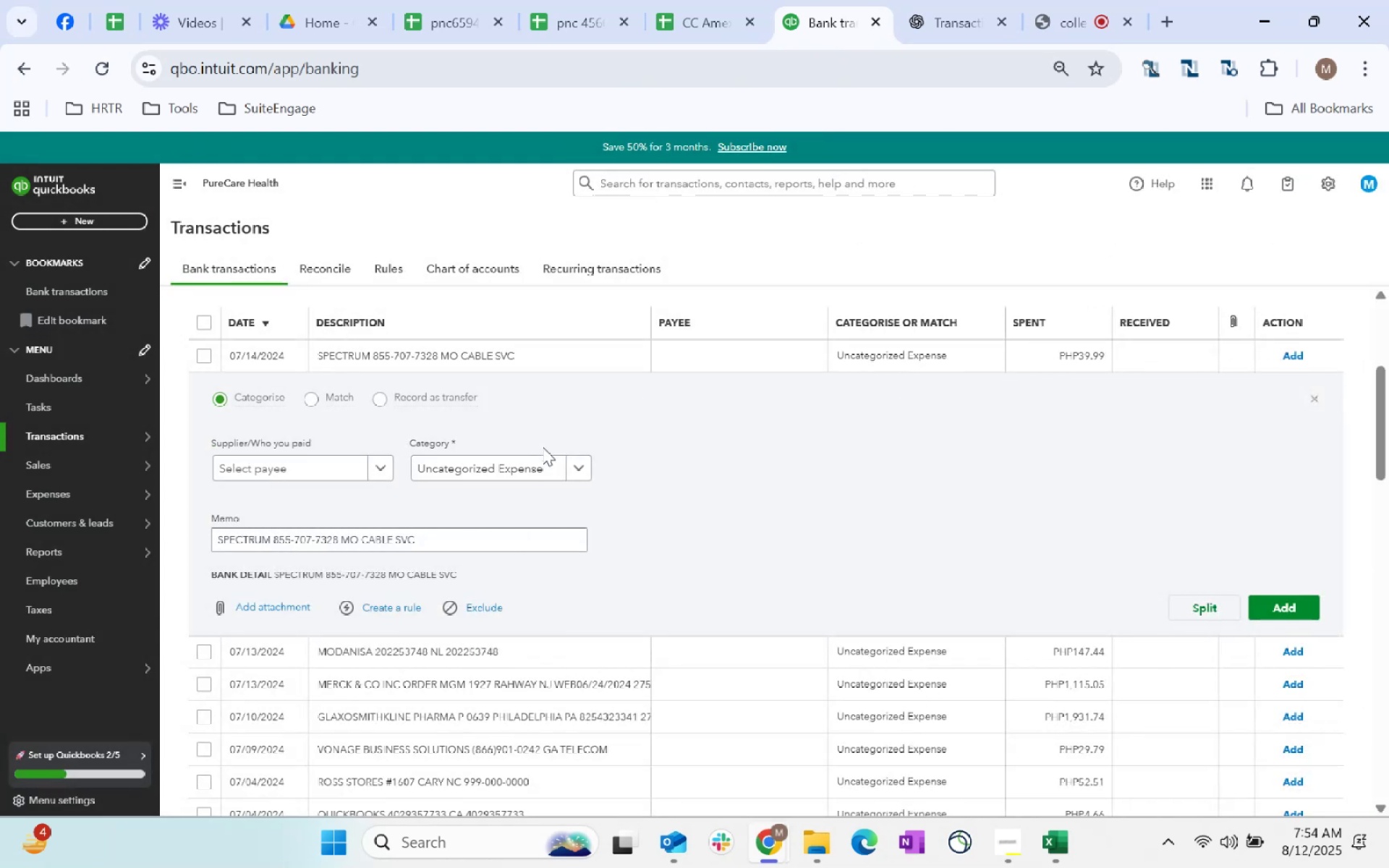 
left_click([543, 472])
 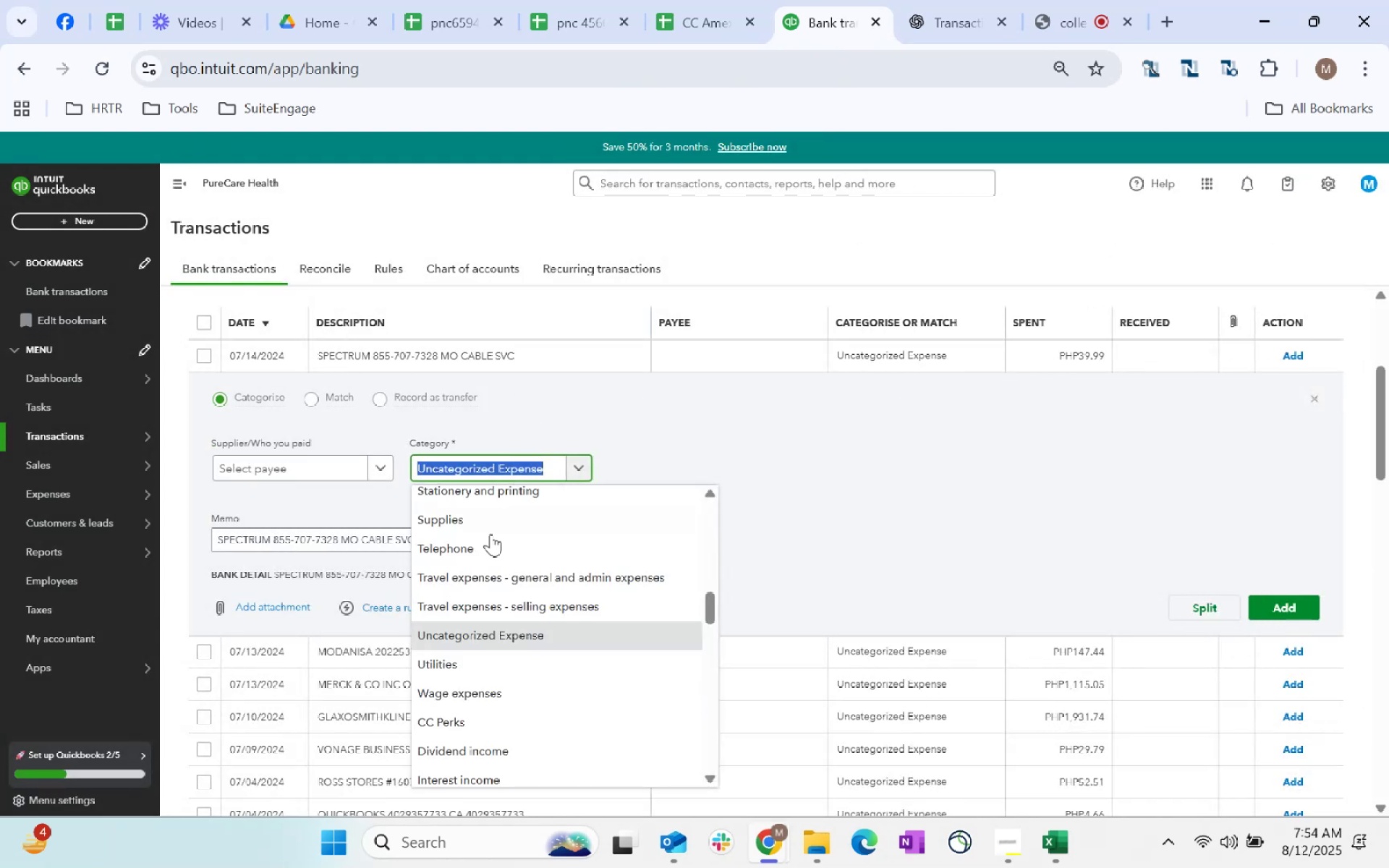 
scroll: coordinate [468, 494], scroll_direction: up, amount: 25.0
 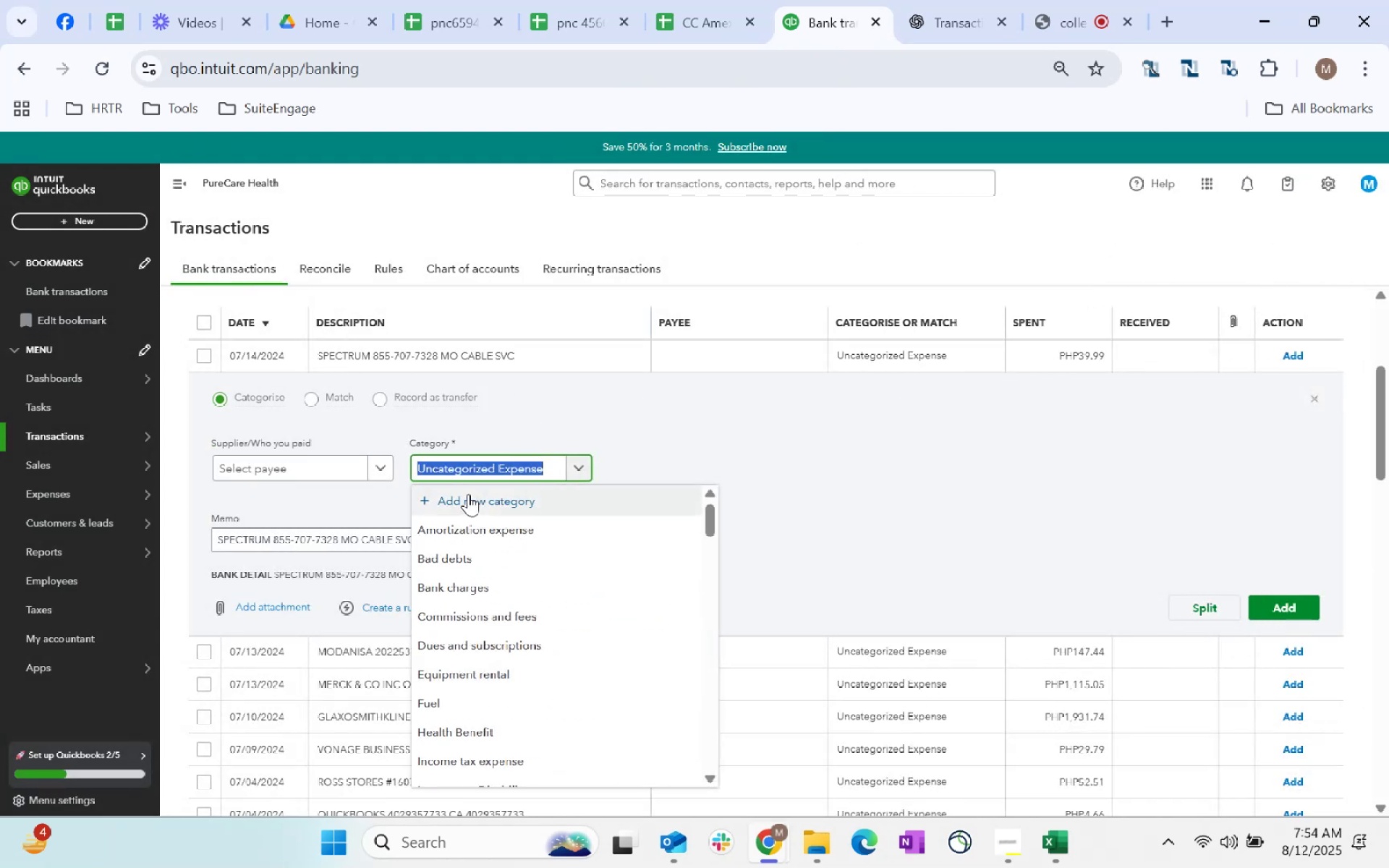 
left_click([468, 494])
 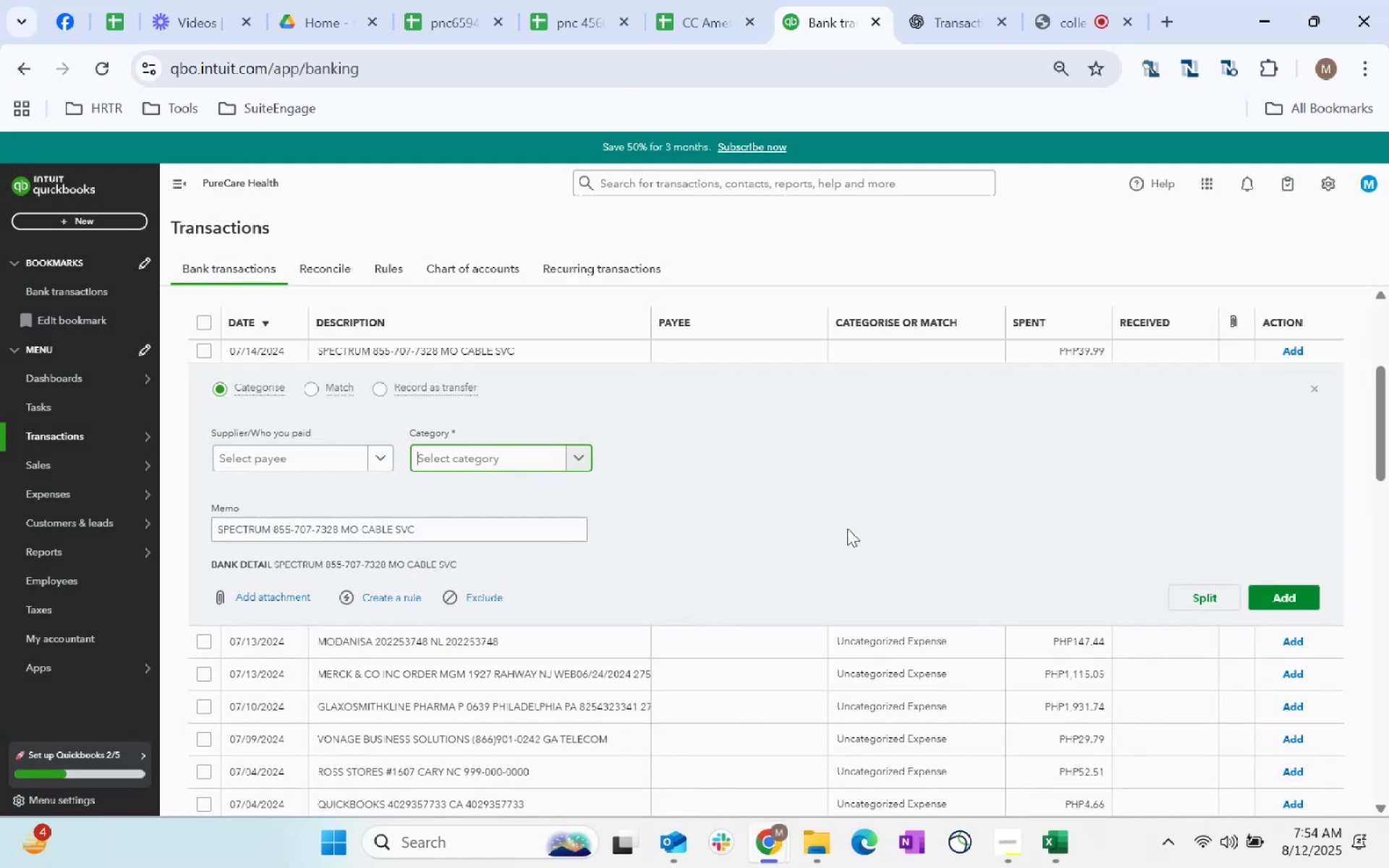 
type(In)
 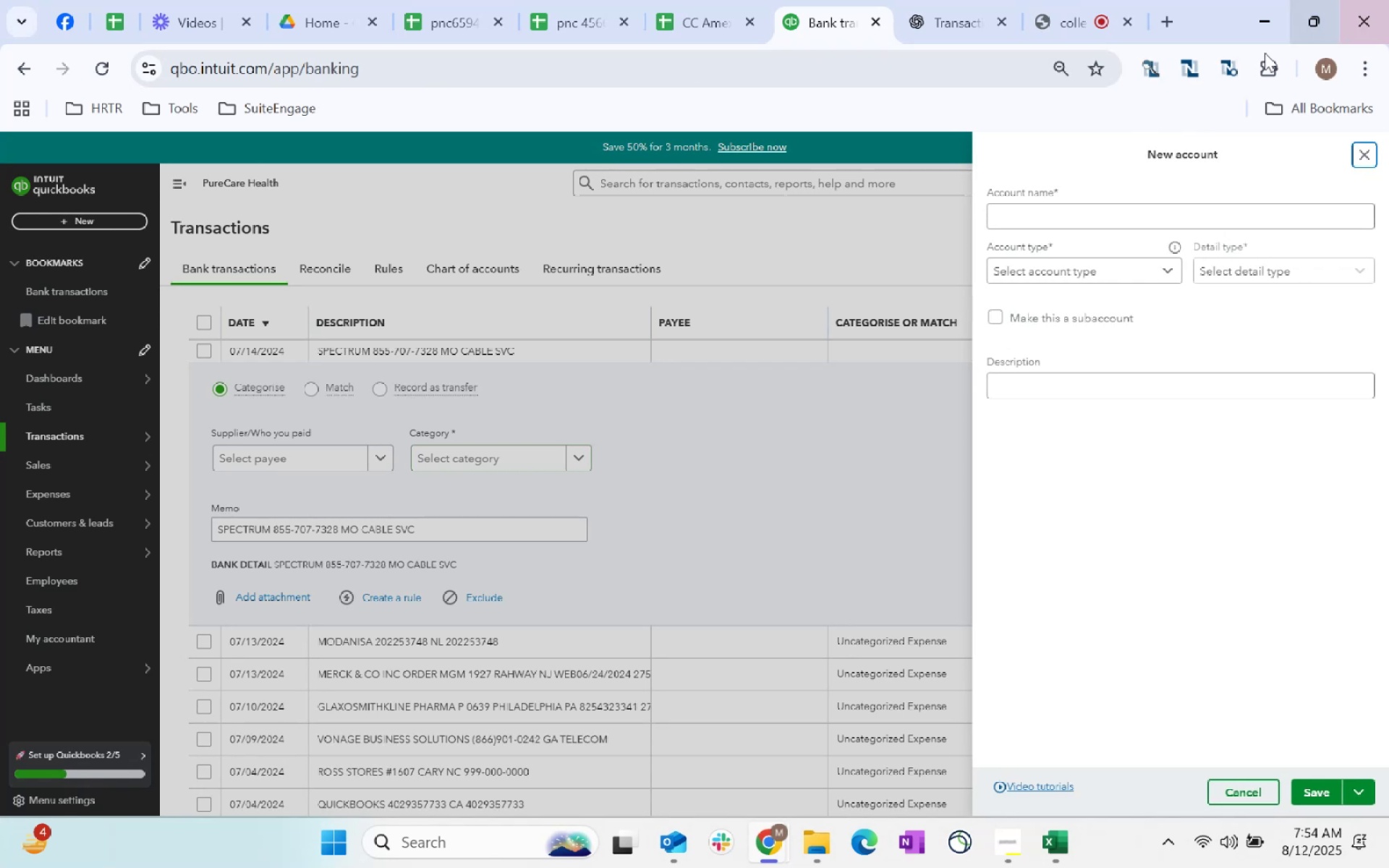 
left_click([1108, 226])
 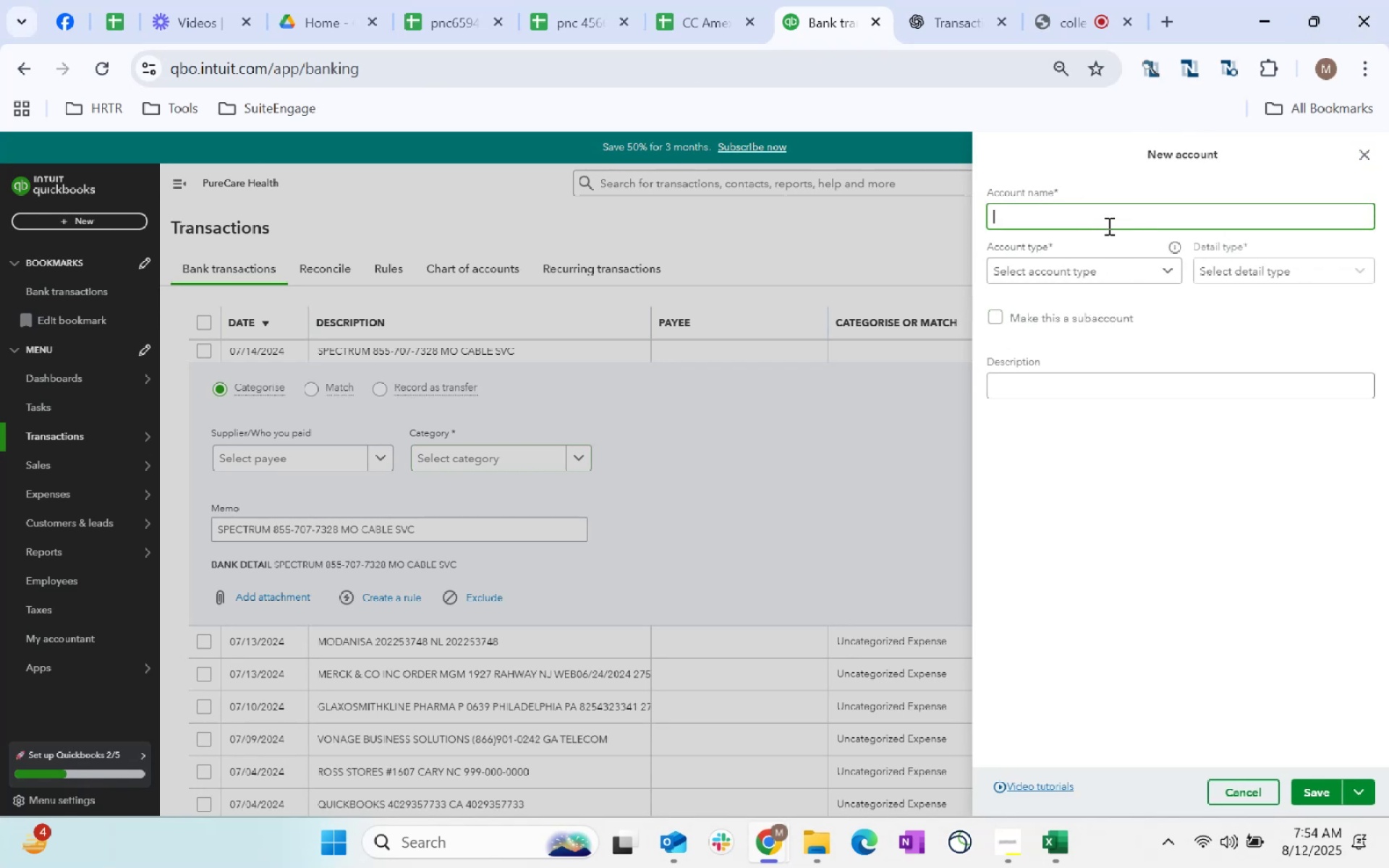 
type(internet)
key(Tab)
 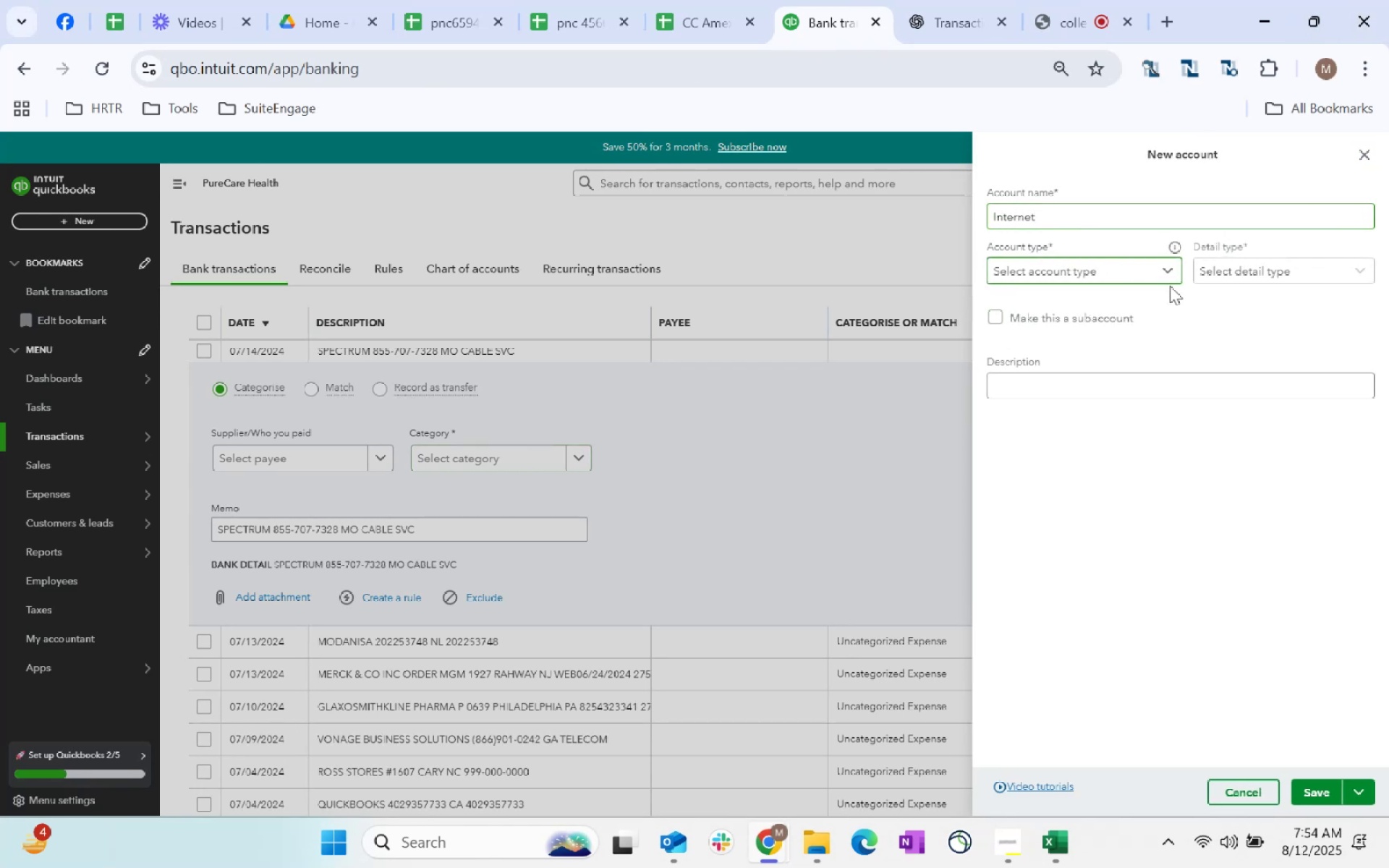 
left_click([1113, 267])
 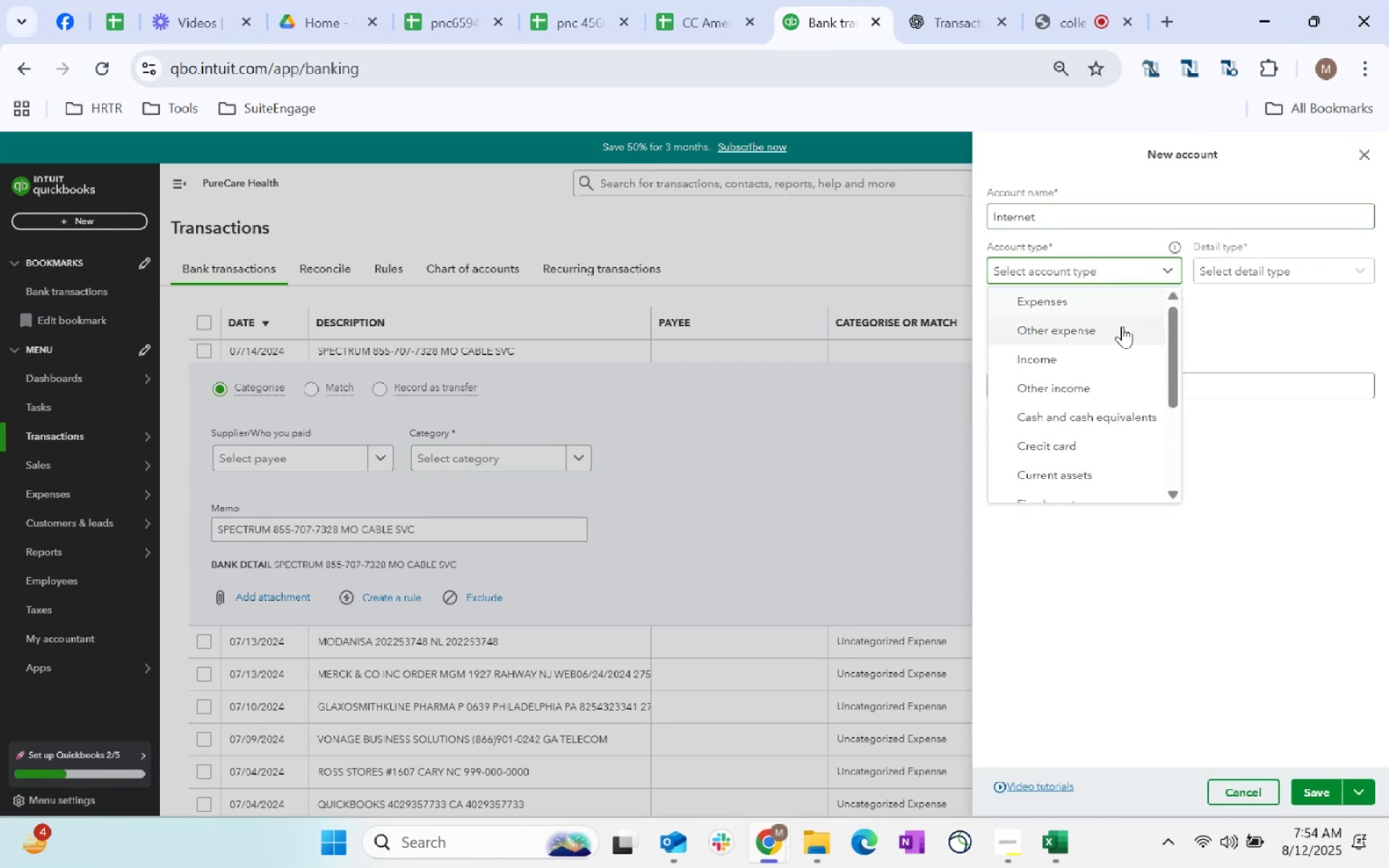 
left_click([1111, 302])
 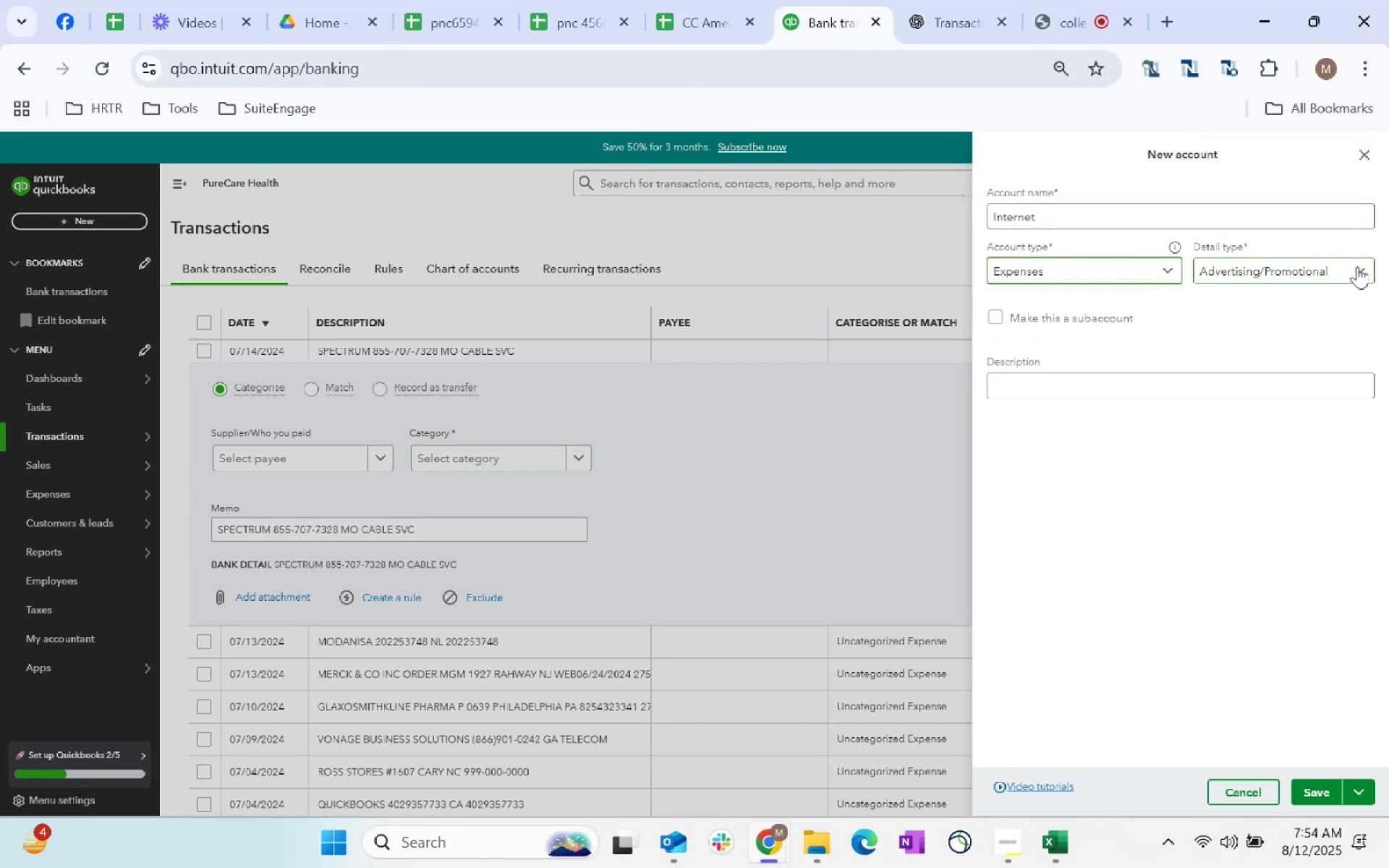 
left_click([1335, 279])
 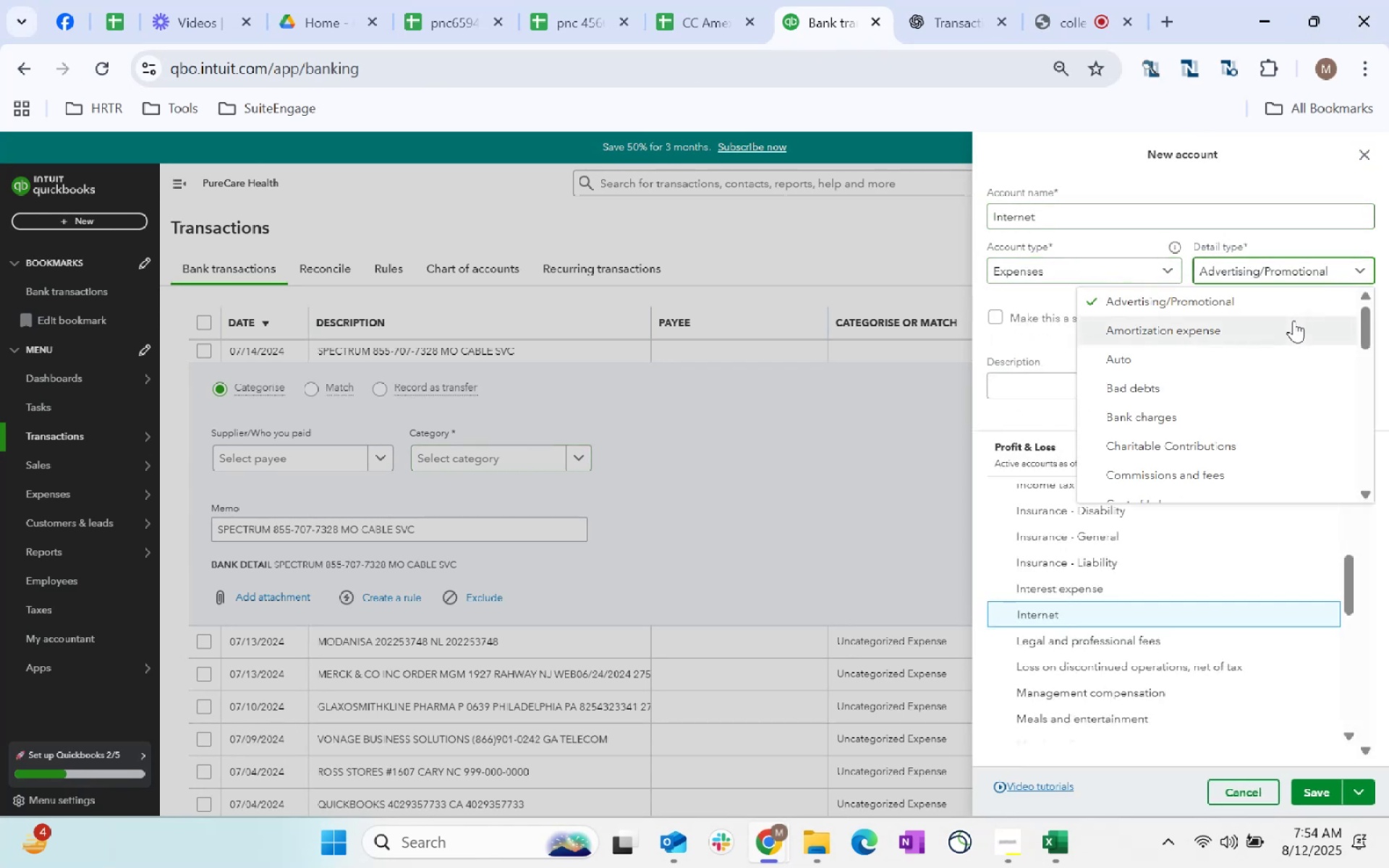 
scroll: coordinate [1275, 435], scroll_direction: down, amount: 3.0
 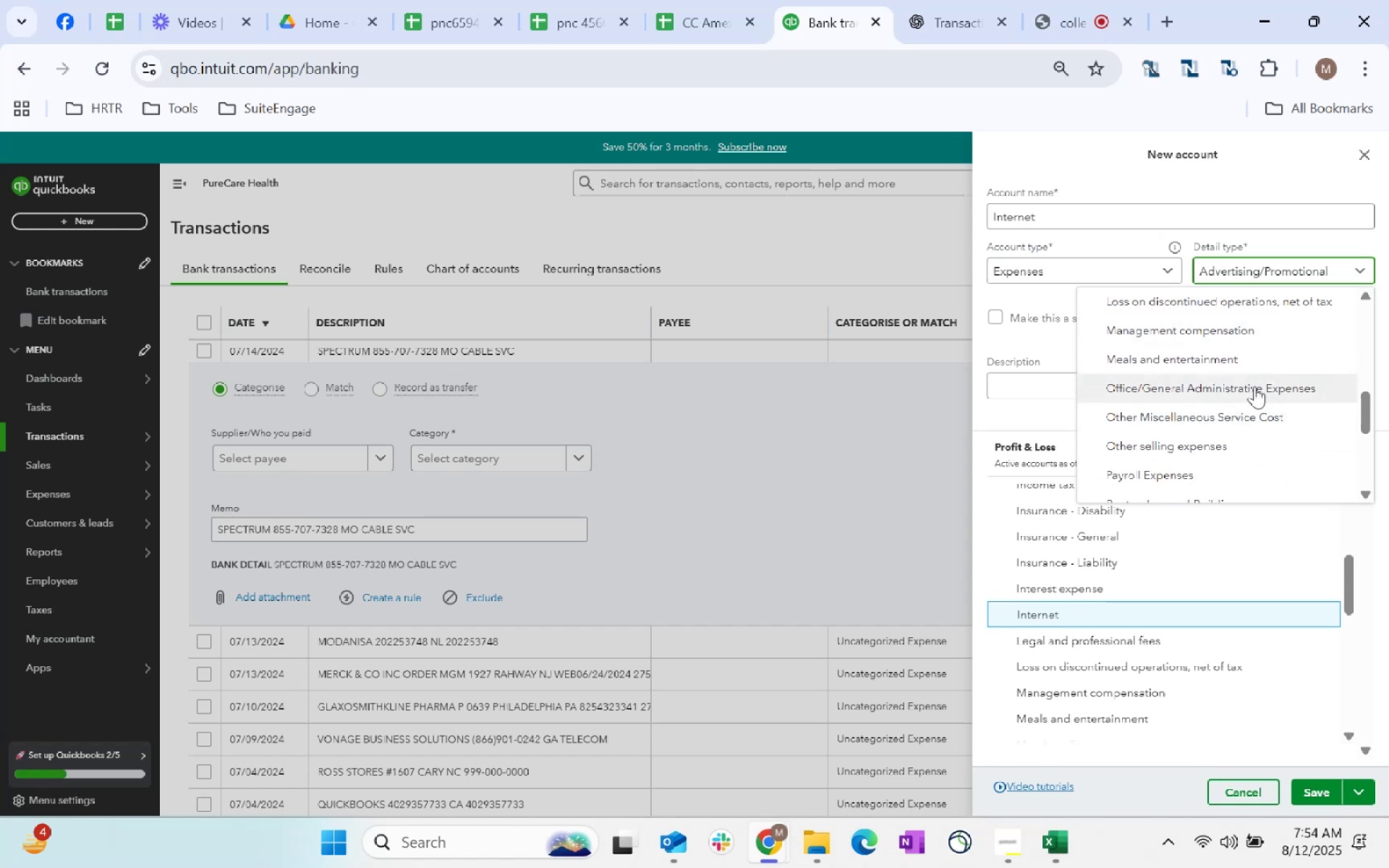 
left_click([1254, 386])
 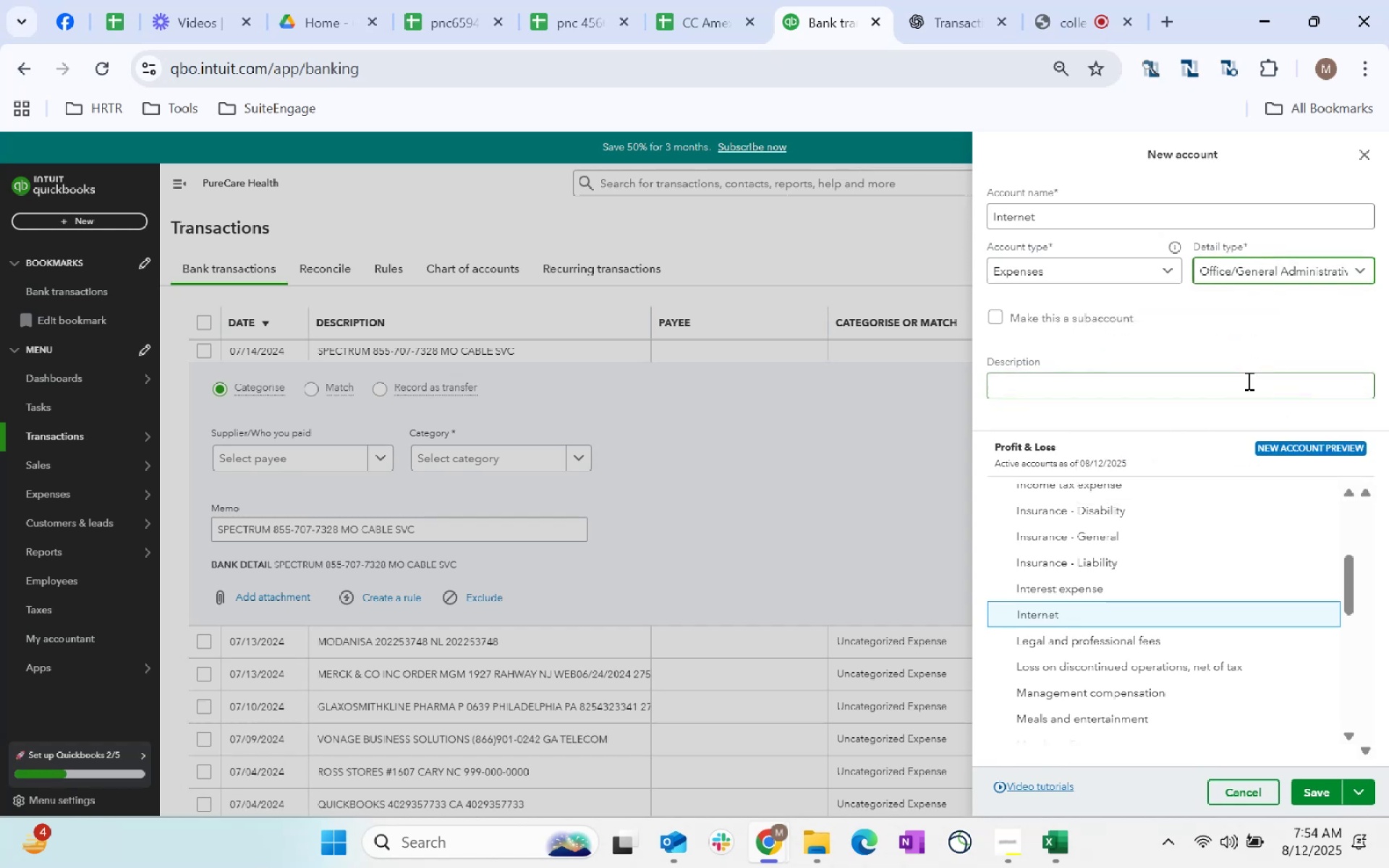 
scroll: coordinate [1042, 610], scroll_direction: down, amount: 65.0
 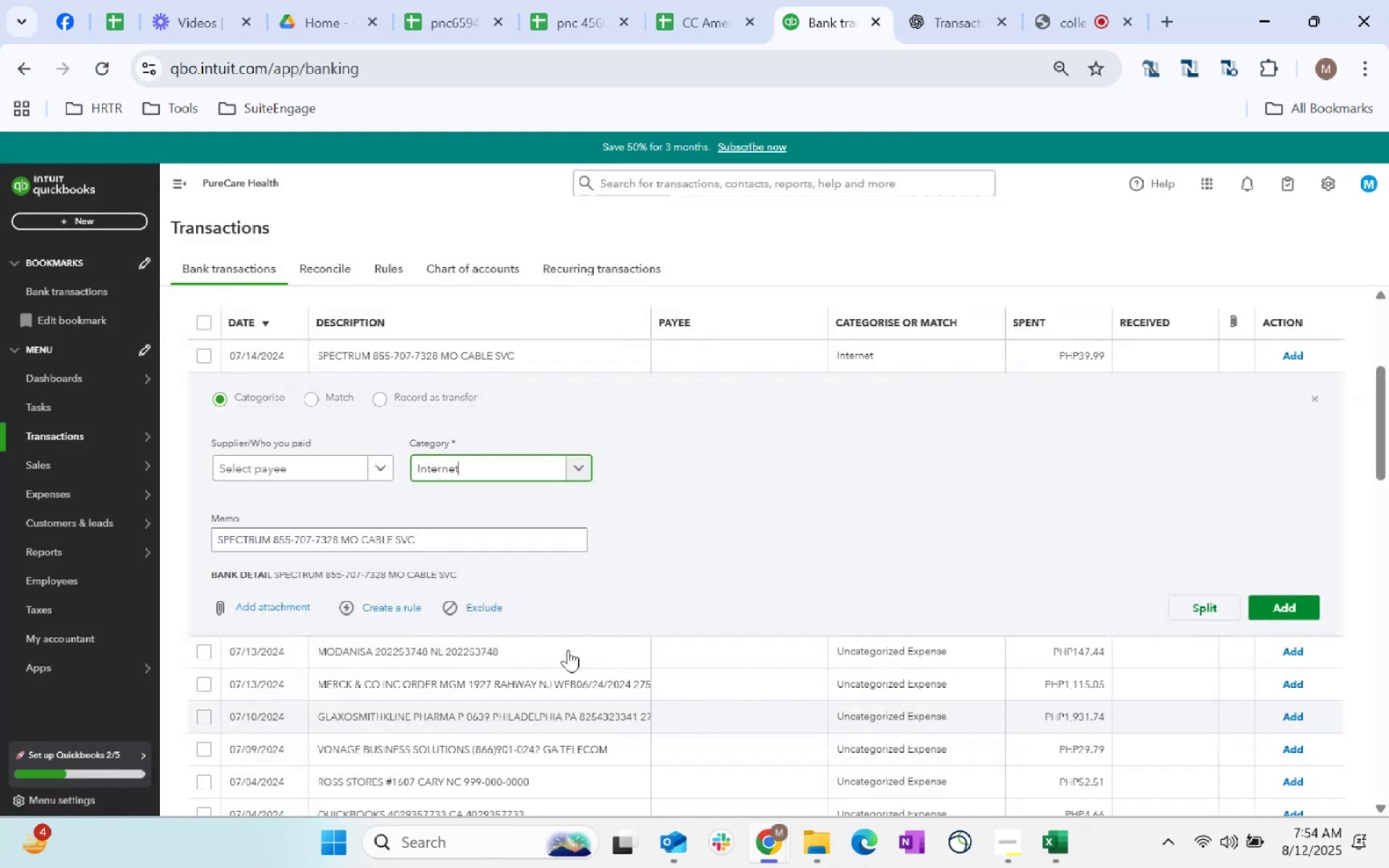 
left_click([1307, 788])
 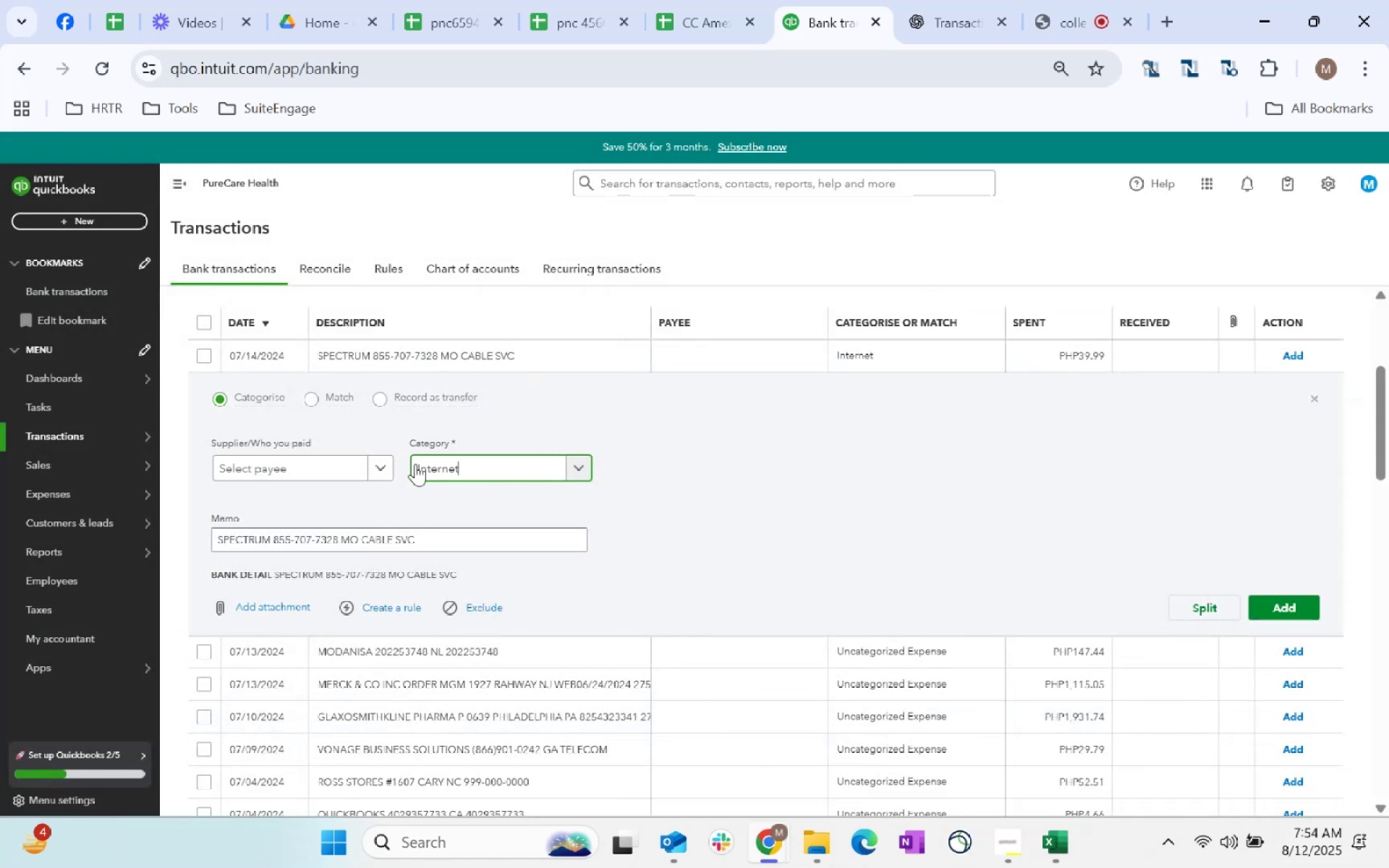 
left_click([251, 464])
 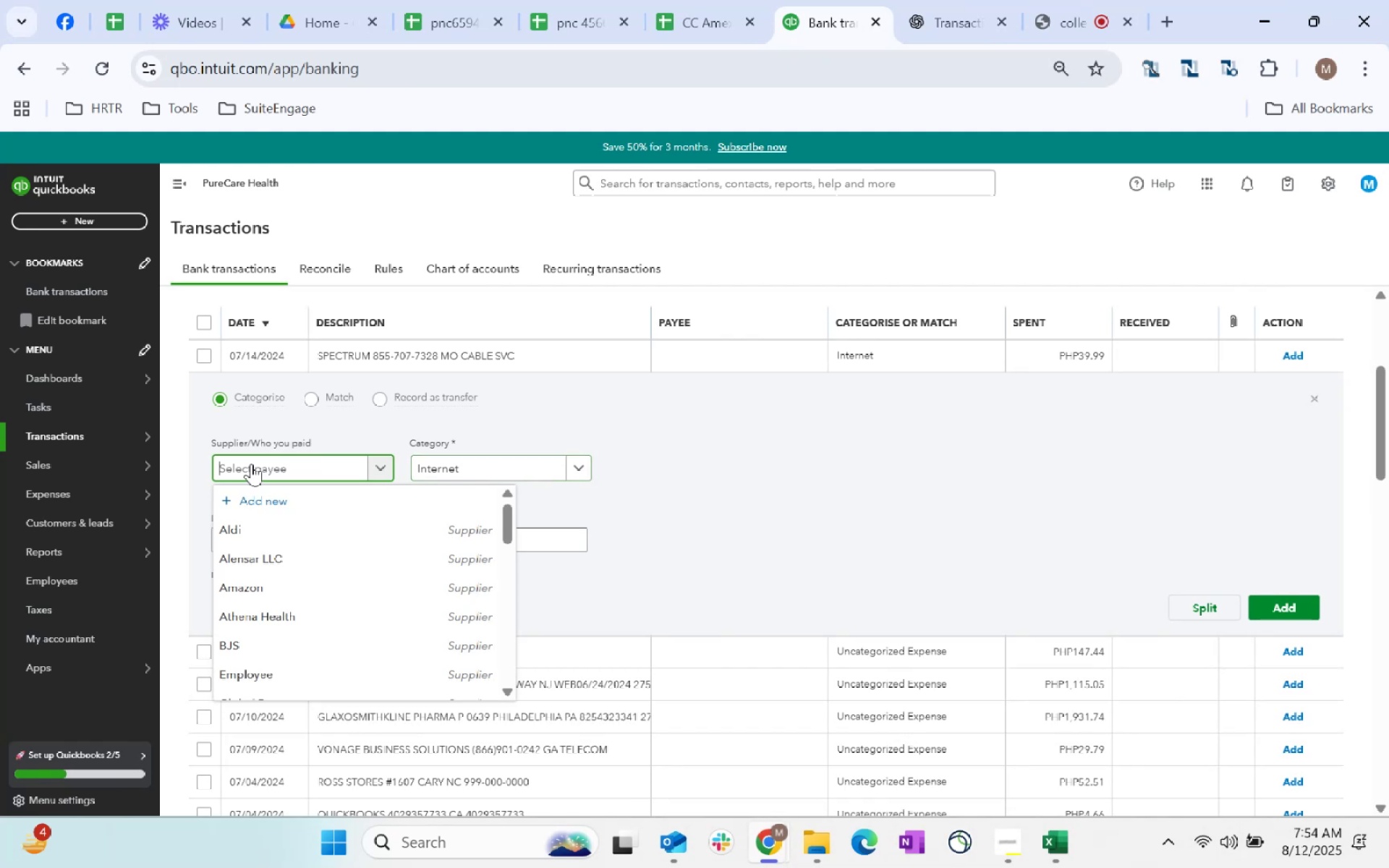 
type(Spectrum)
 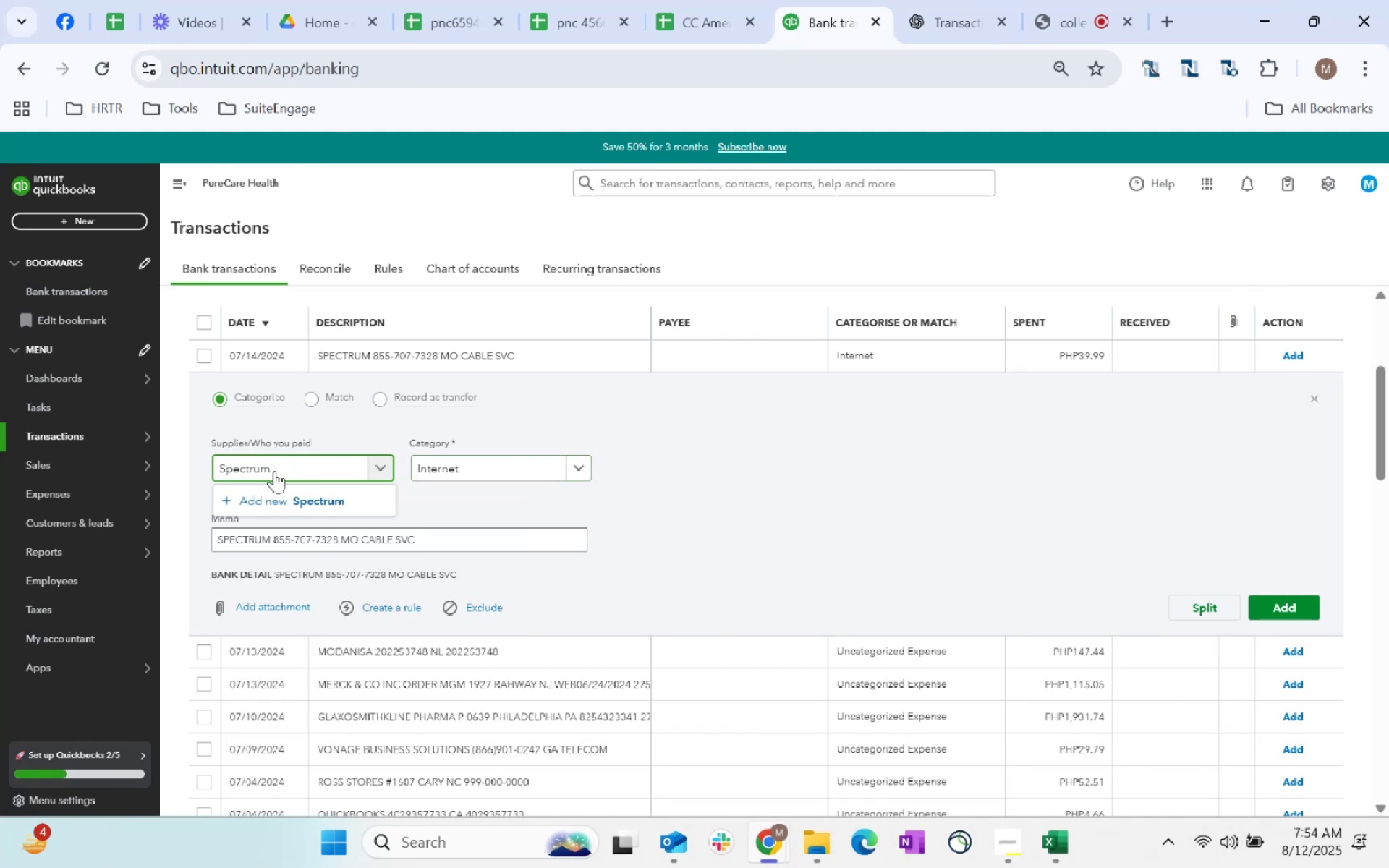 
left_click([307, 510])
 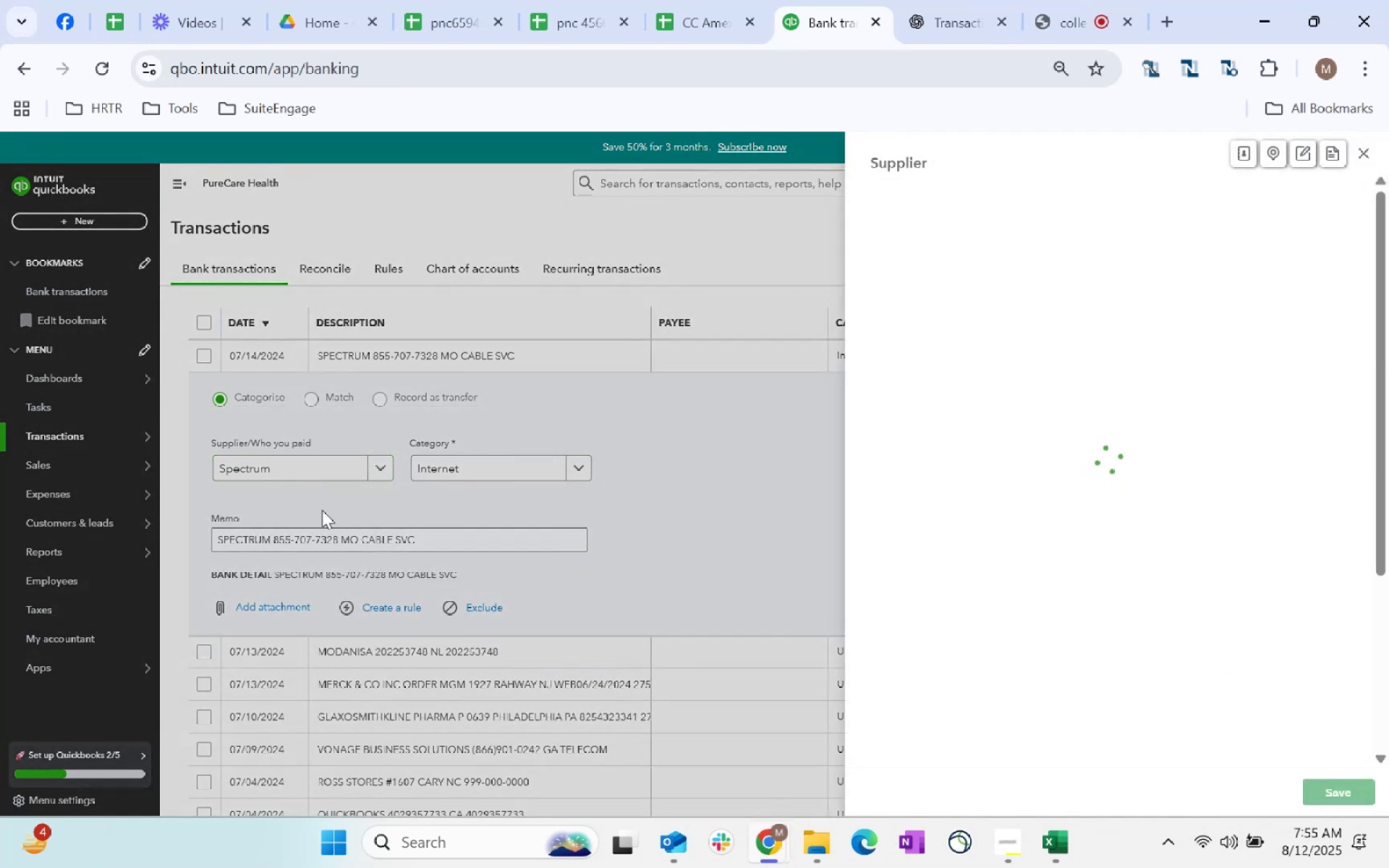 
scroll: coordinate [1066, 550], scroll_direction: down, amount: 268.0
 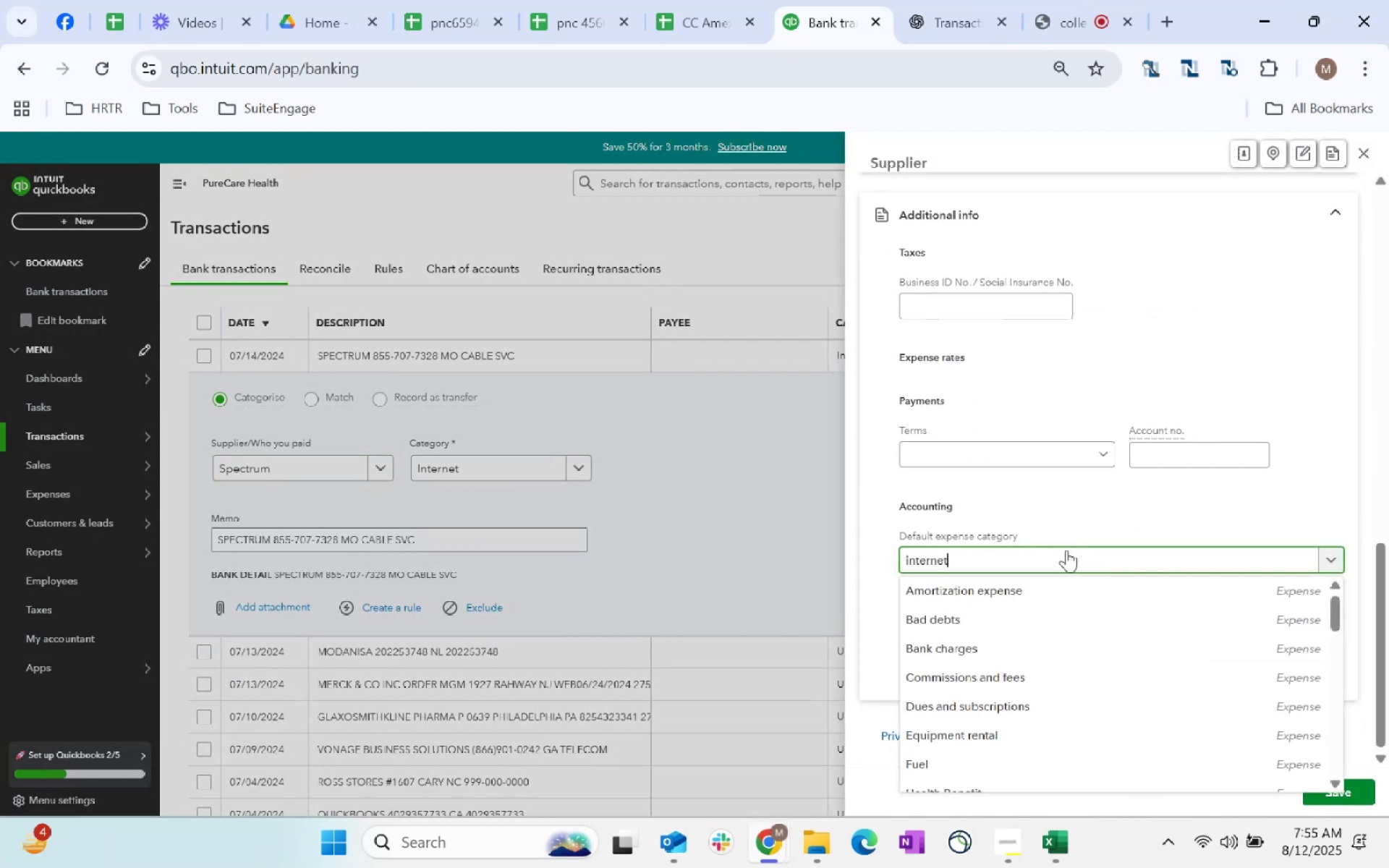 
left_click([1066, 550])
 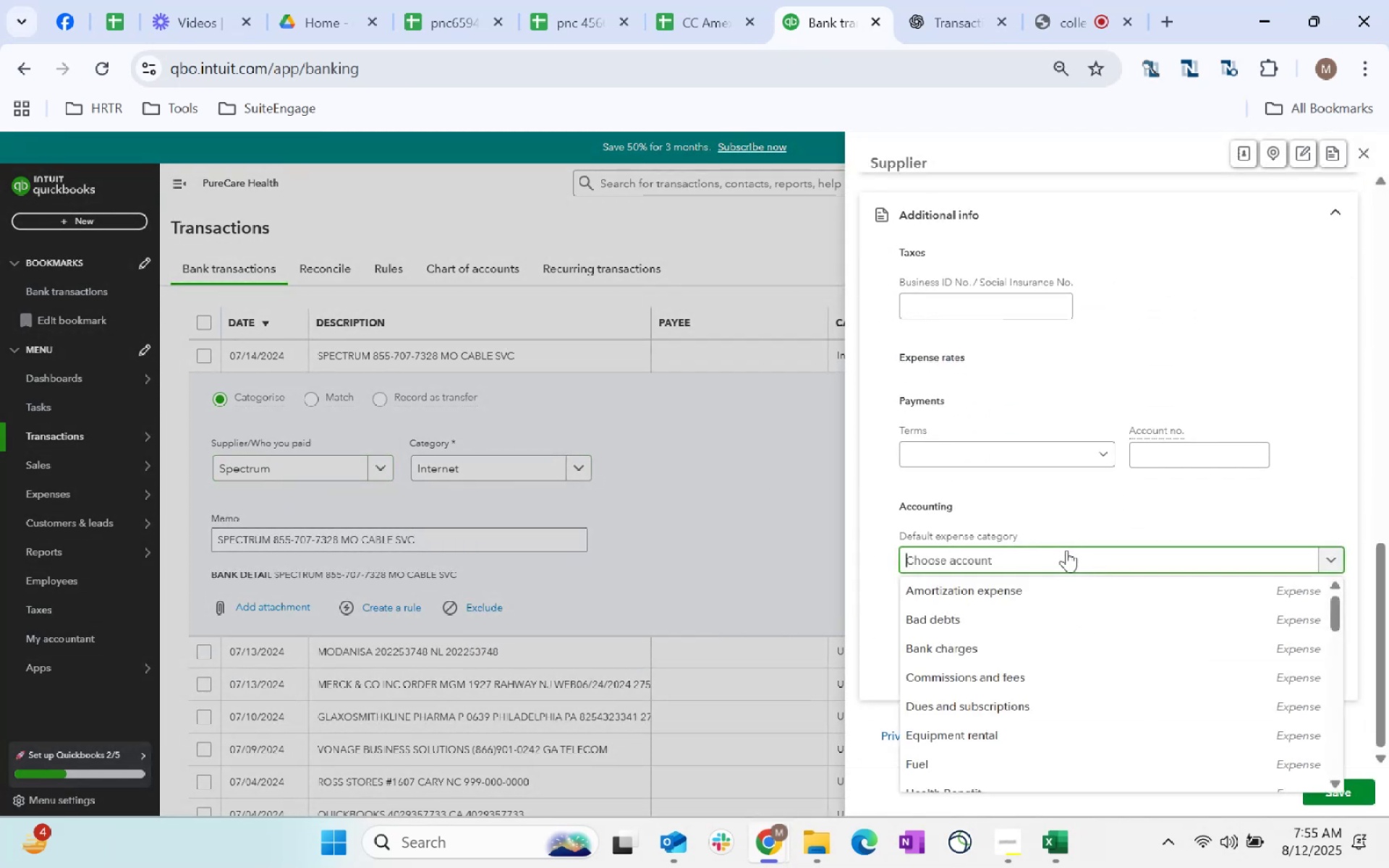 
type(internet)
key(Tab)
 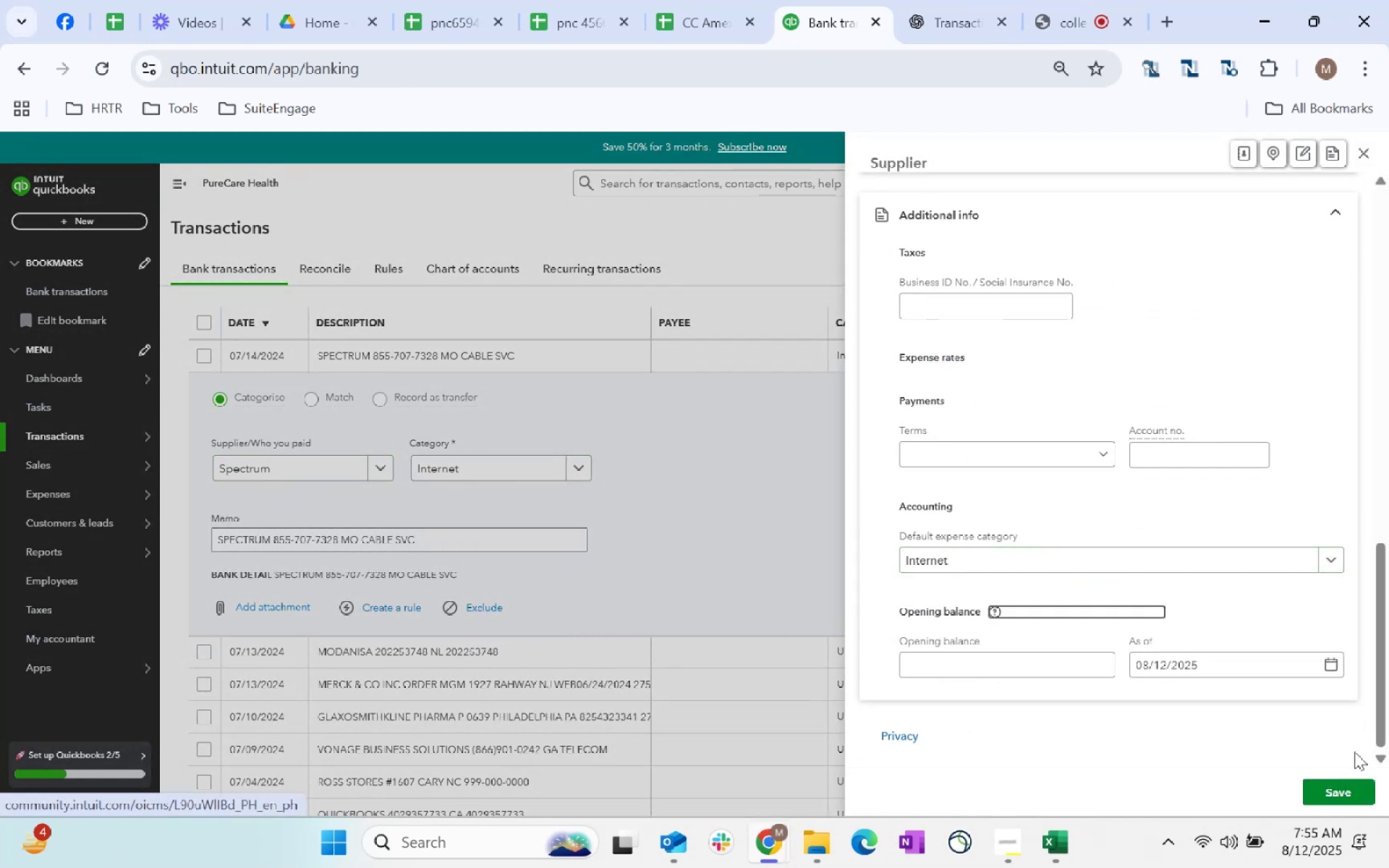 
left_click([1348, 796])
 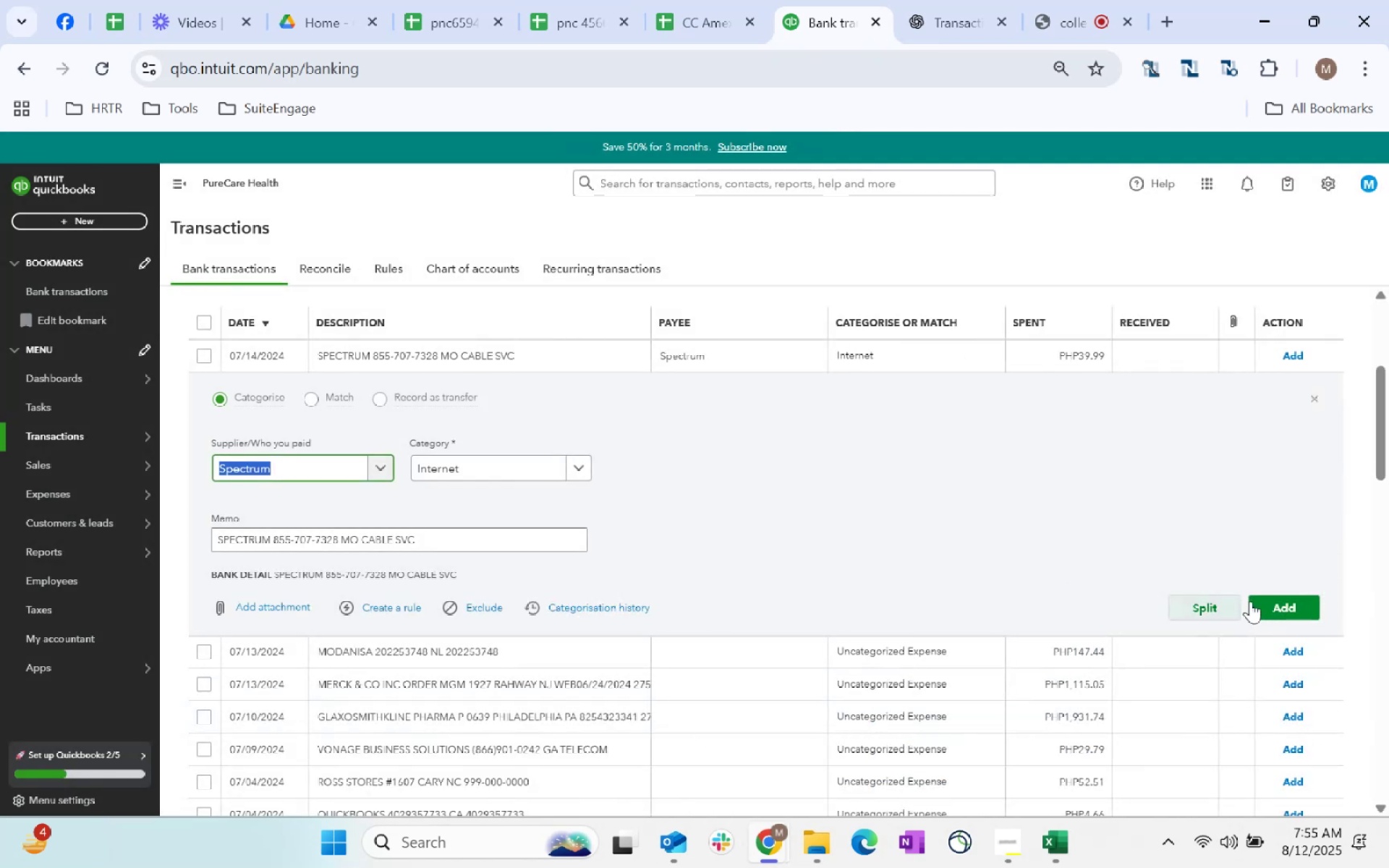 
left_click([1280, 609])
 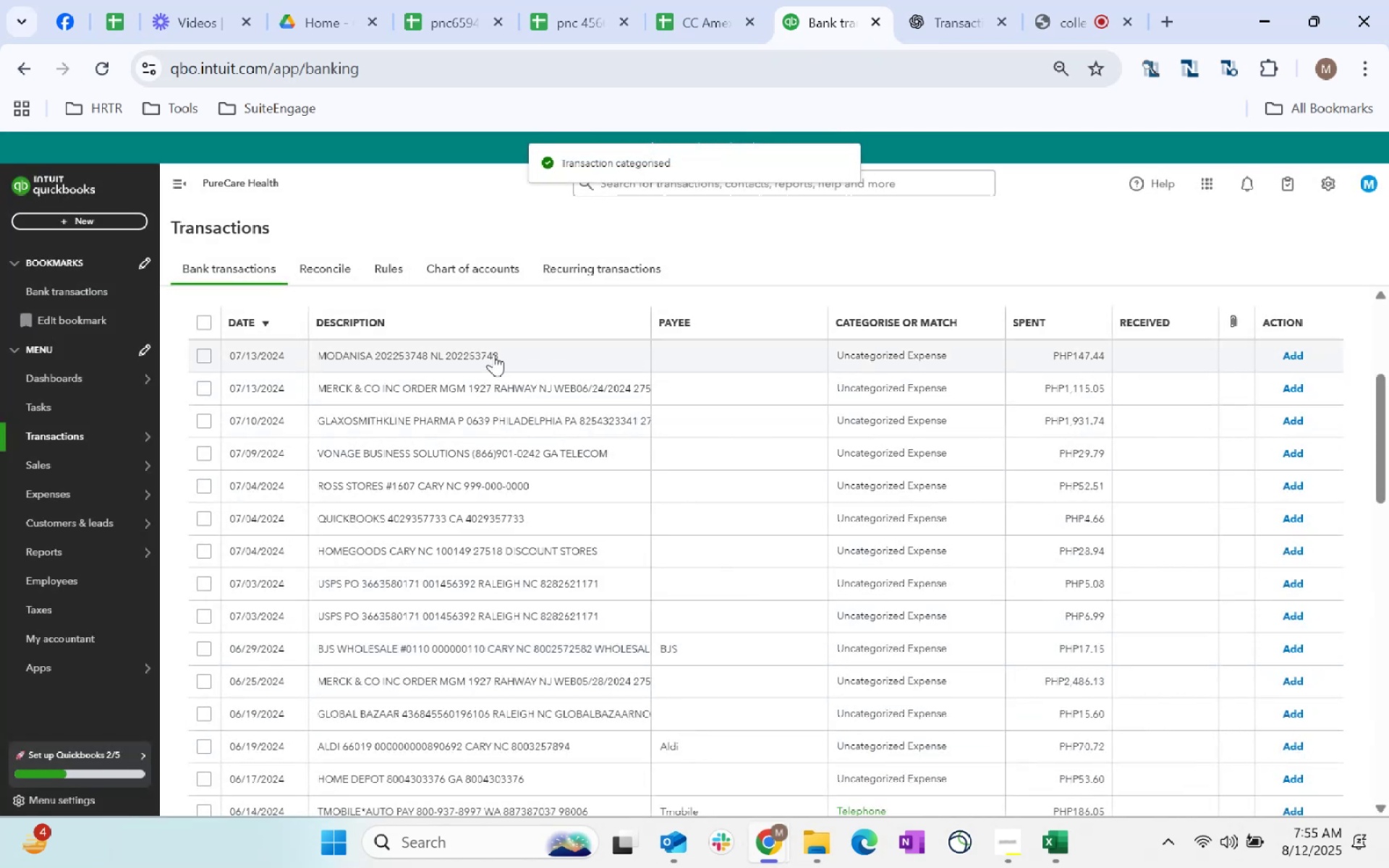 
left_click_drag(start_coordinate=[538, 360], to_coordinate=[288, 361])
 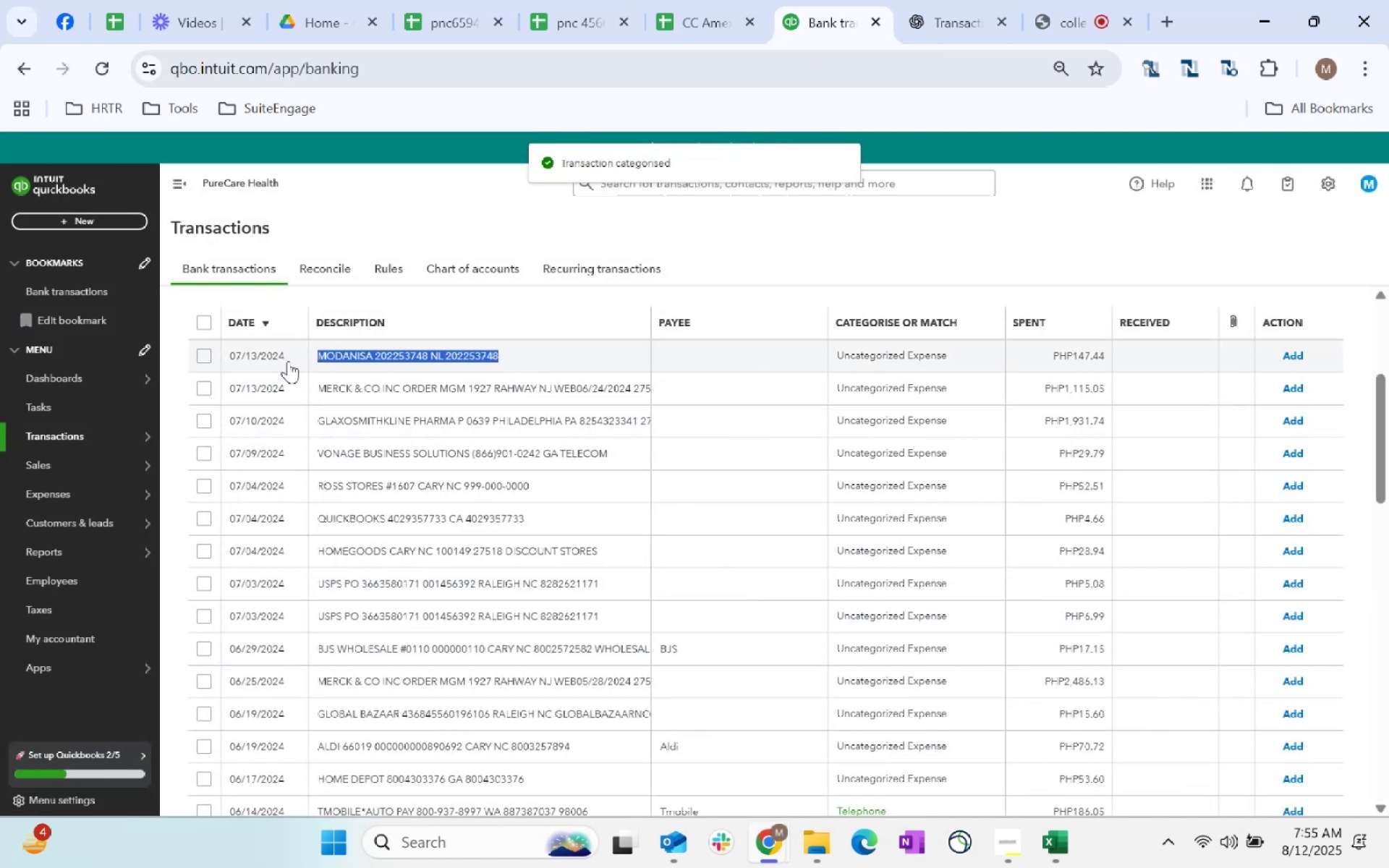 
key(Control+C)
 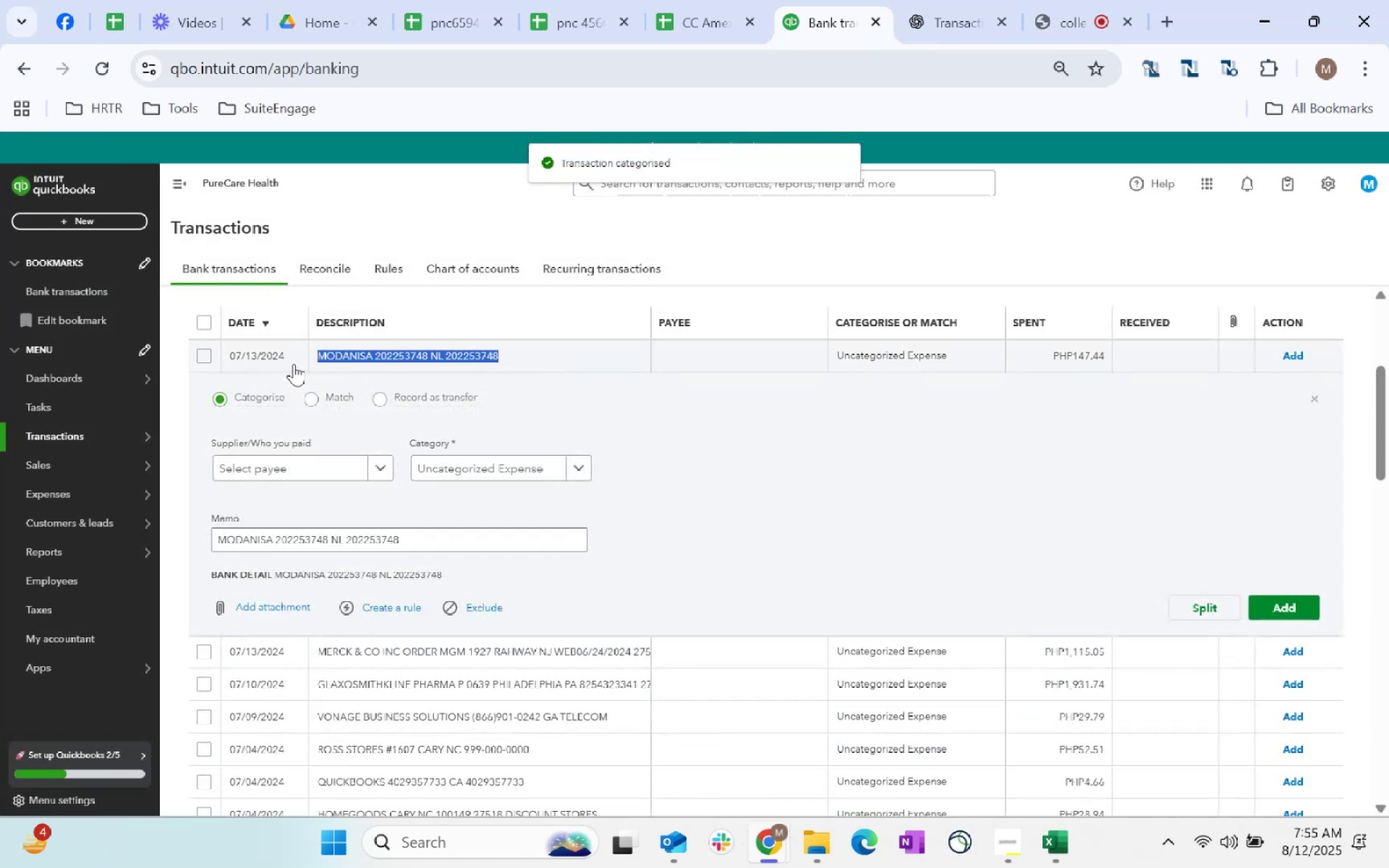 
key(Control+C)
 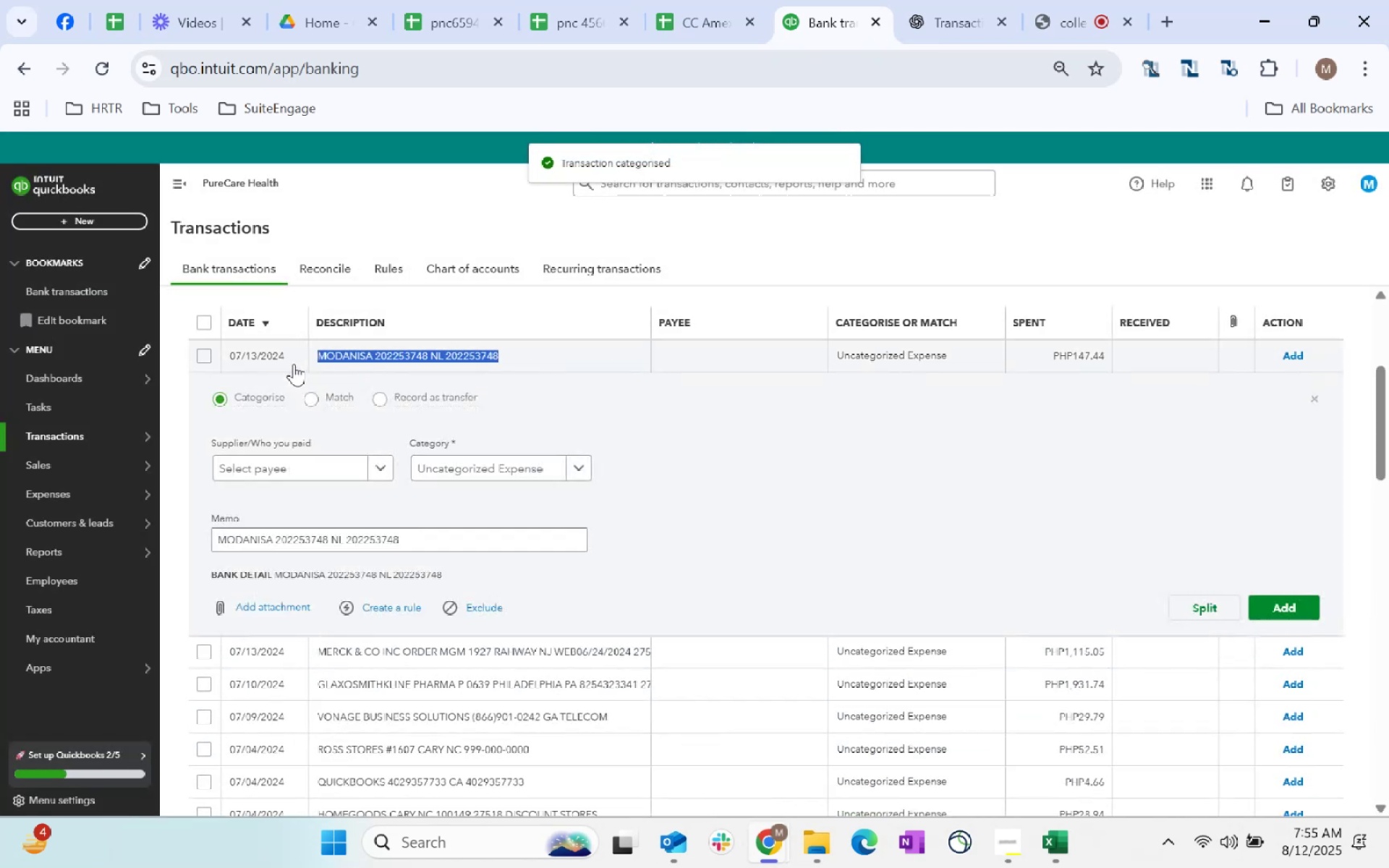 
key(Alt+AltLeft)
 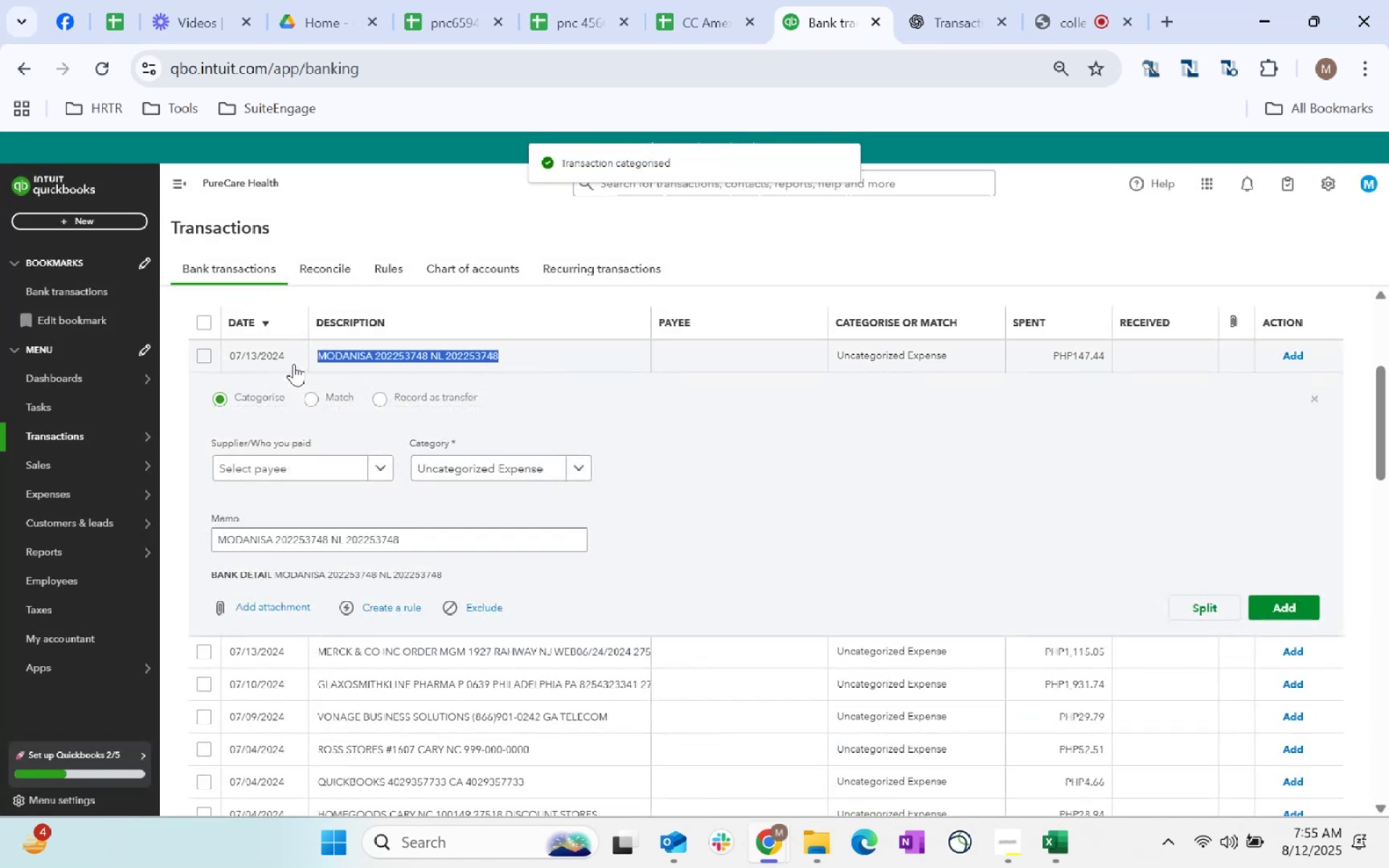 
key(Alt+Tab)
 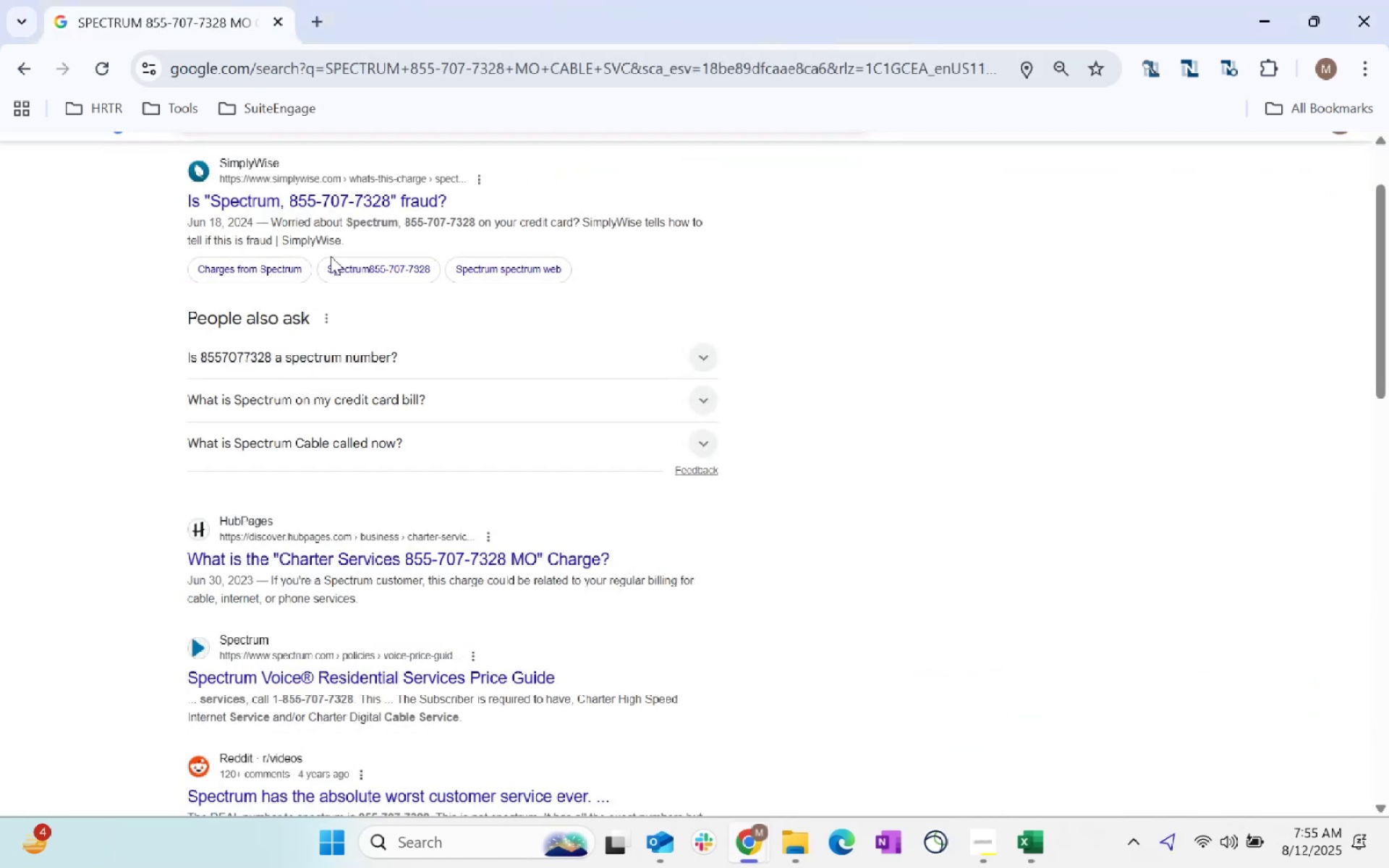 
scroll: coordinate [440, 187], scroll_direction: up, amount: 18.0
 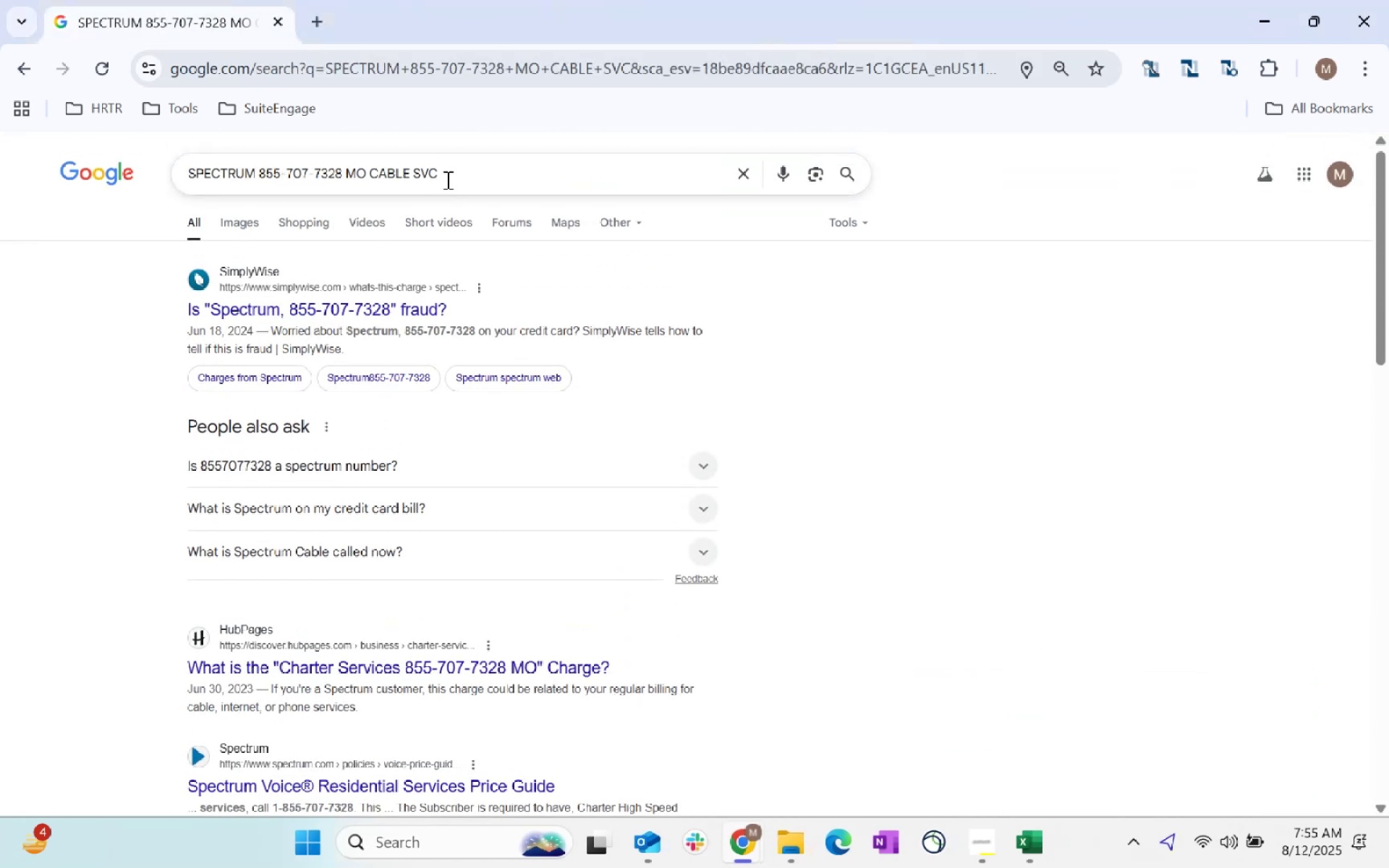 
left_click_drag(start_coordinate=[449, 179], to_coordinate=[0, 258])
 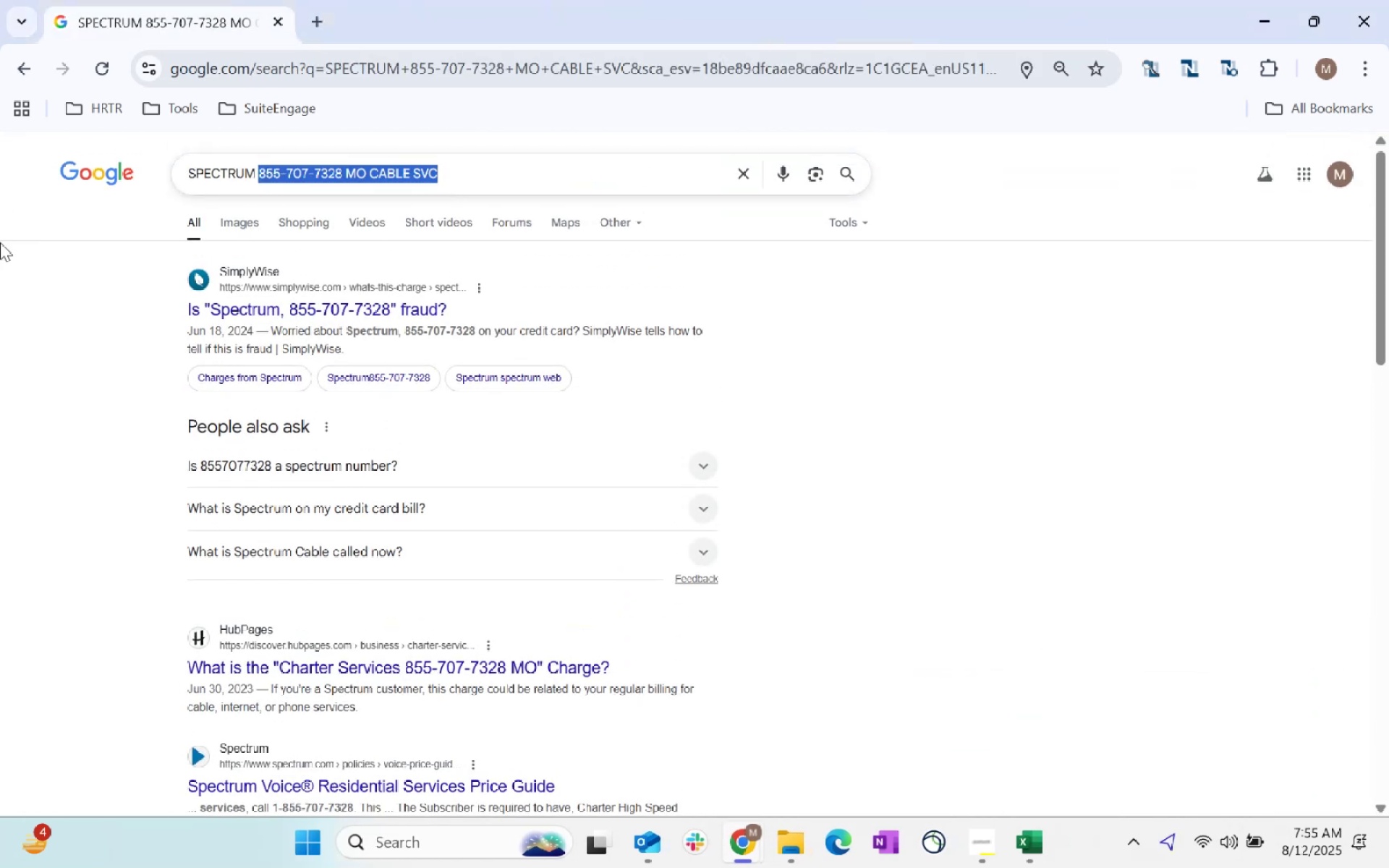 
key(Control+ControlLeft)
 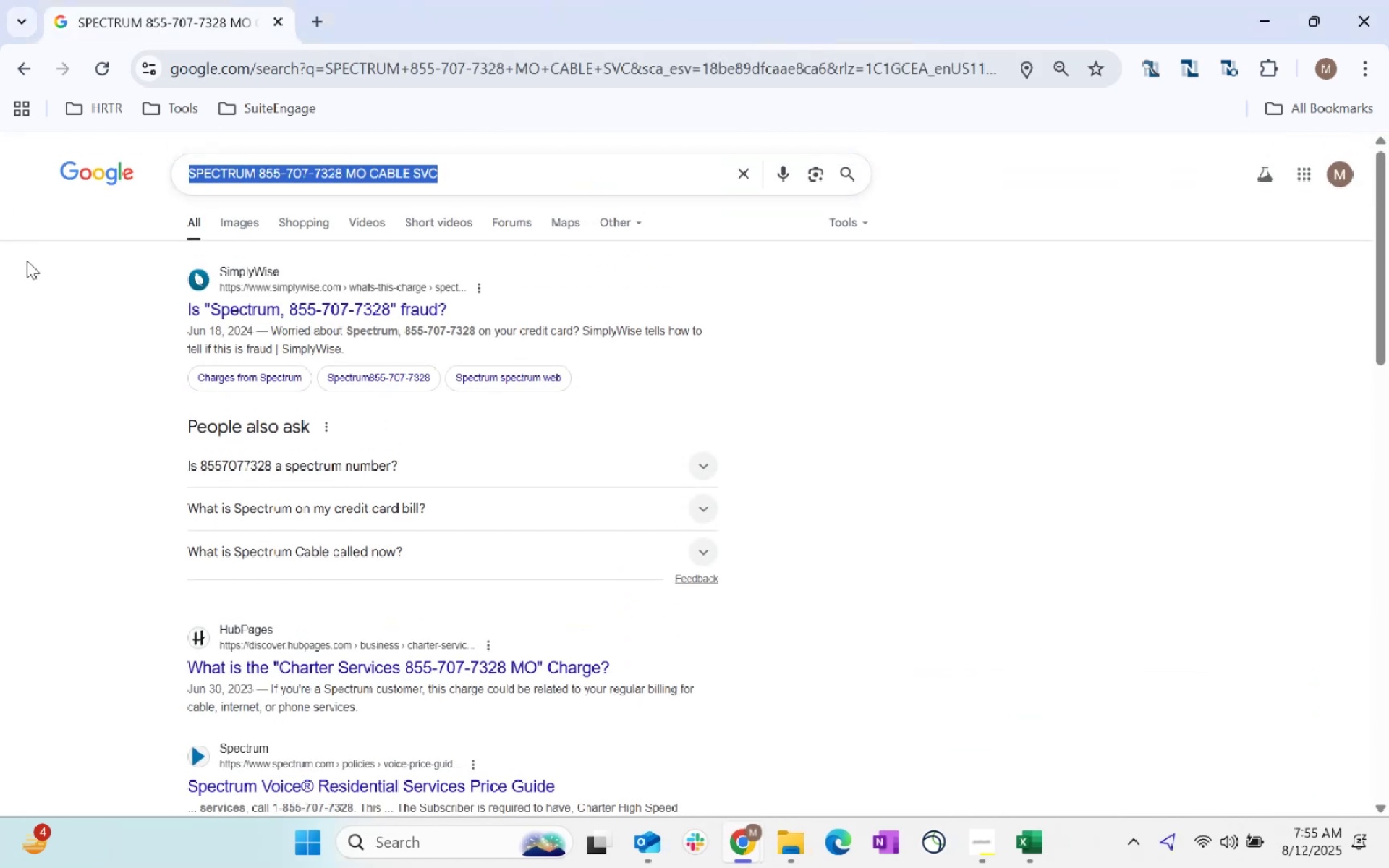 
key(Control+V)
 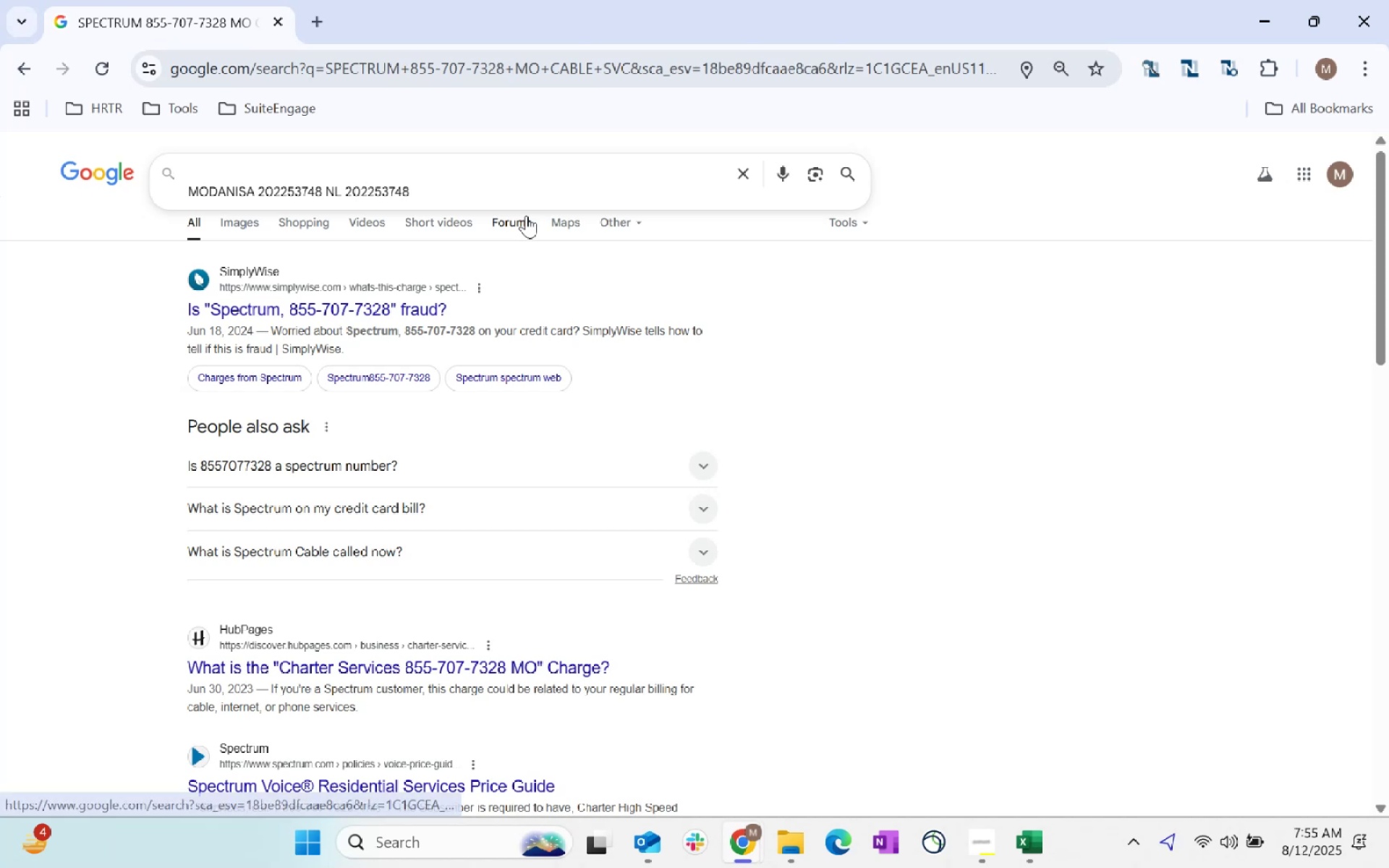 
key(Enter)
 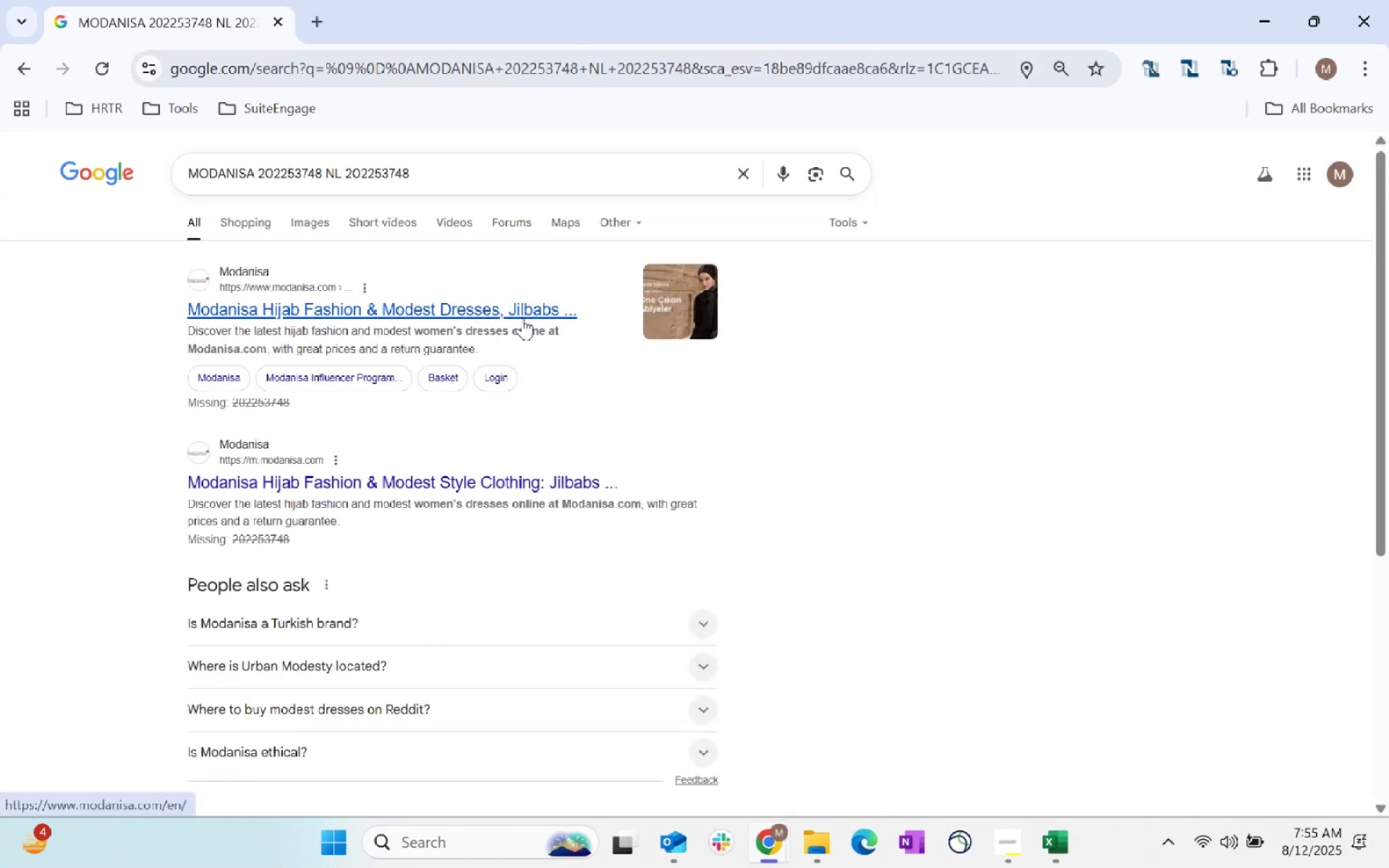 
wait(5.02)
 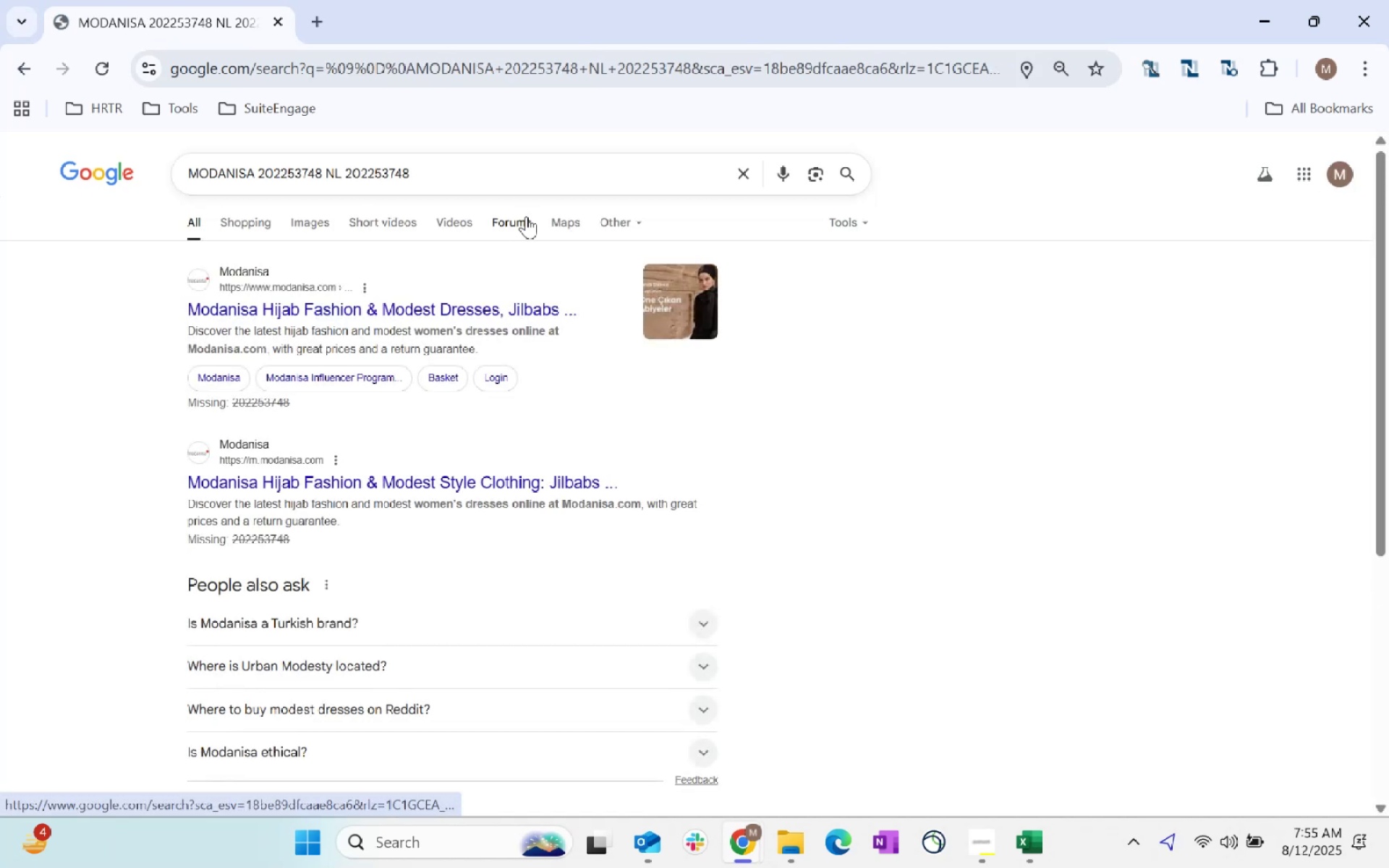 
hold_key(key=AltLeft, duration=0.47)
 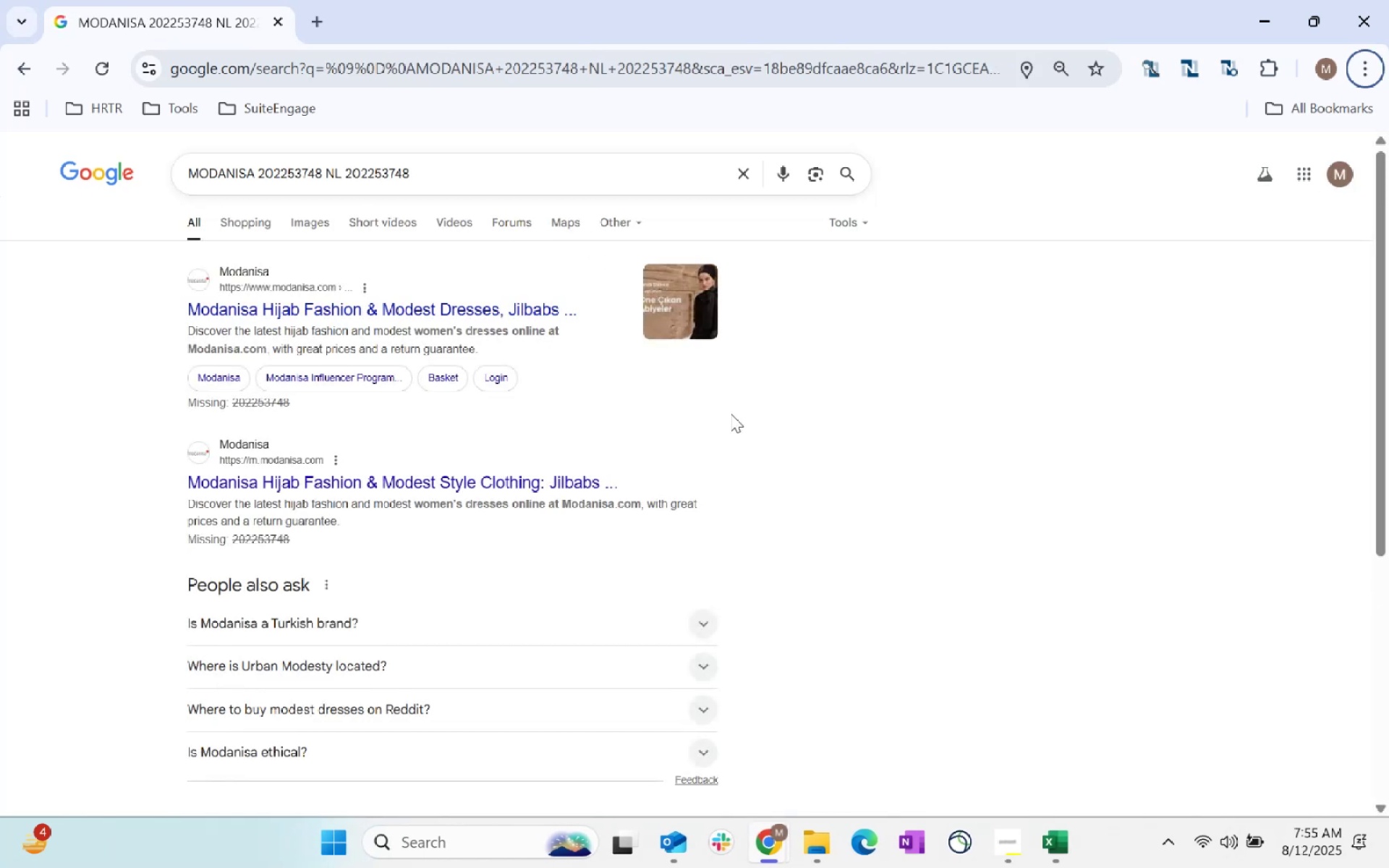 
key(Alt+AltLeft)
 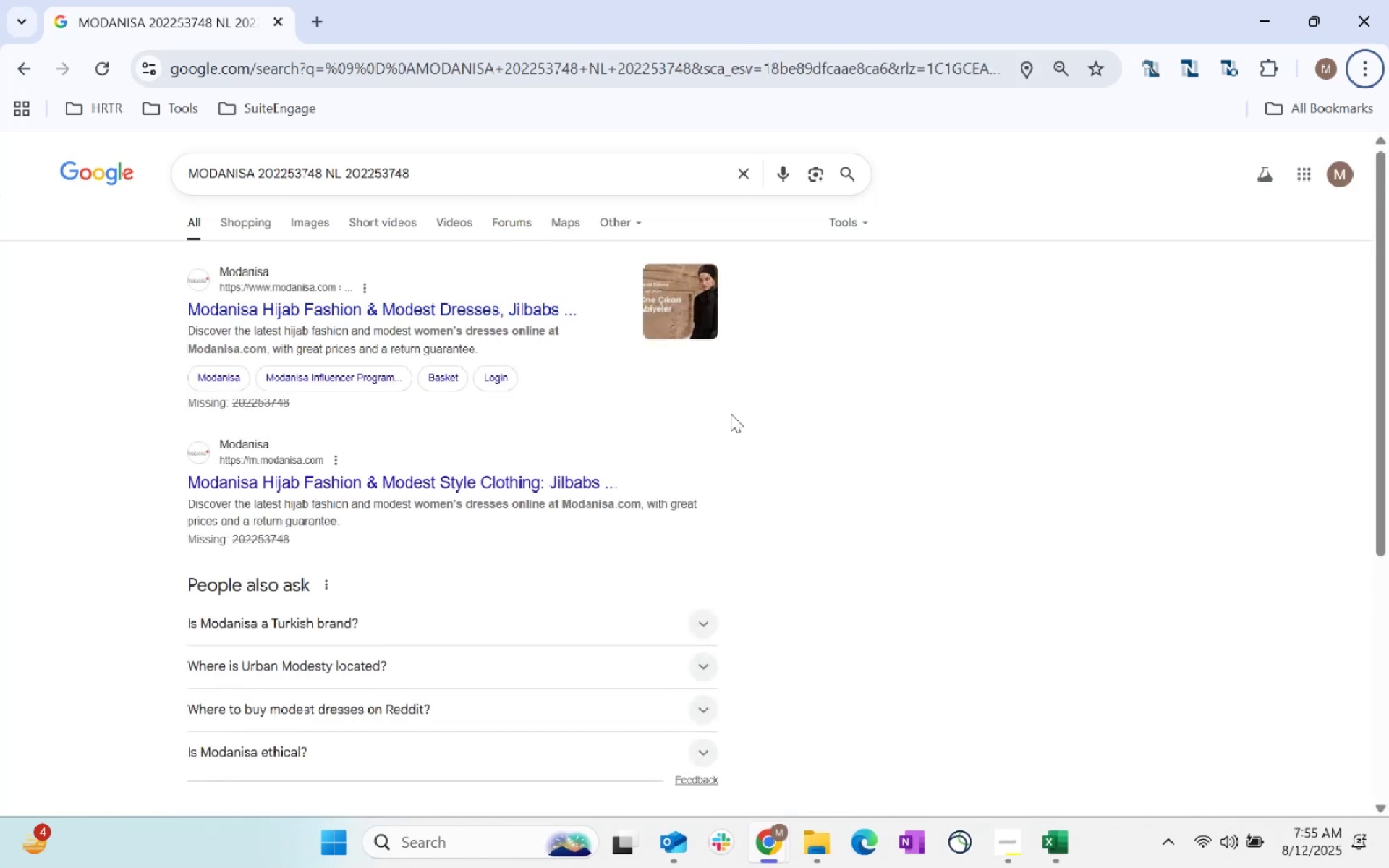 
key(Alt+Tab)
 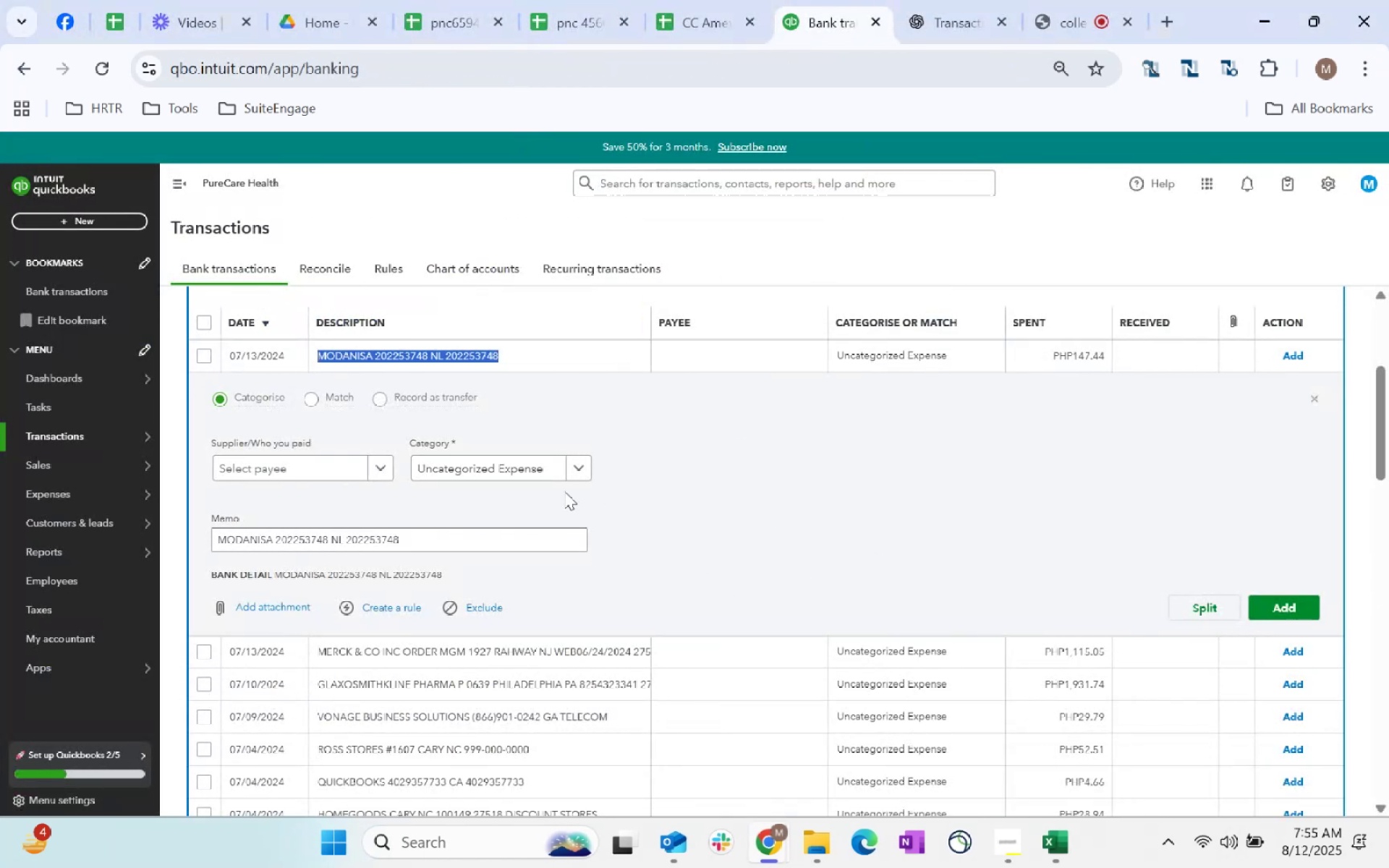 
left_click([354, 469])
 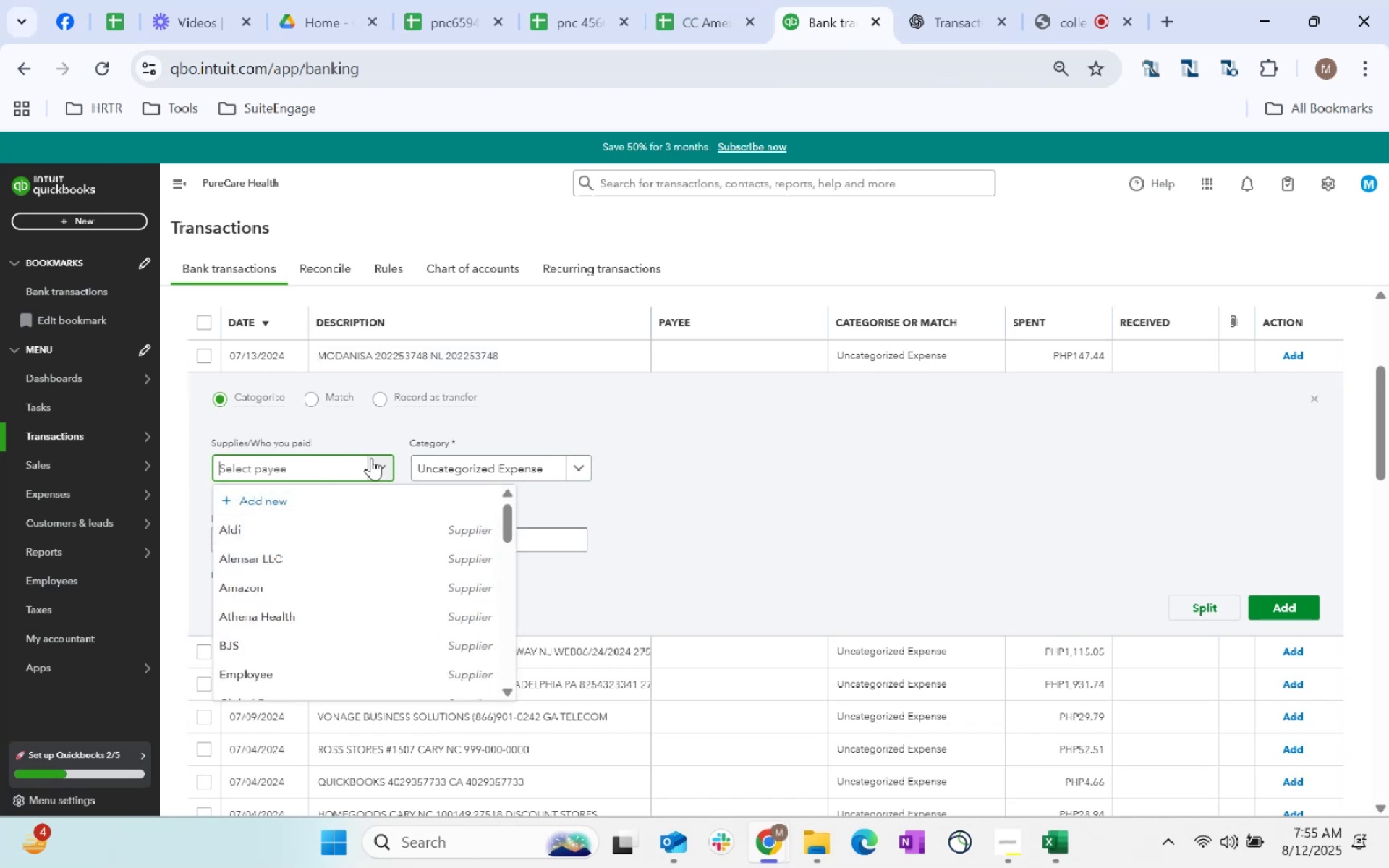 
left_click([566, 465])
 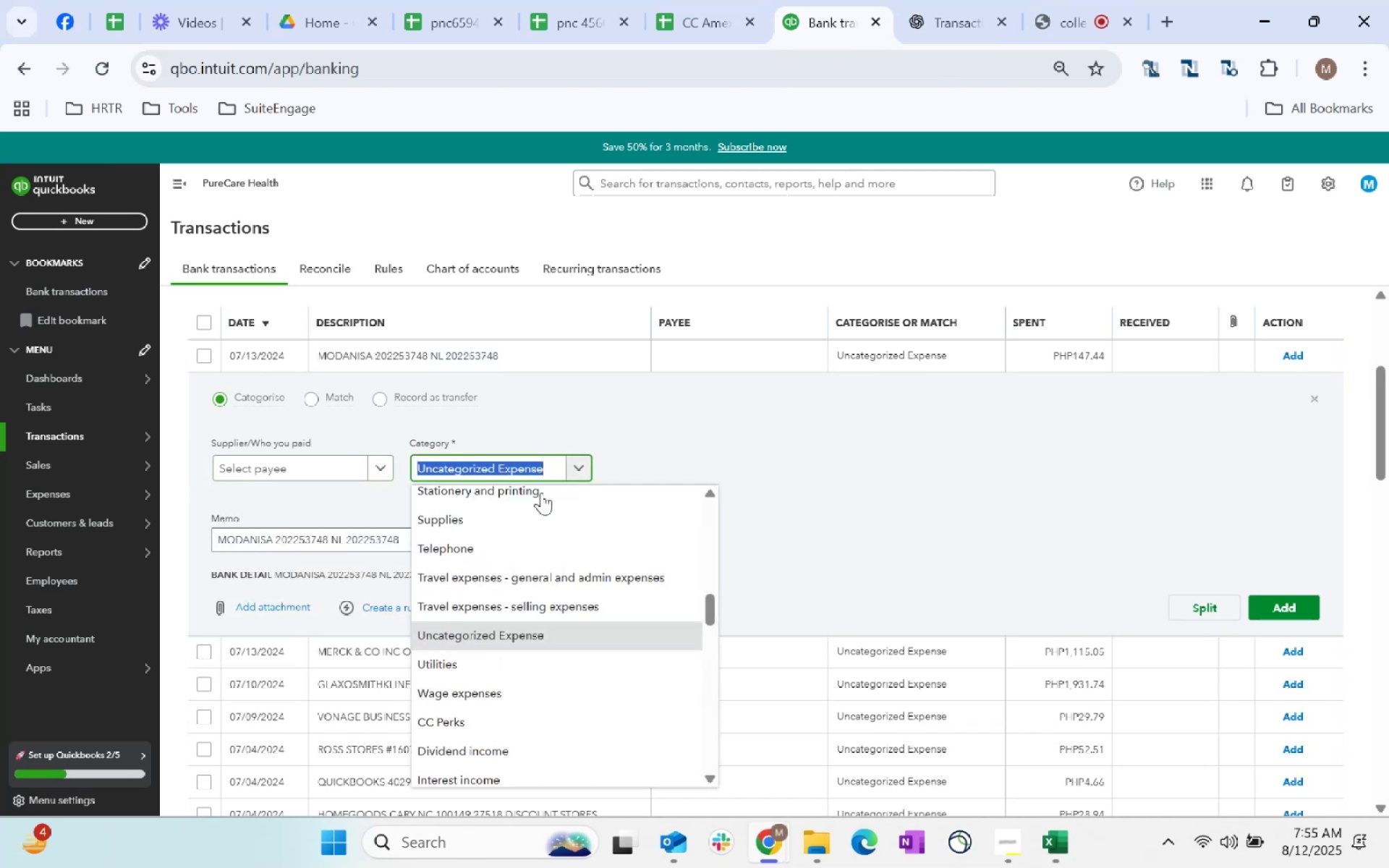 
scroll: coordinate [501, 509], scroll_direction: up, amount: 37.0
 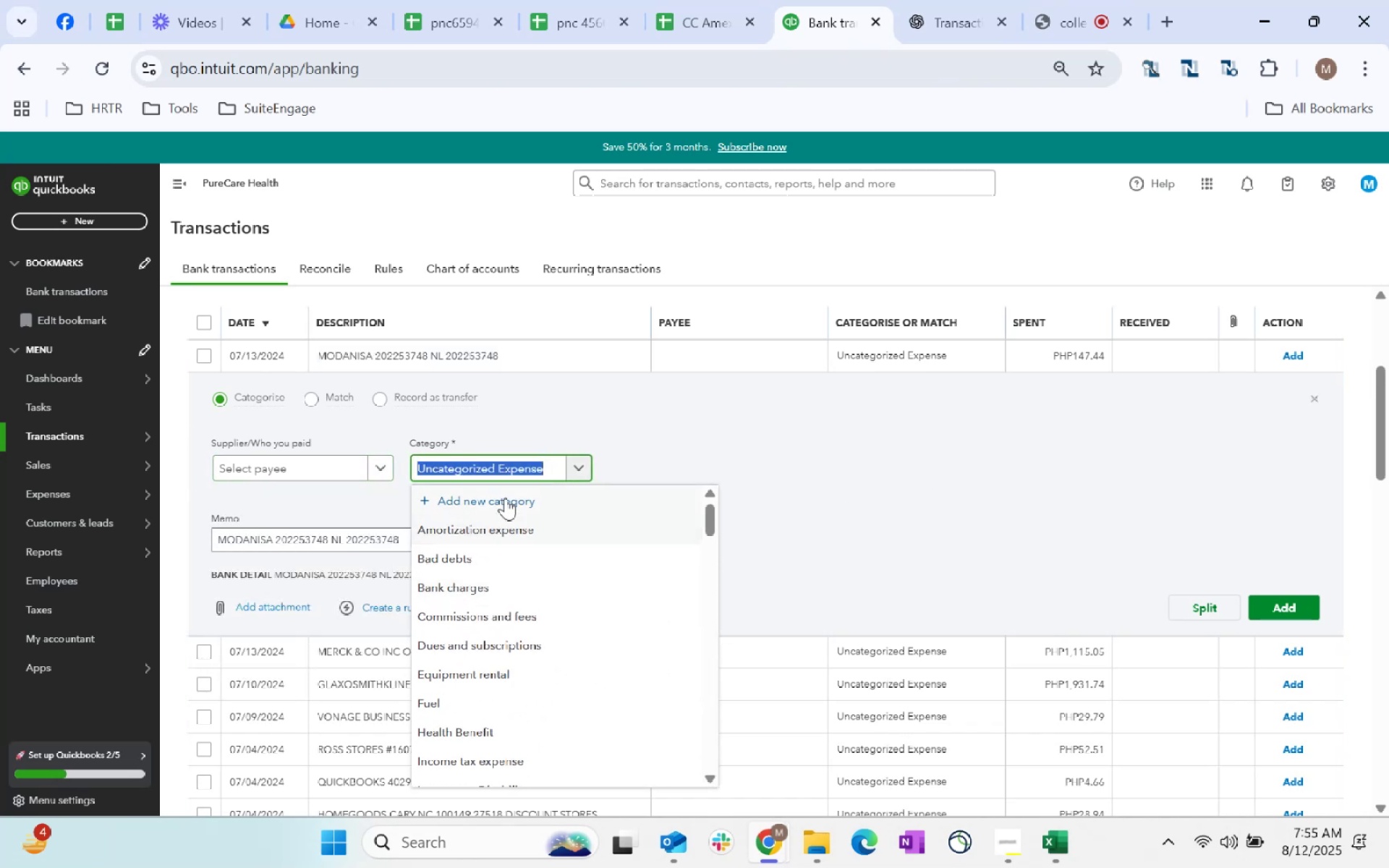 
left_click([505, 498])
 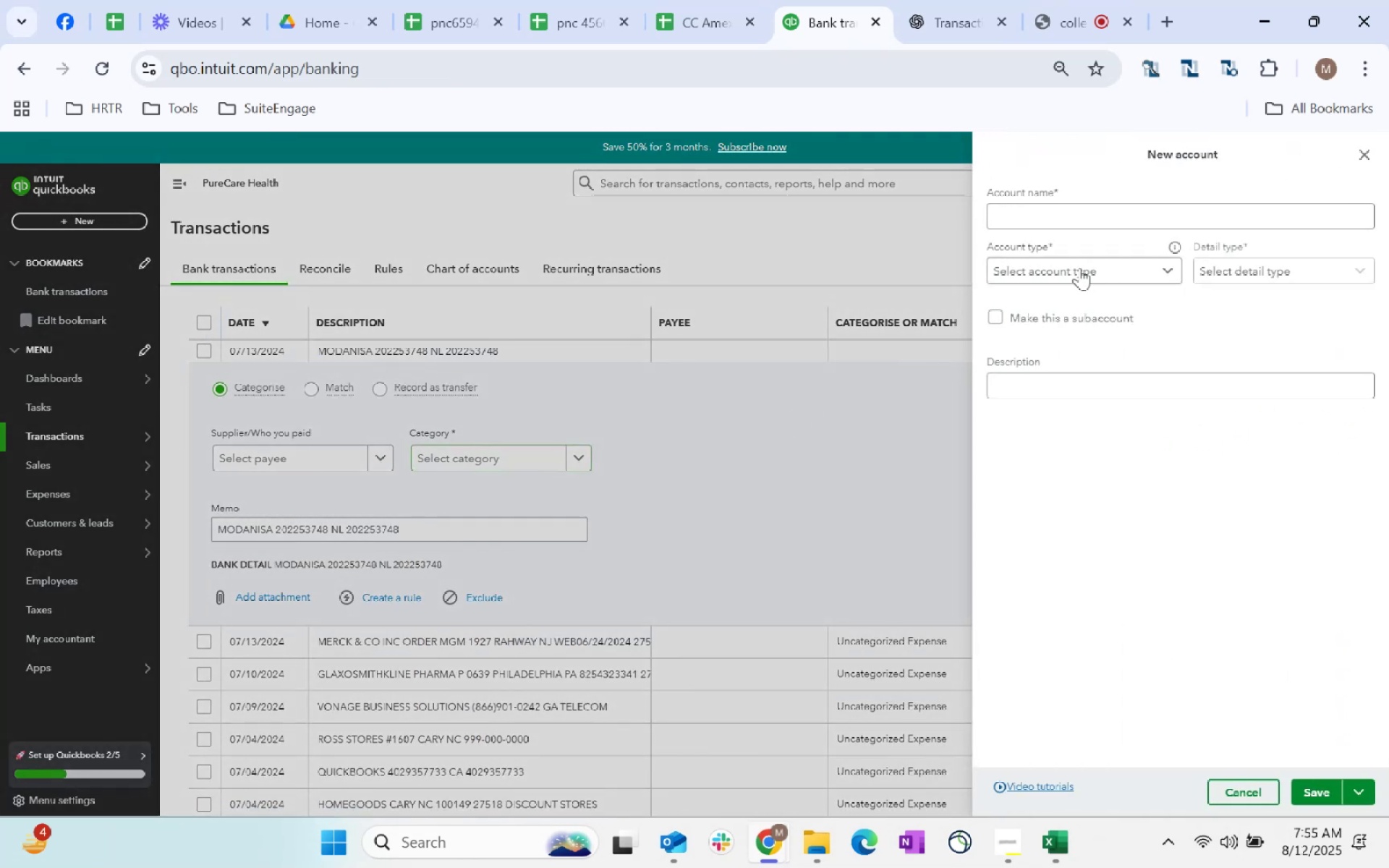 
left_click([1054, 218])
 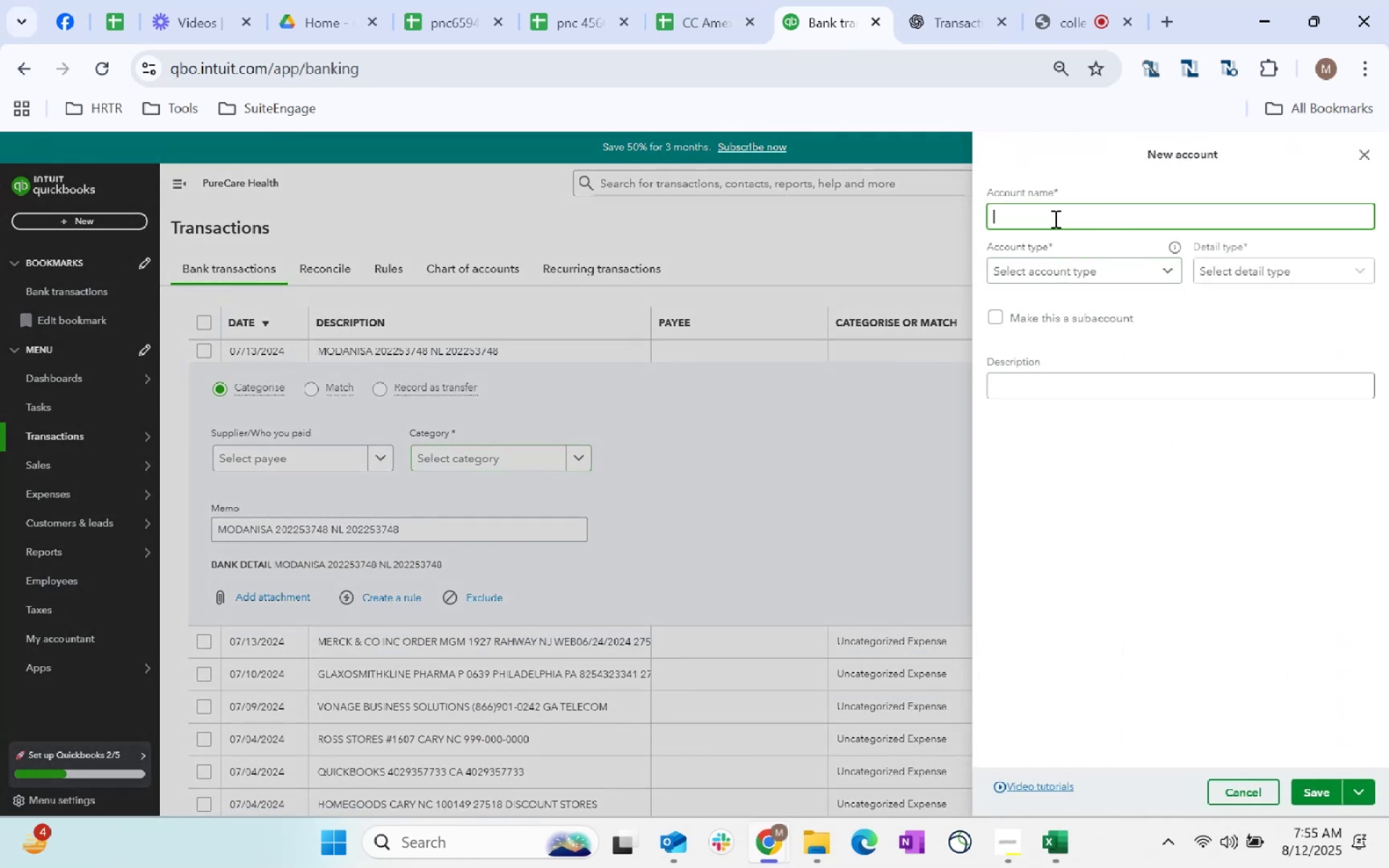 
type(Clothing)
 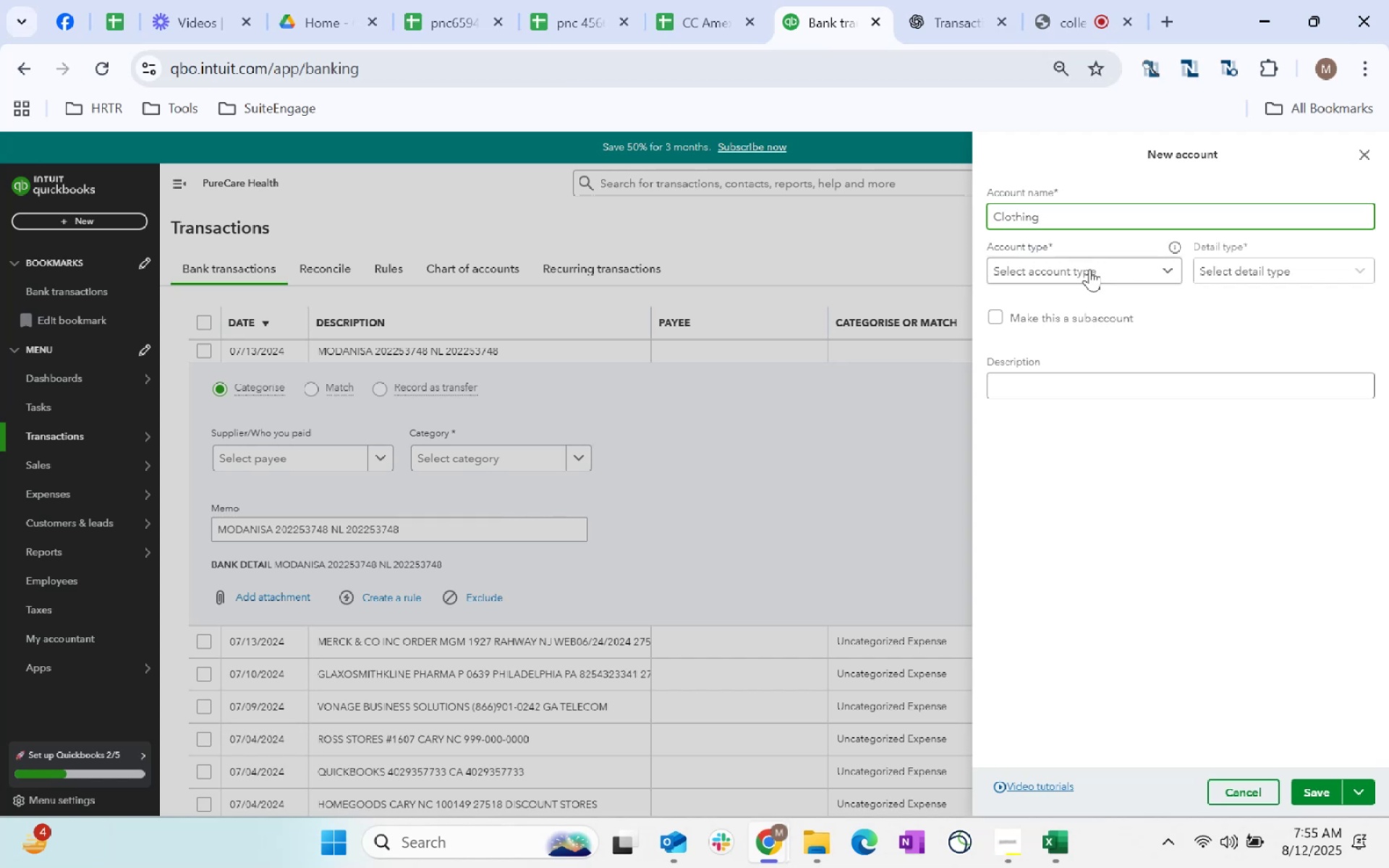 
left_click([1103, 273])
 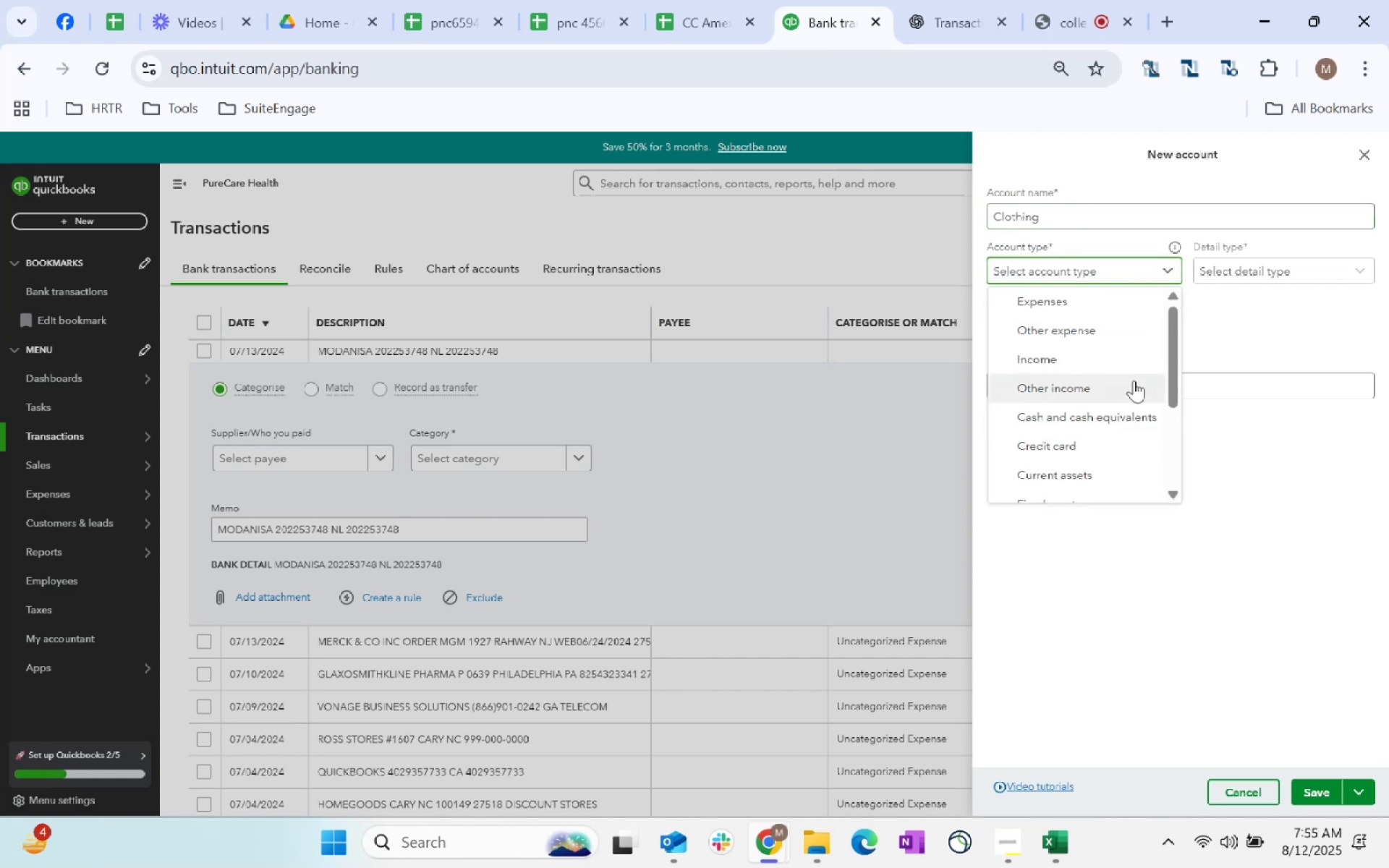 
scroll: coordinate [1111, 337], scroll_direction: down, amount: 58.0
 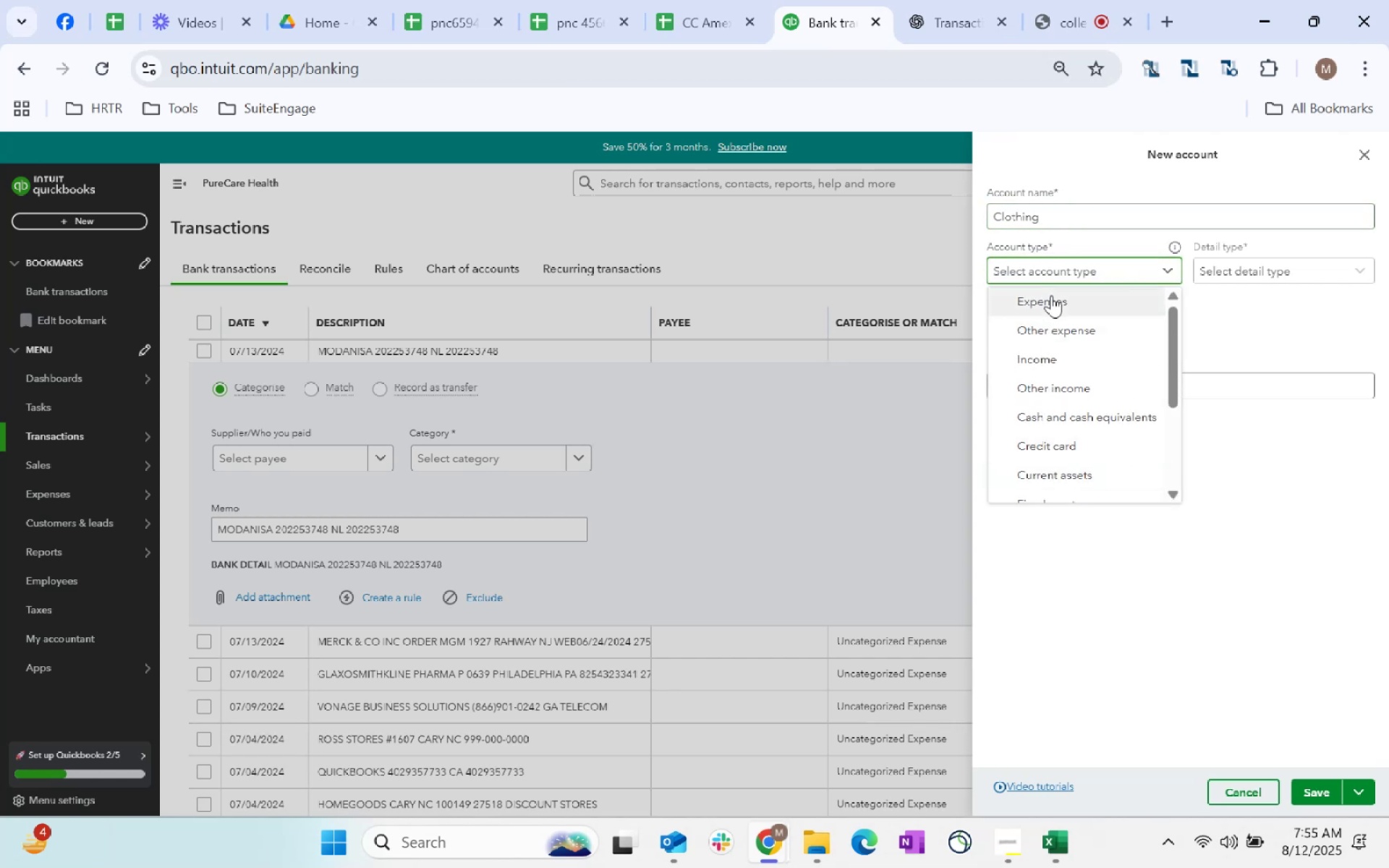 
left_click([1051, 295])
 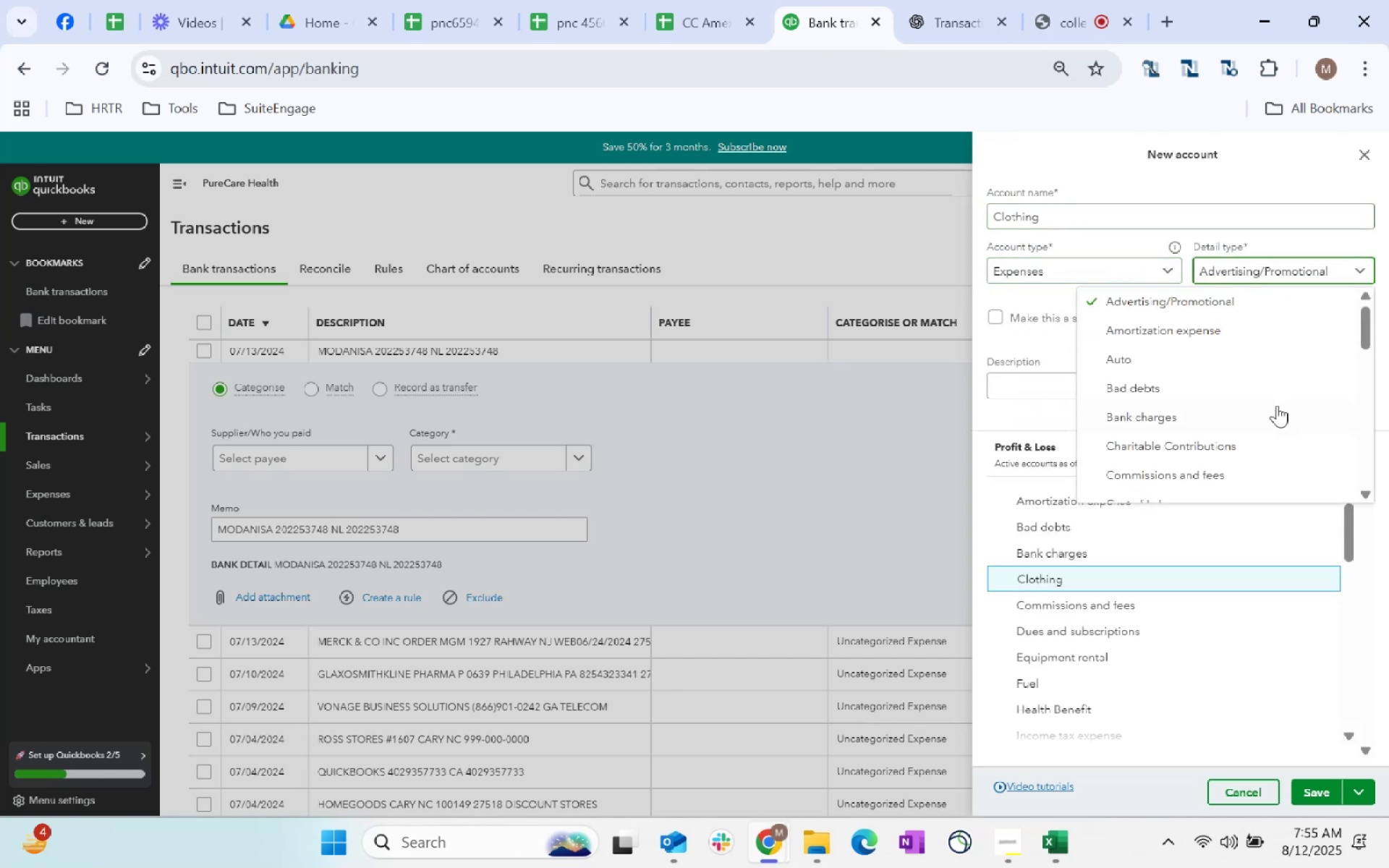 
scroll: coordinate [1212, 345], scroll_direction: down, amount: 1.0
 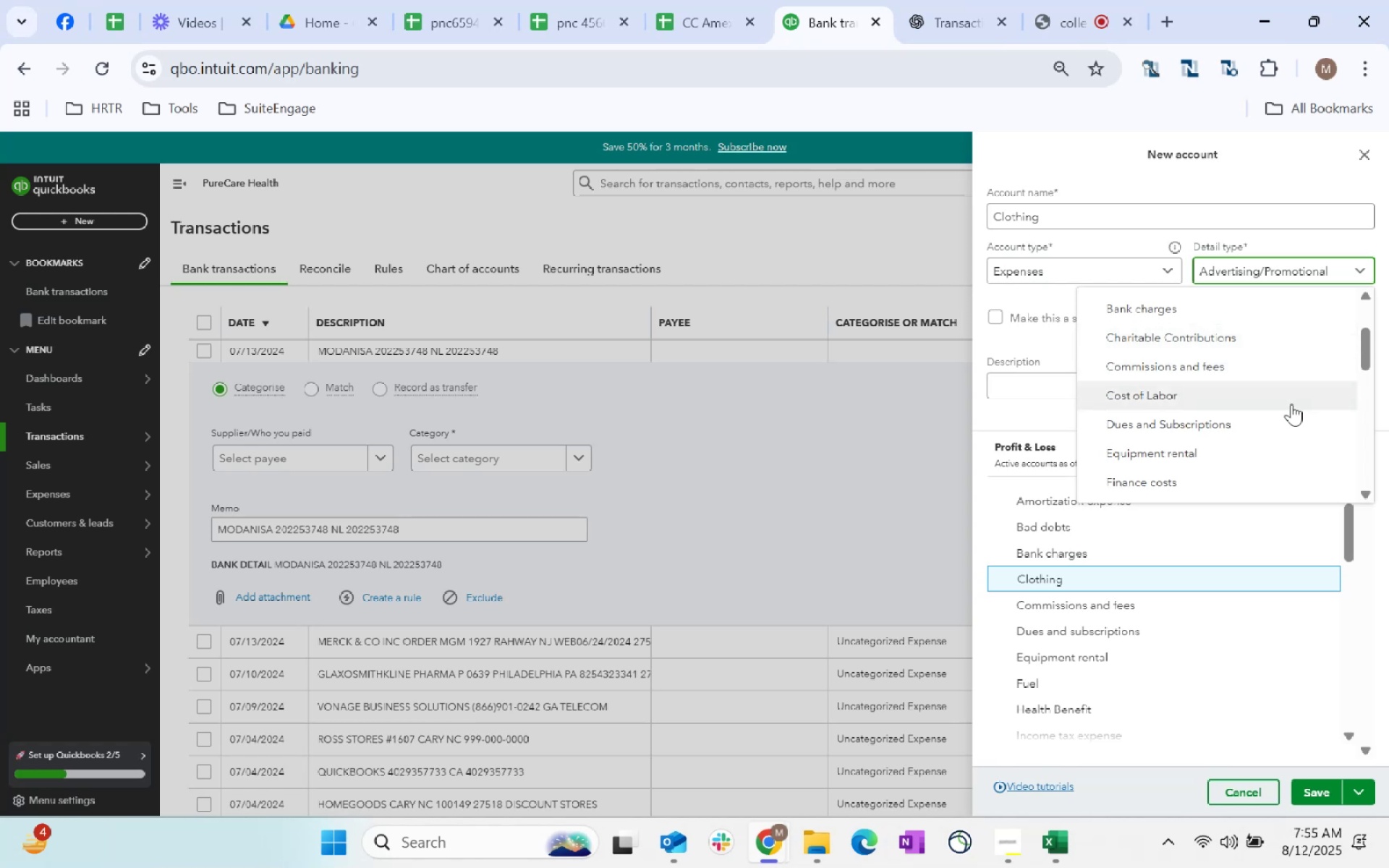 
wait(5.28)
 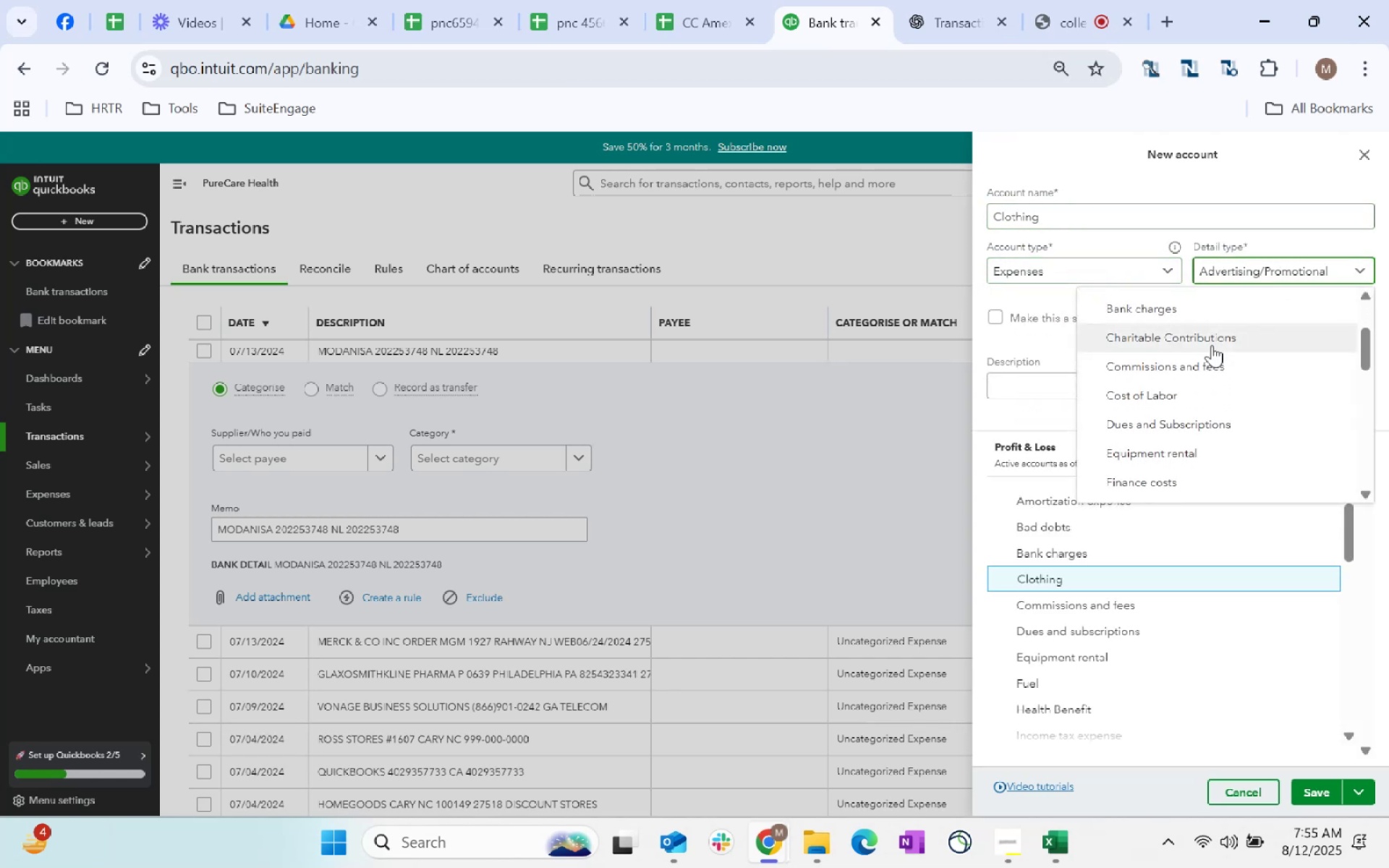 
scroll: coordinate [1283, 419], scroll_direction: down, amount: 5.0
 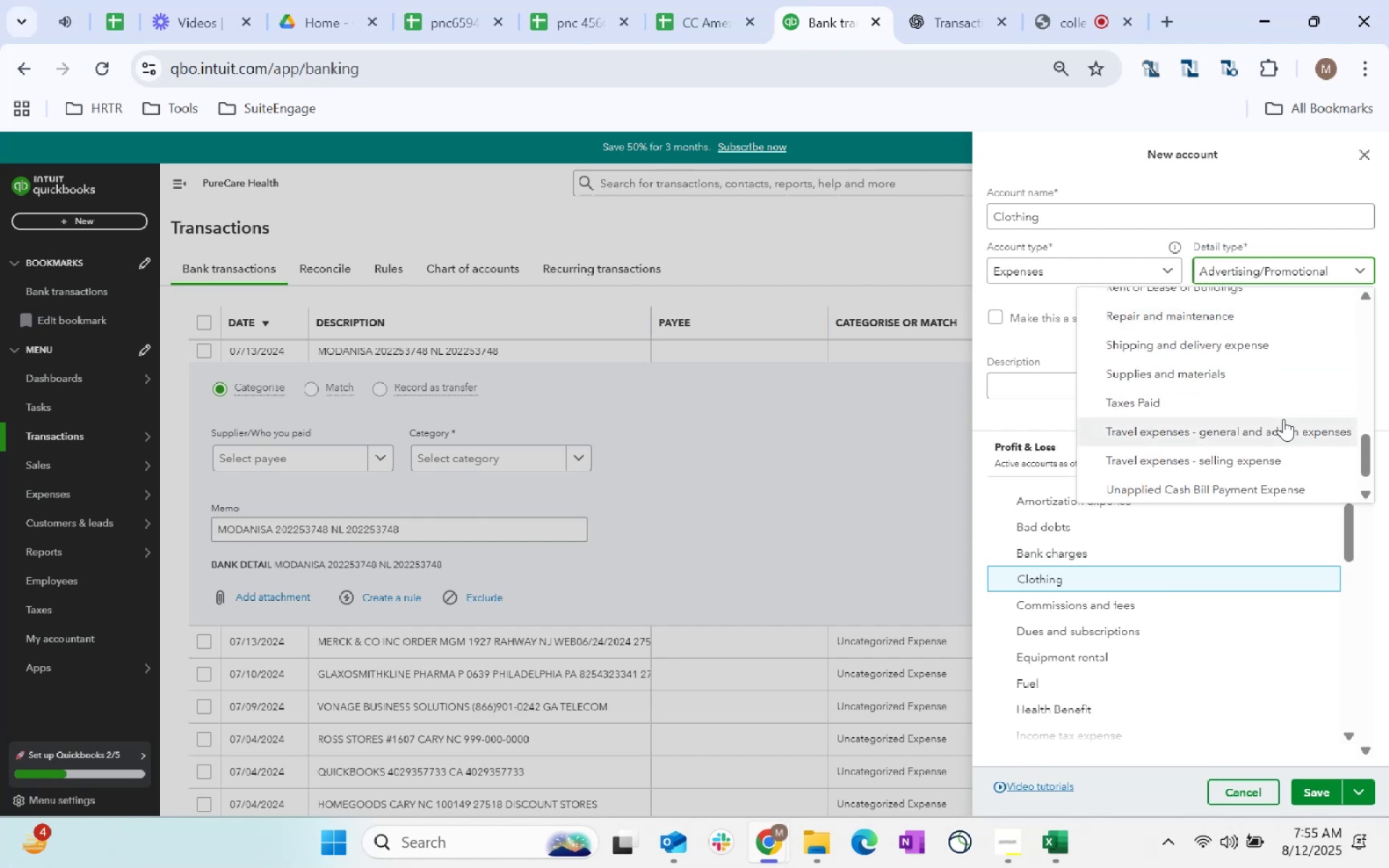 
scroll: coordinate [1283, 419], scroll_direction: down, amount: 1.0
 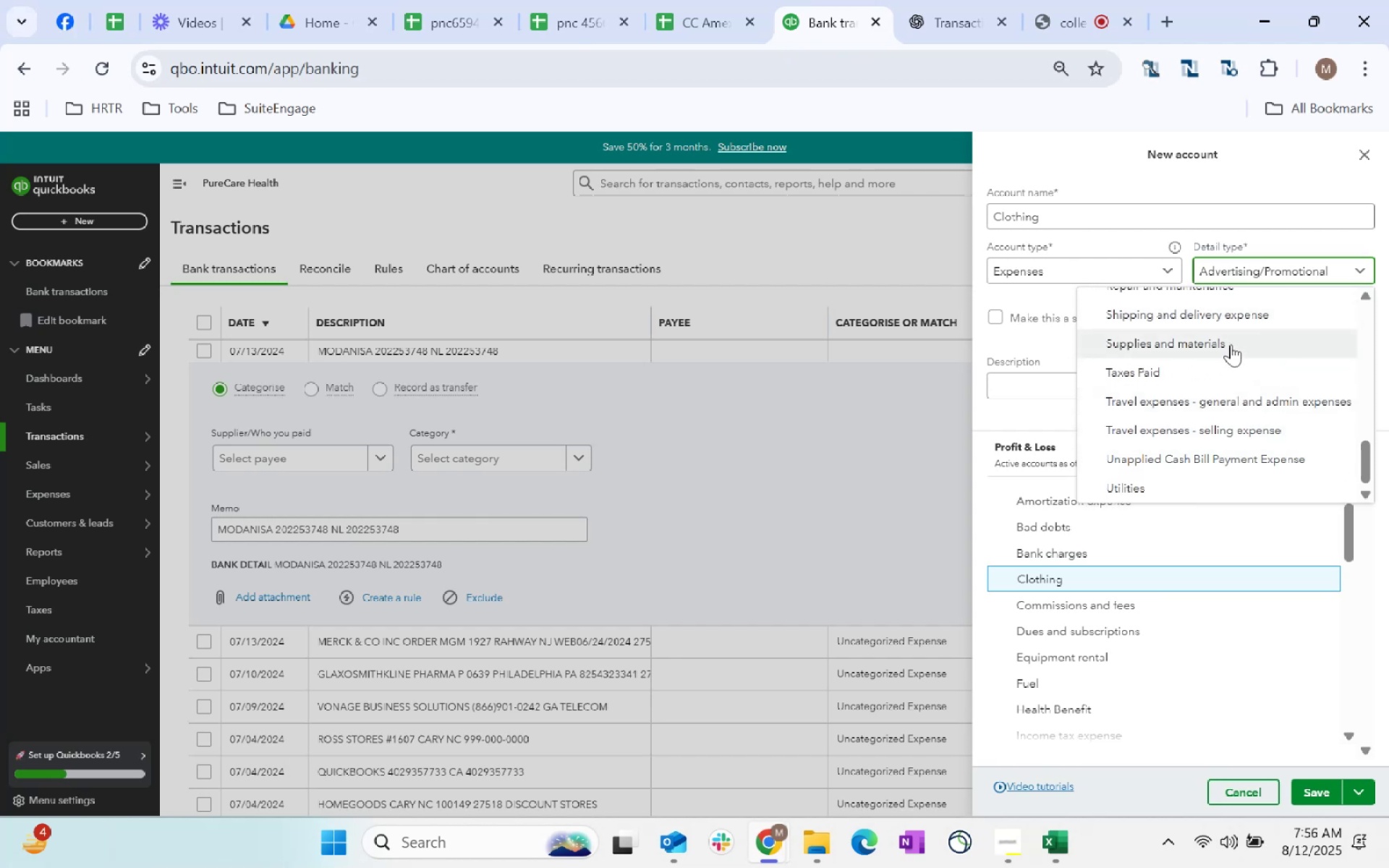 
left_click([1231, 344])
 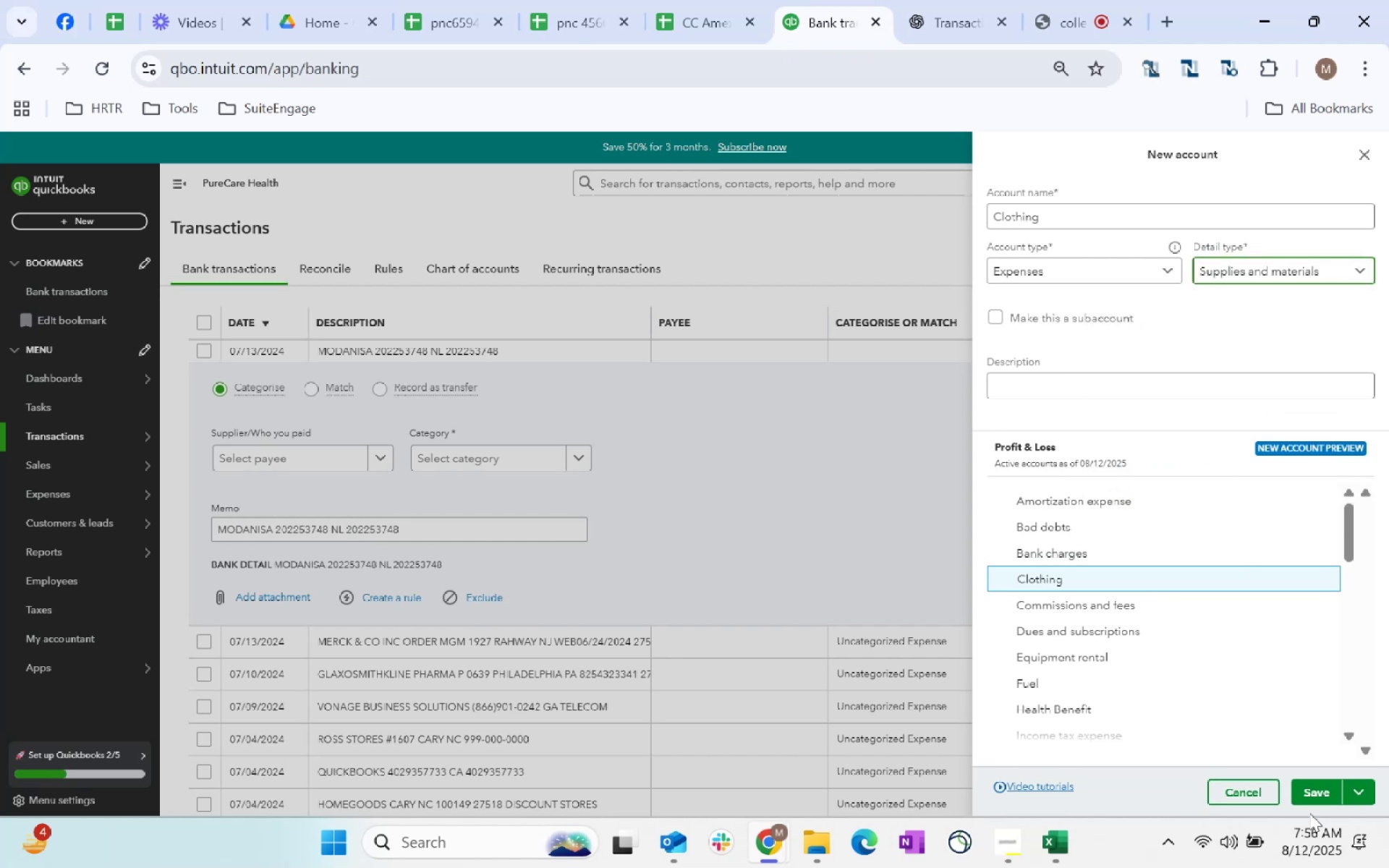 
left_click([1307, 798])
 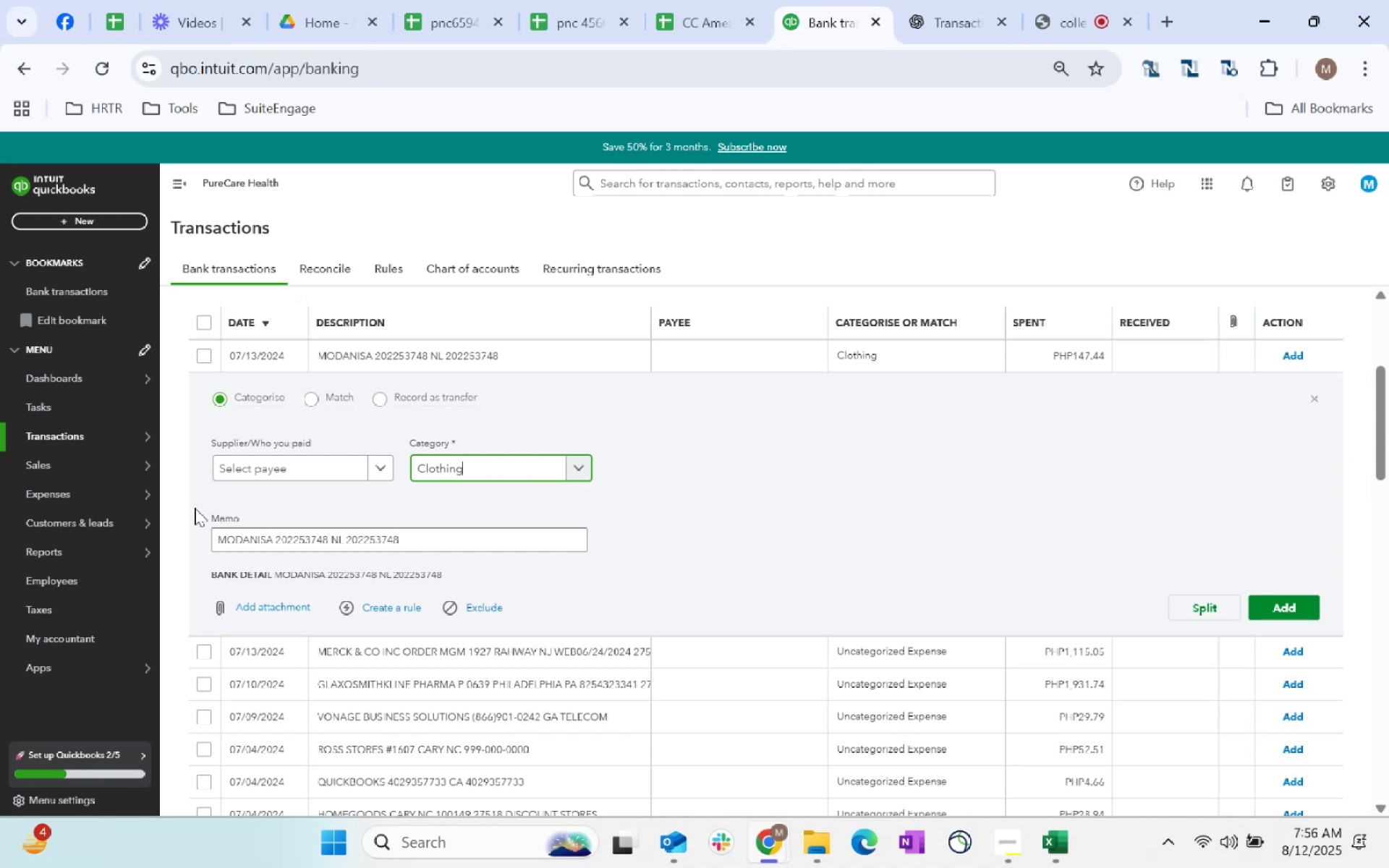 
left_click([283, 465])
 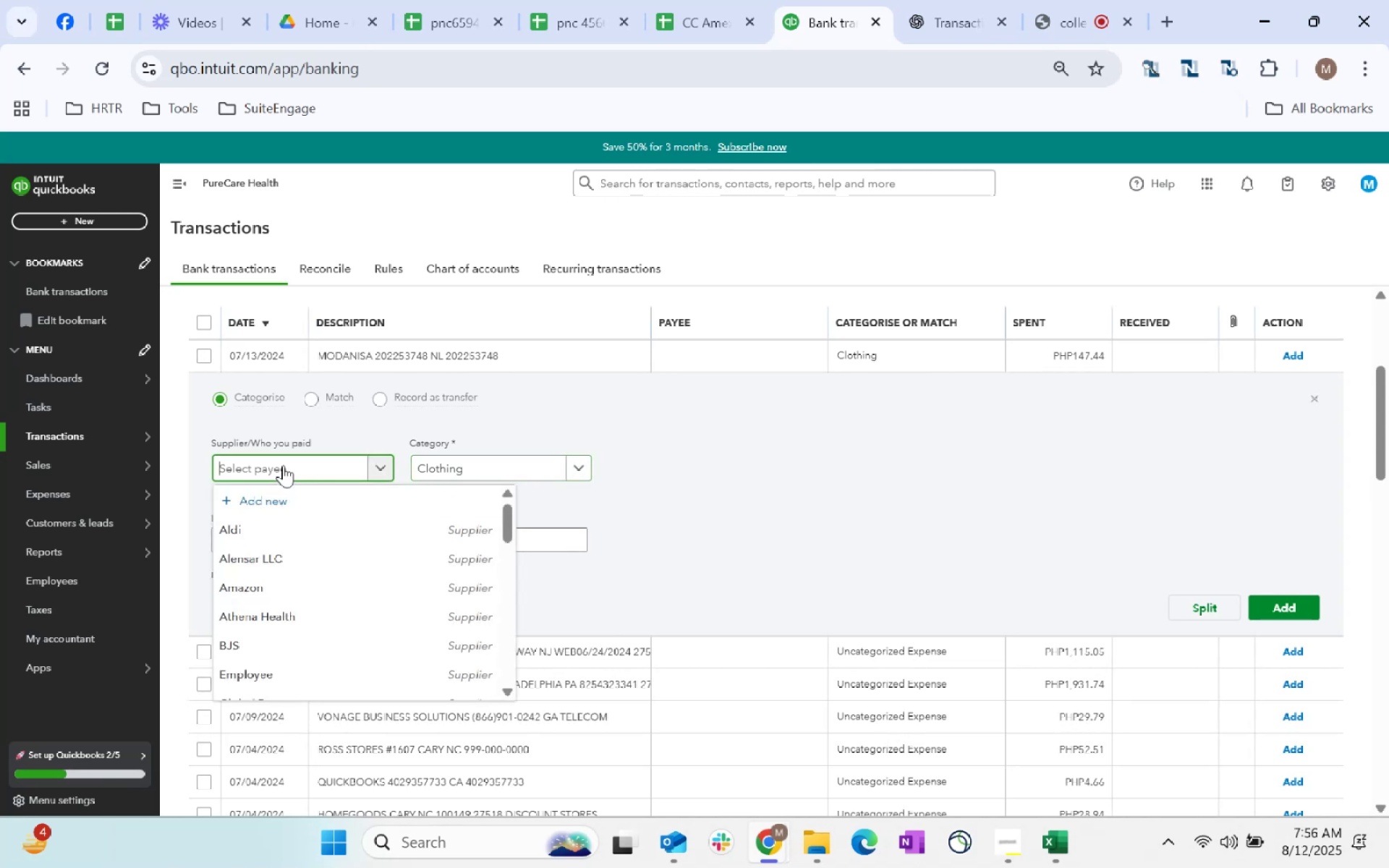 
type(MOdanisa)
 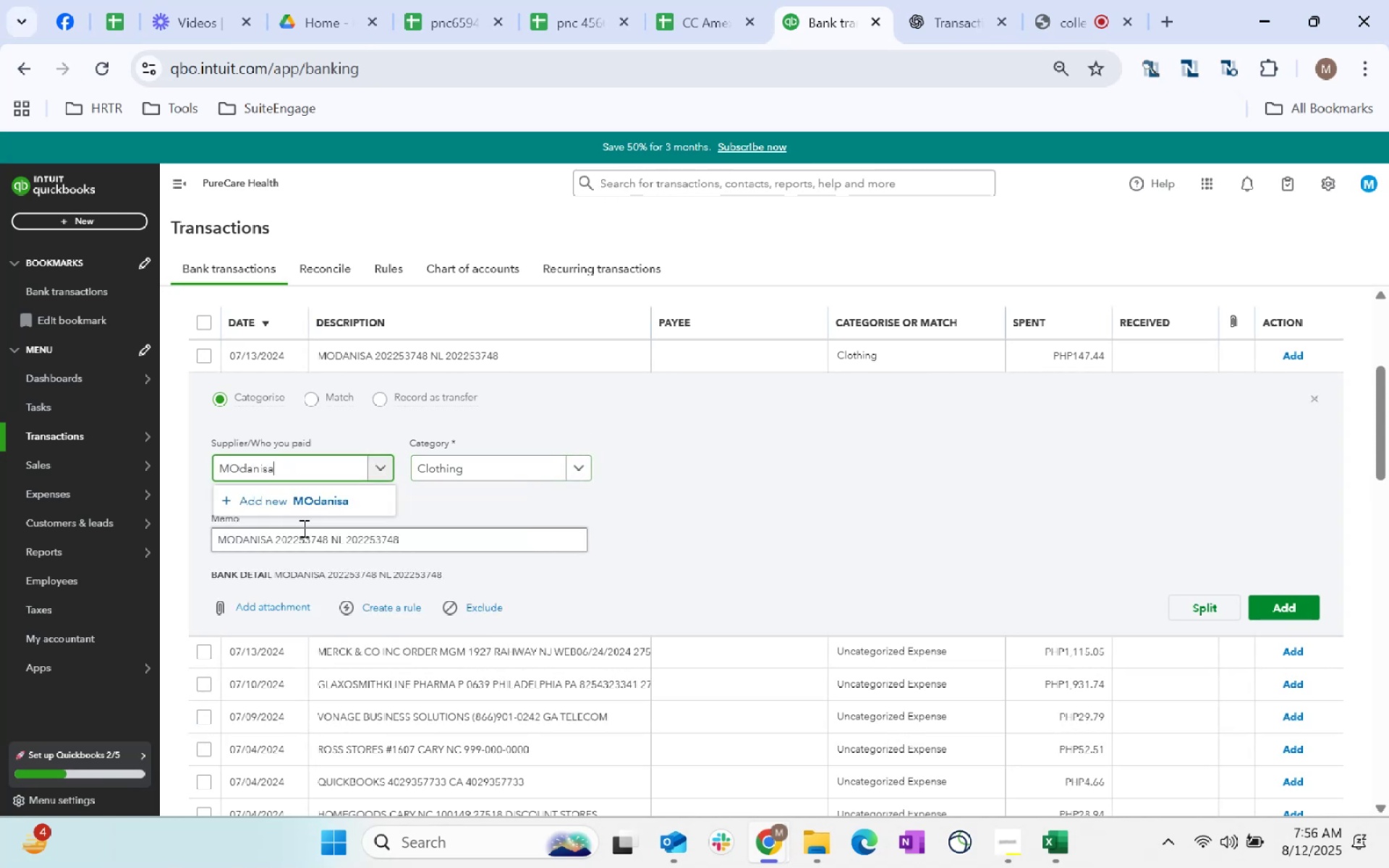 
left_click([231, 459])
 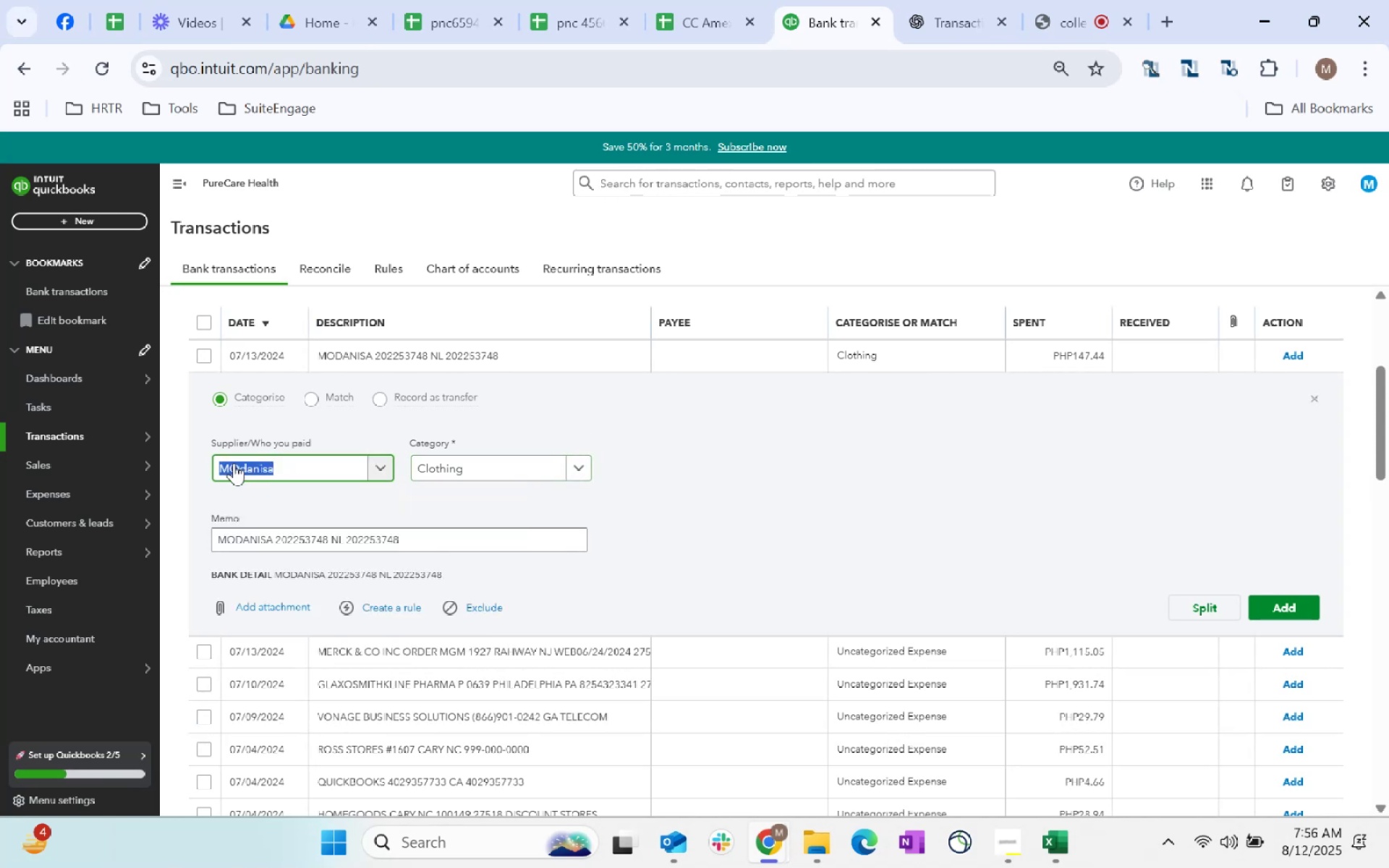 
left_click([236, 463])
 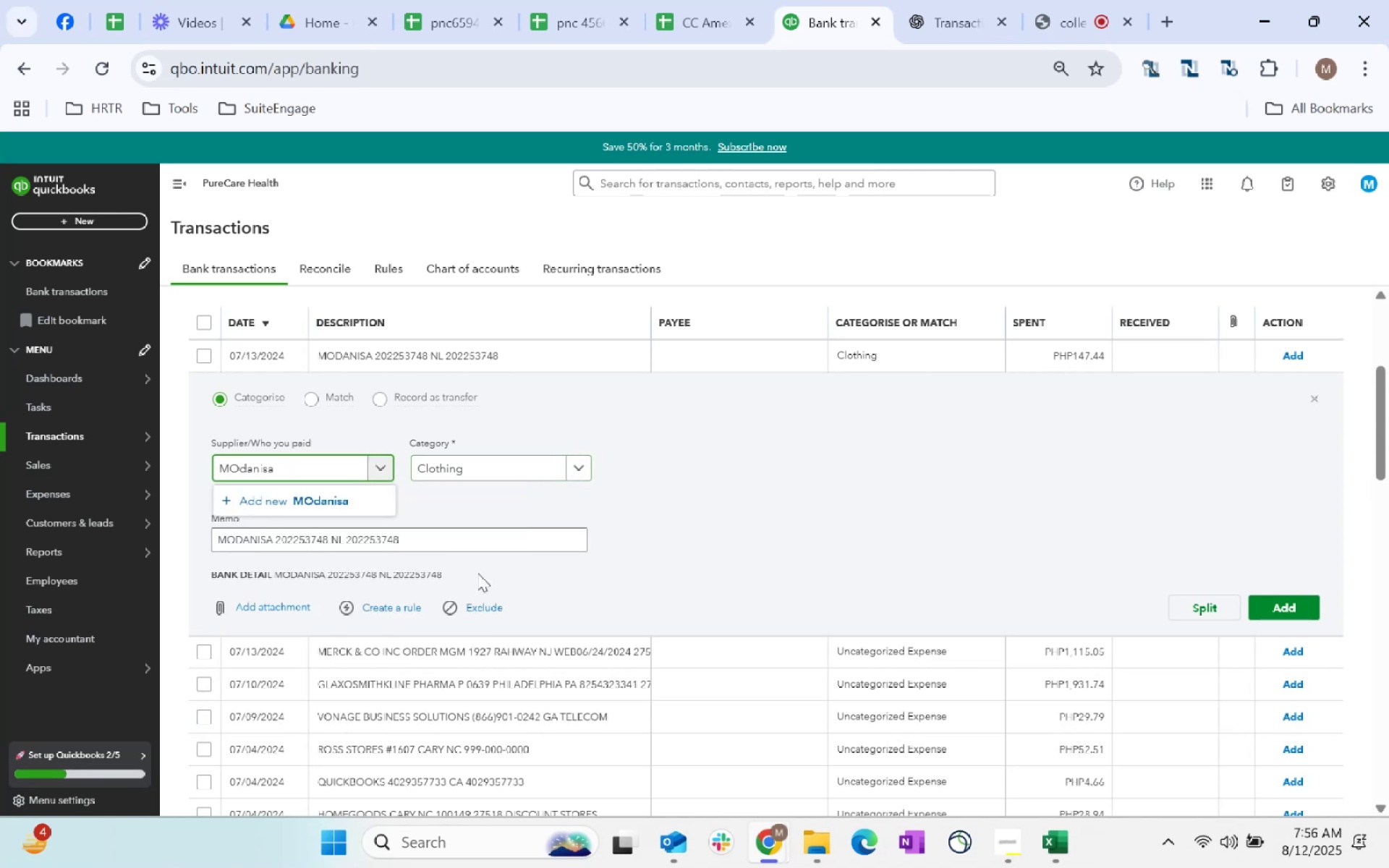 
key(Backspace)
 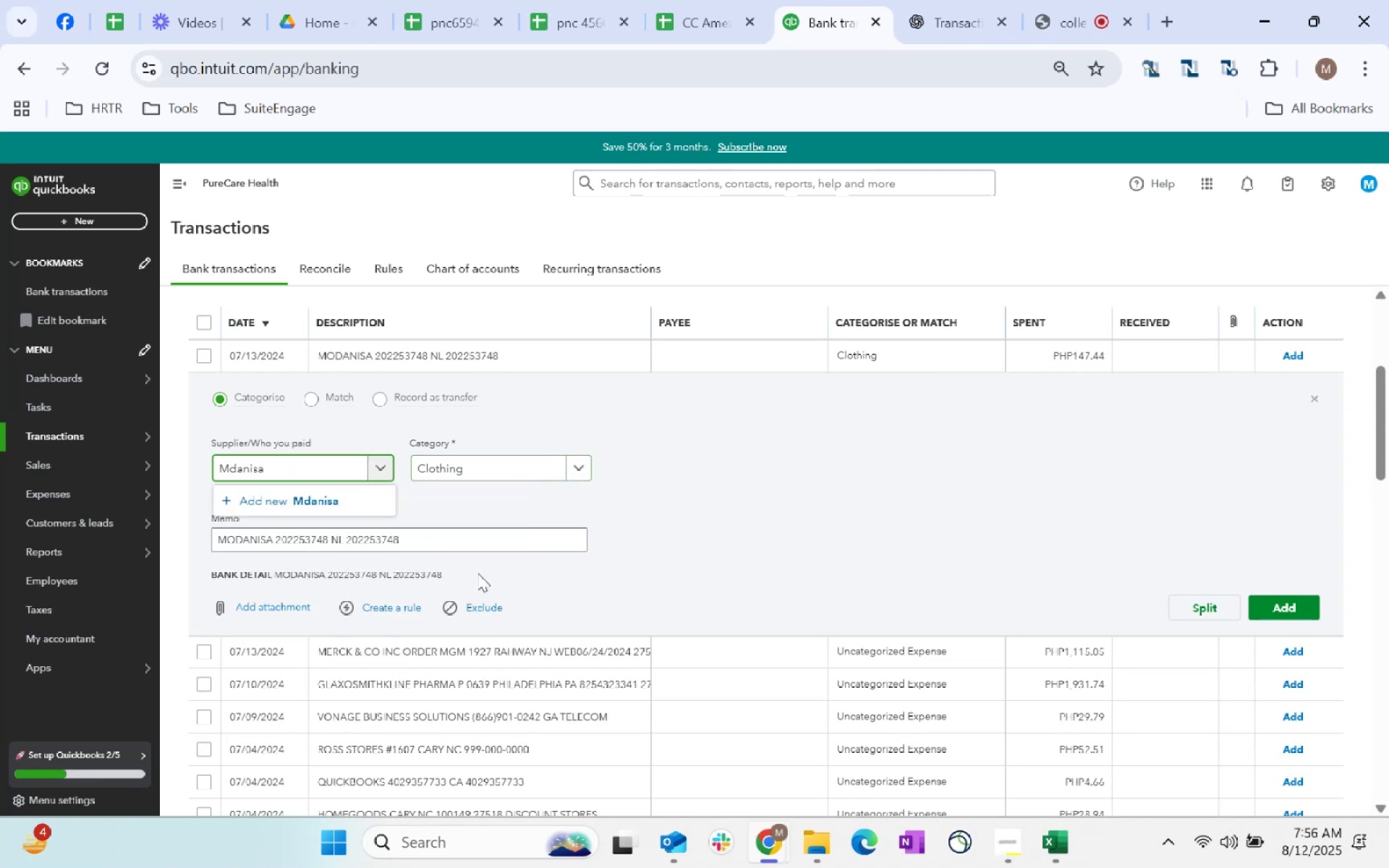 
key(O)
 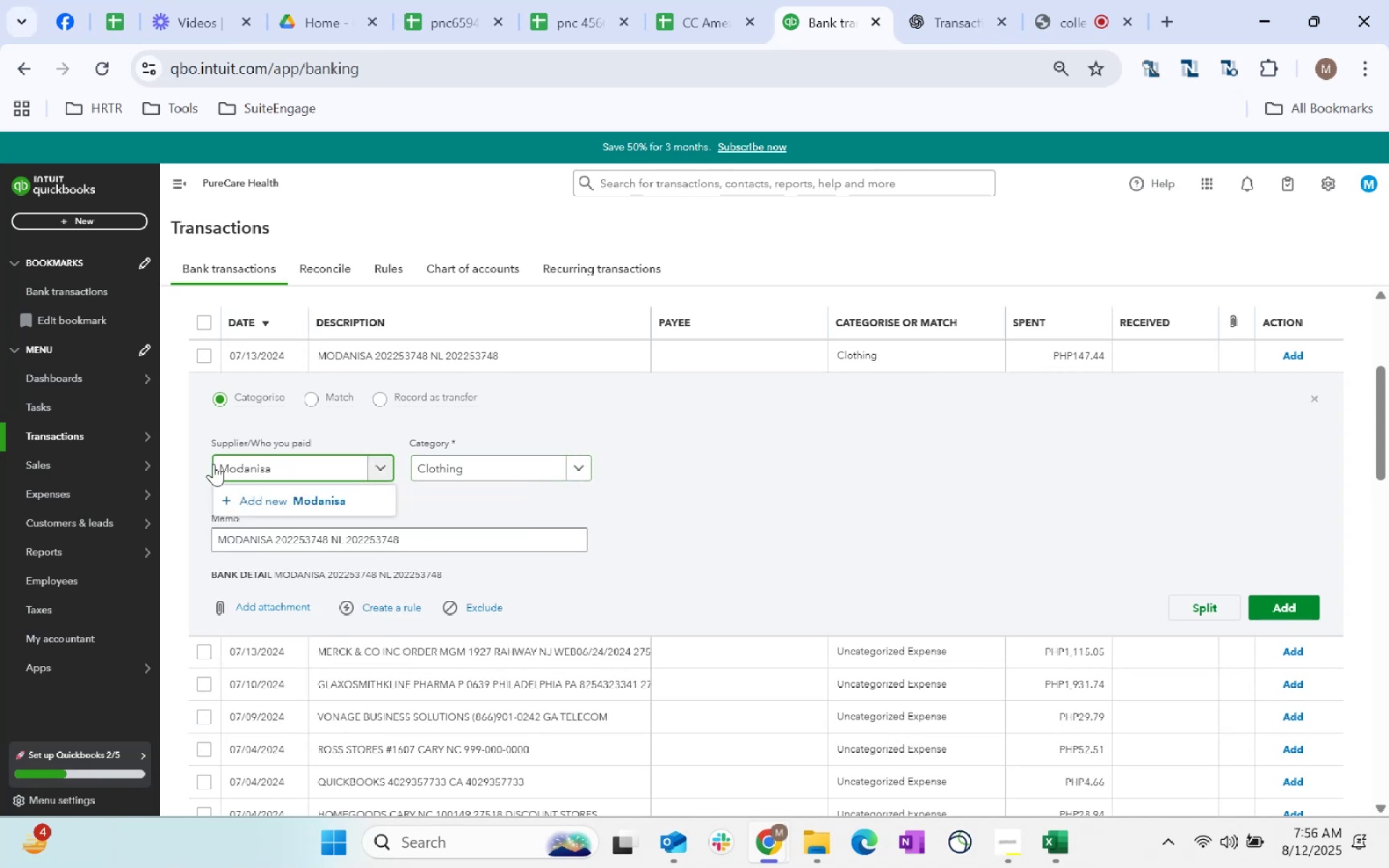 
left_click([293, 494])
 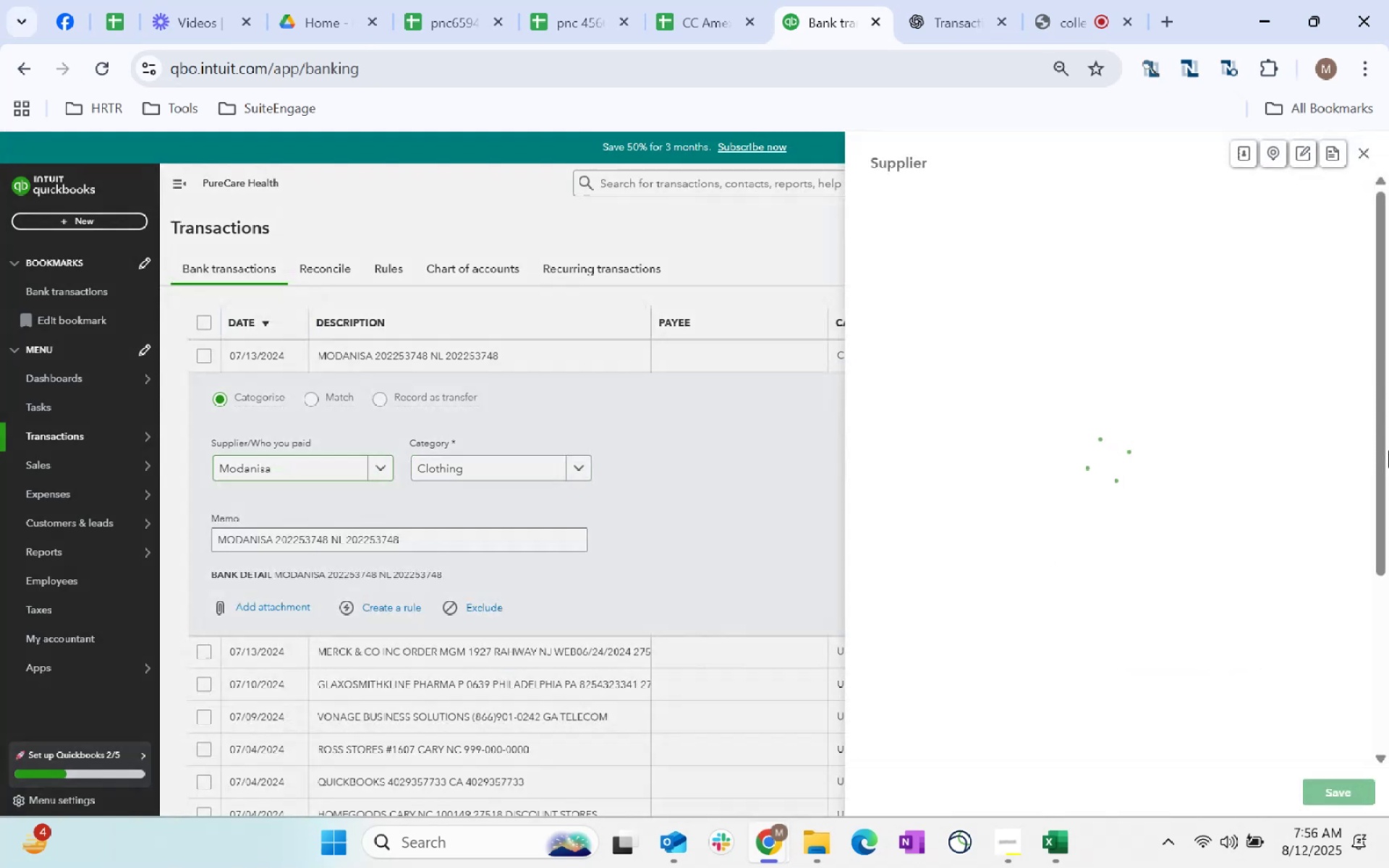 
scroll: coordinate [1113, 555], scroll_direction: down, amount: 297.0
 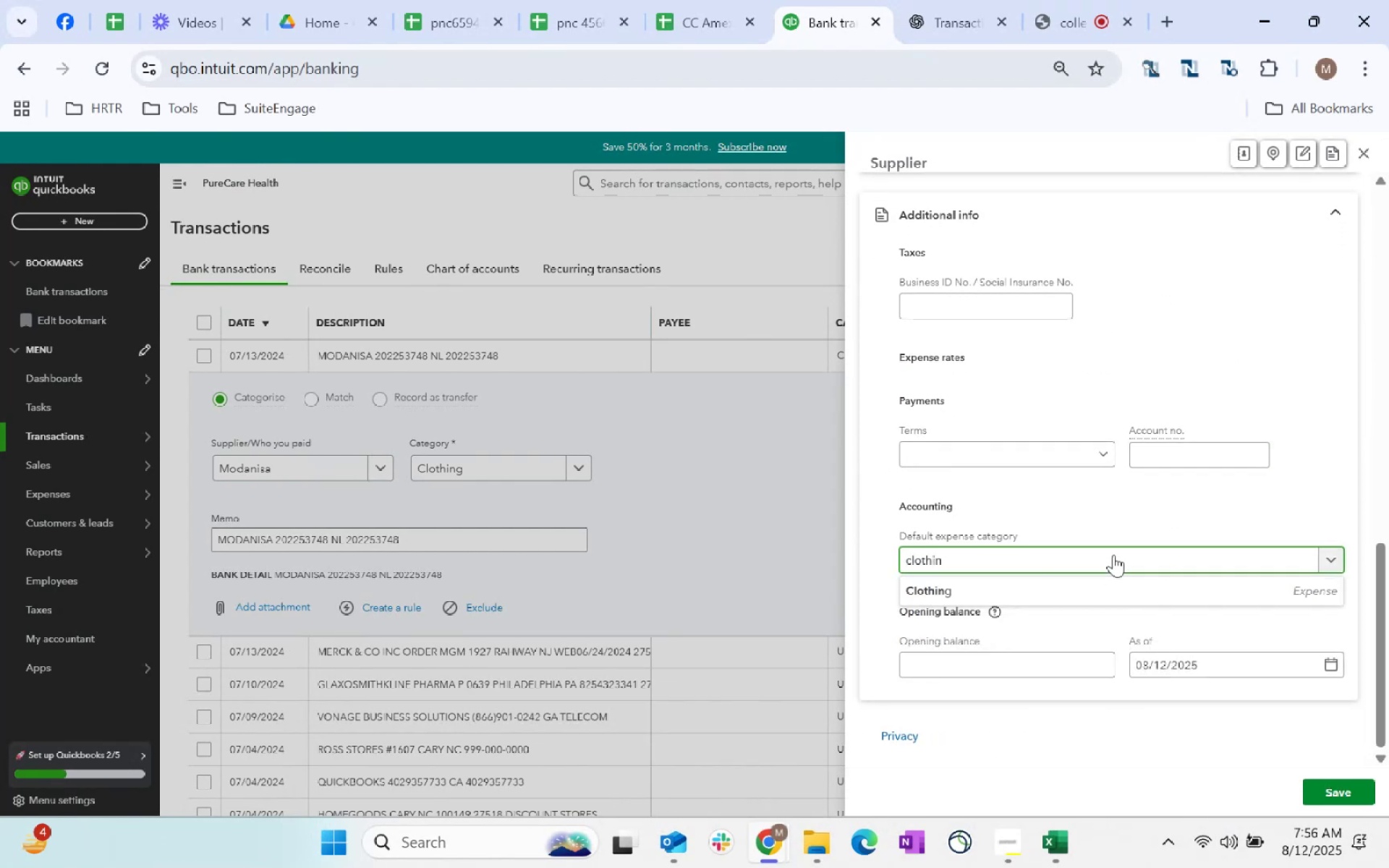 
left_click([1113, 553])
 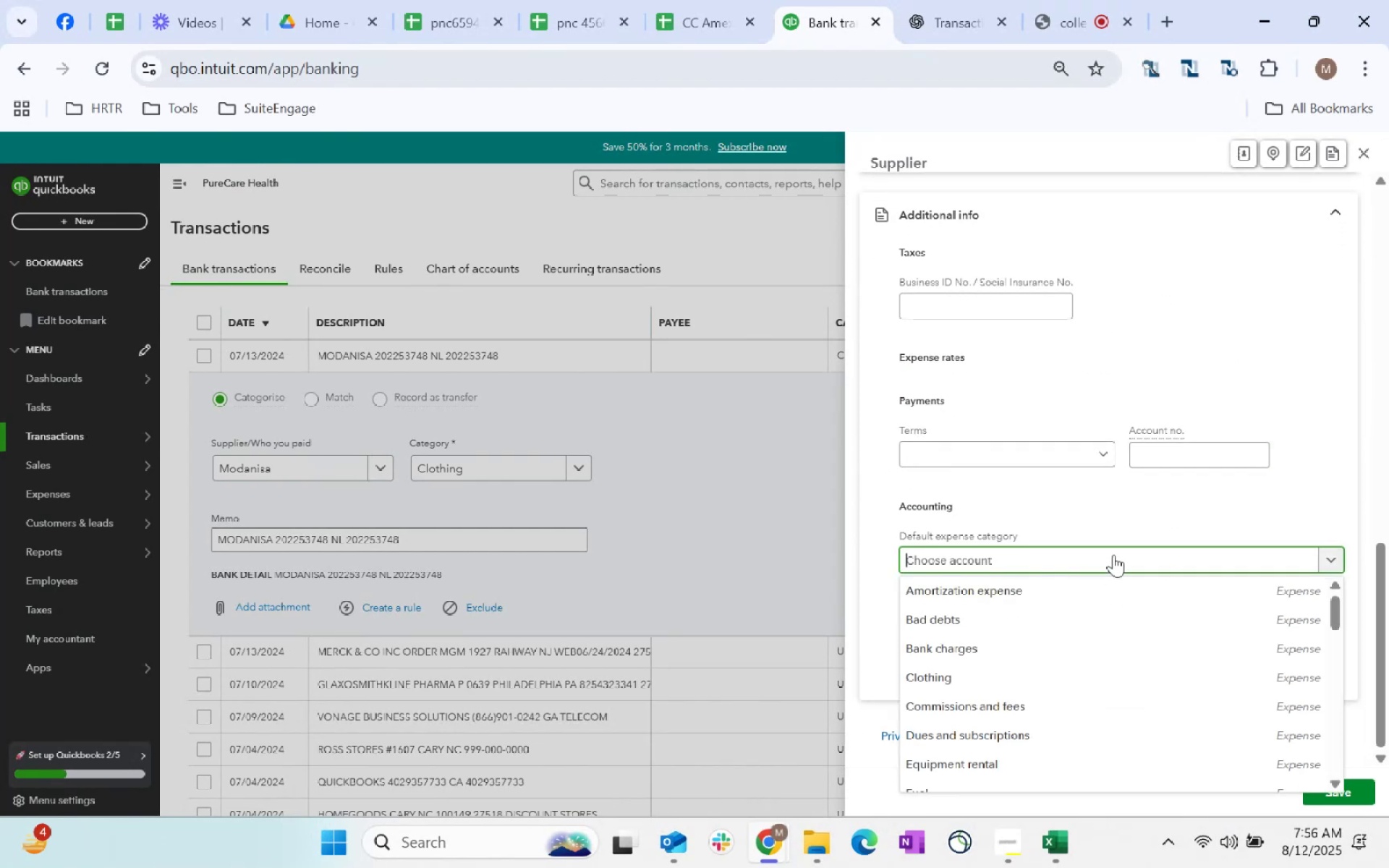 
type(clothin)
 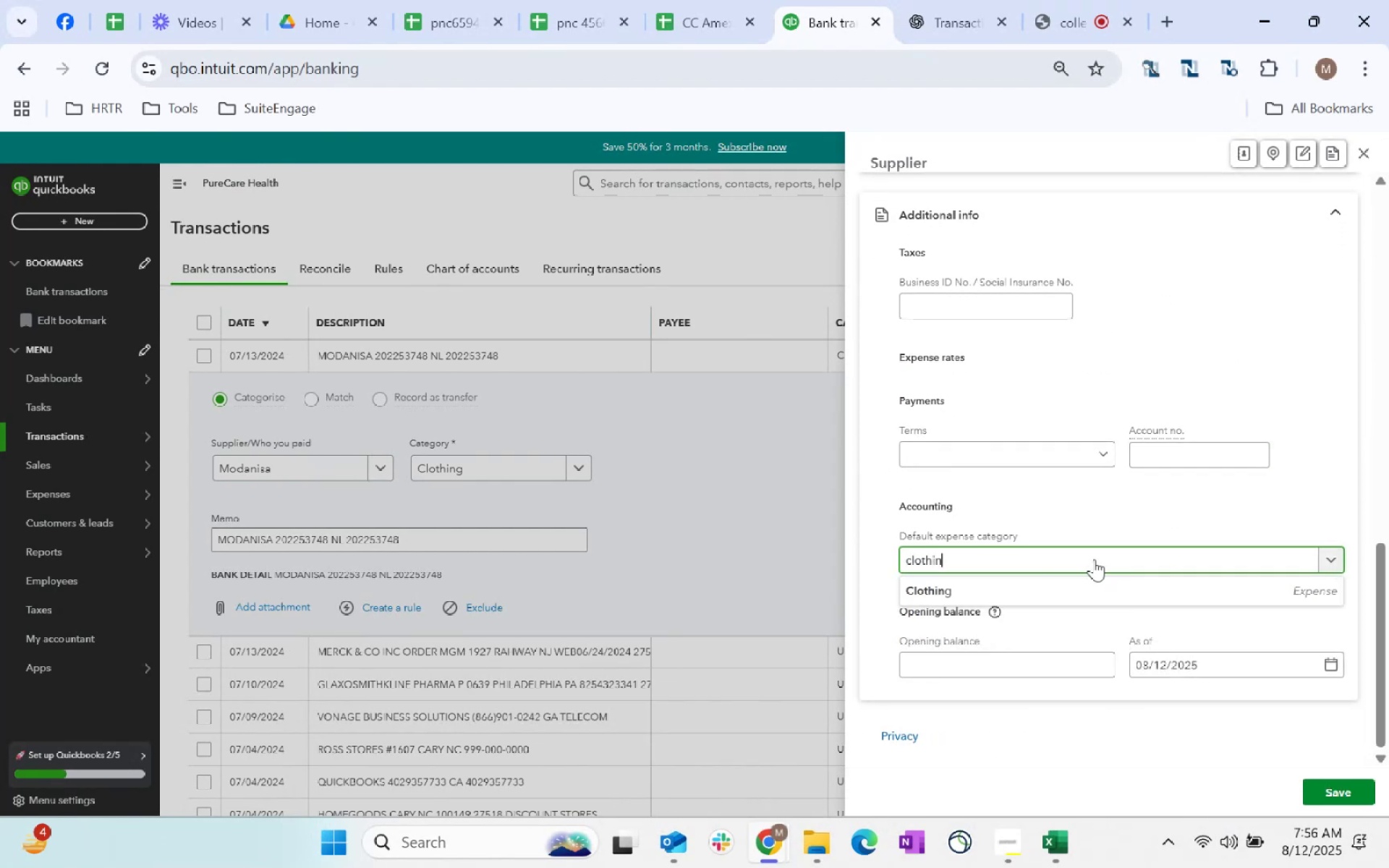 
left_click([1089, 587])
 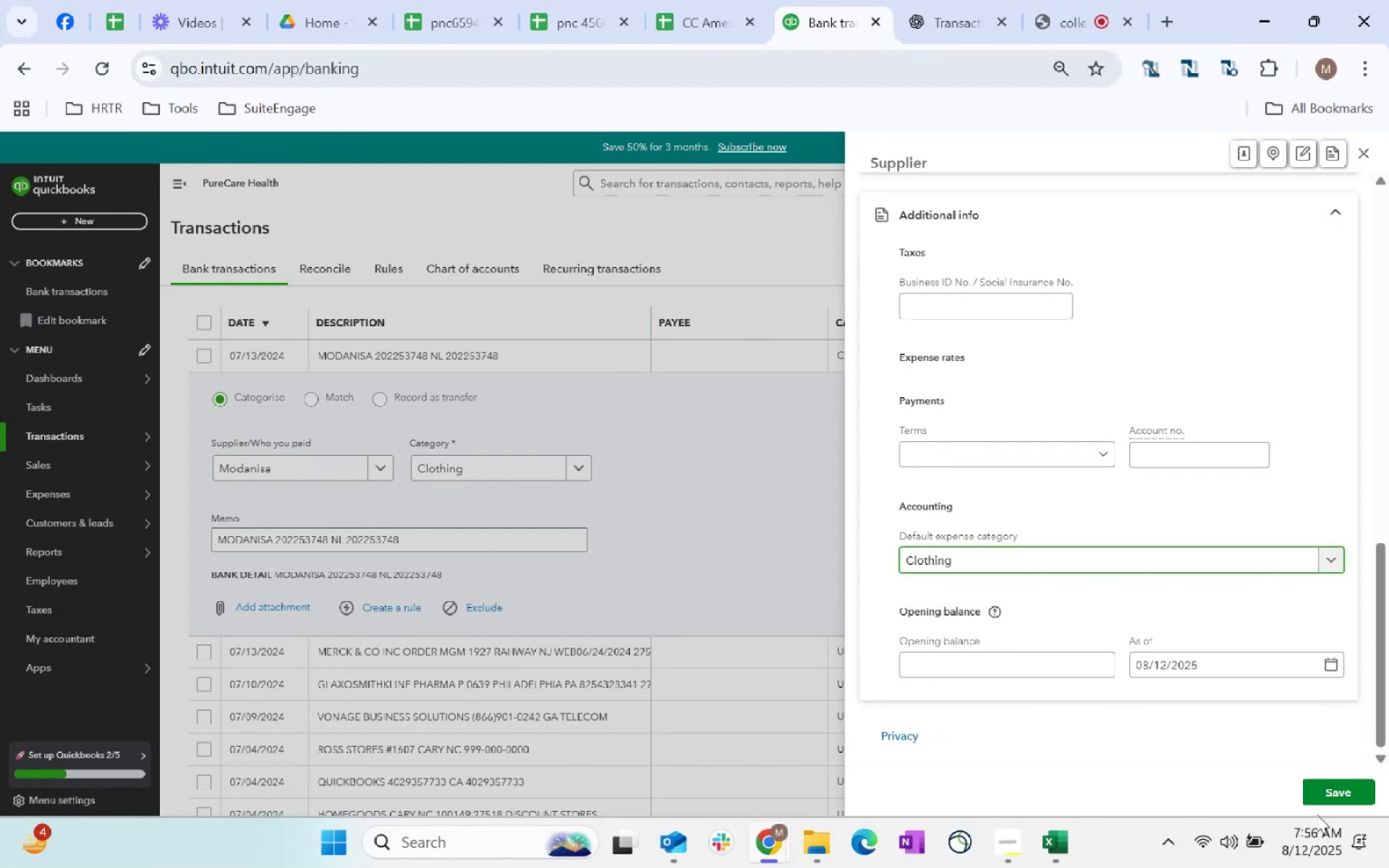 
left_click([1328, 799])
 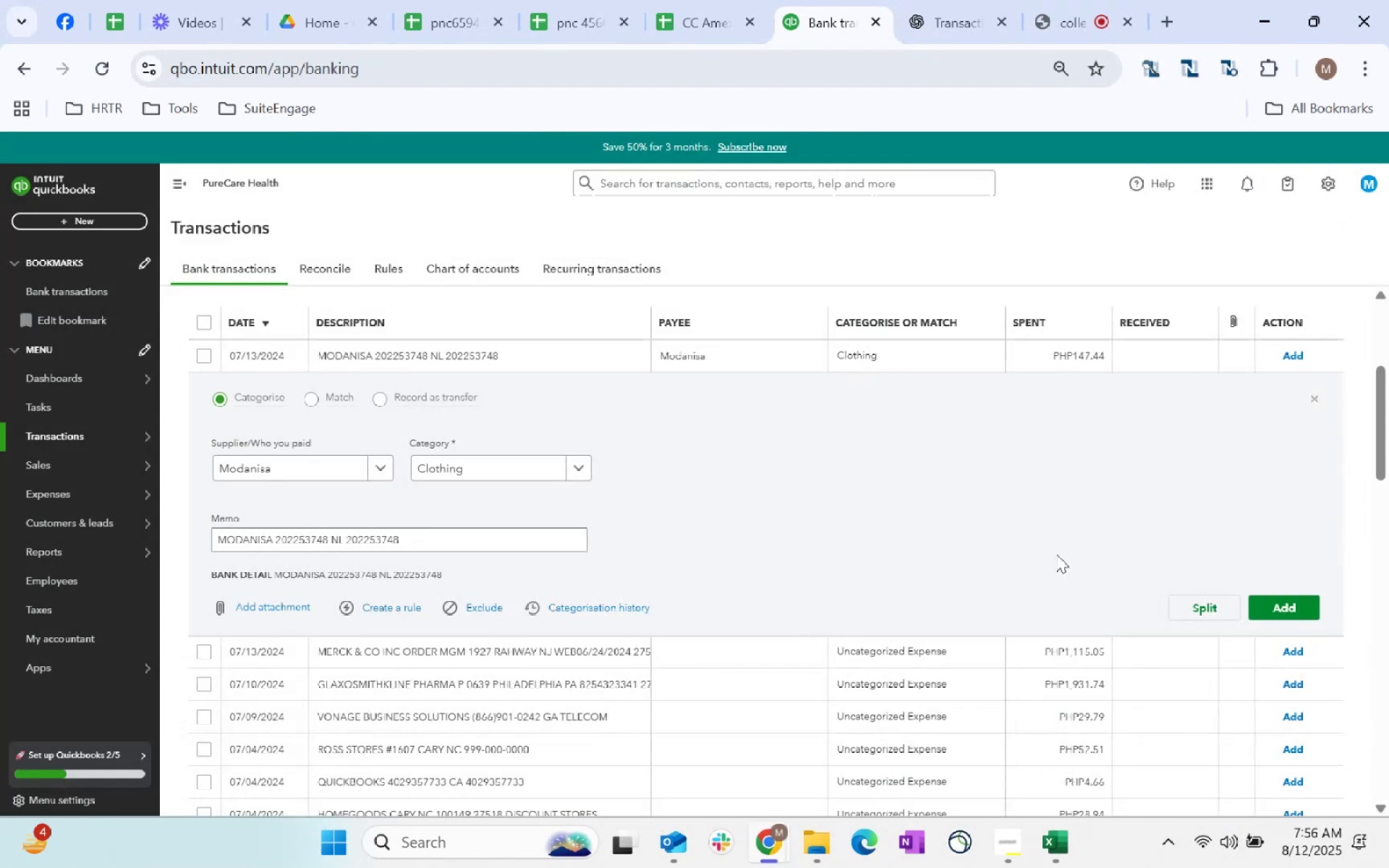 
left_click([1282, 608])
 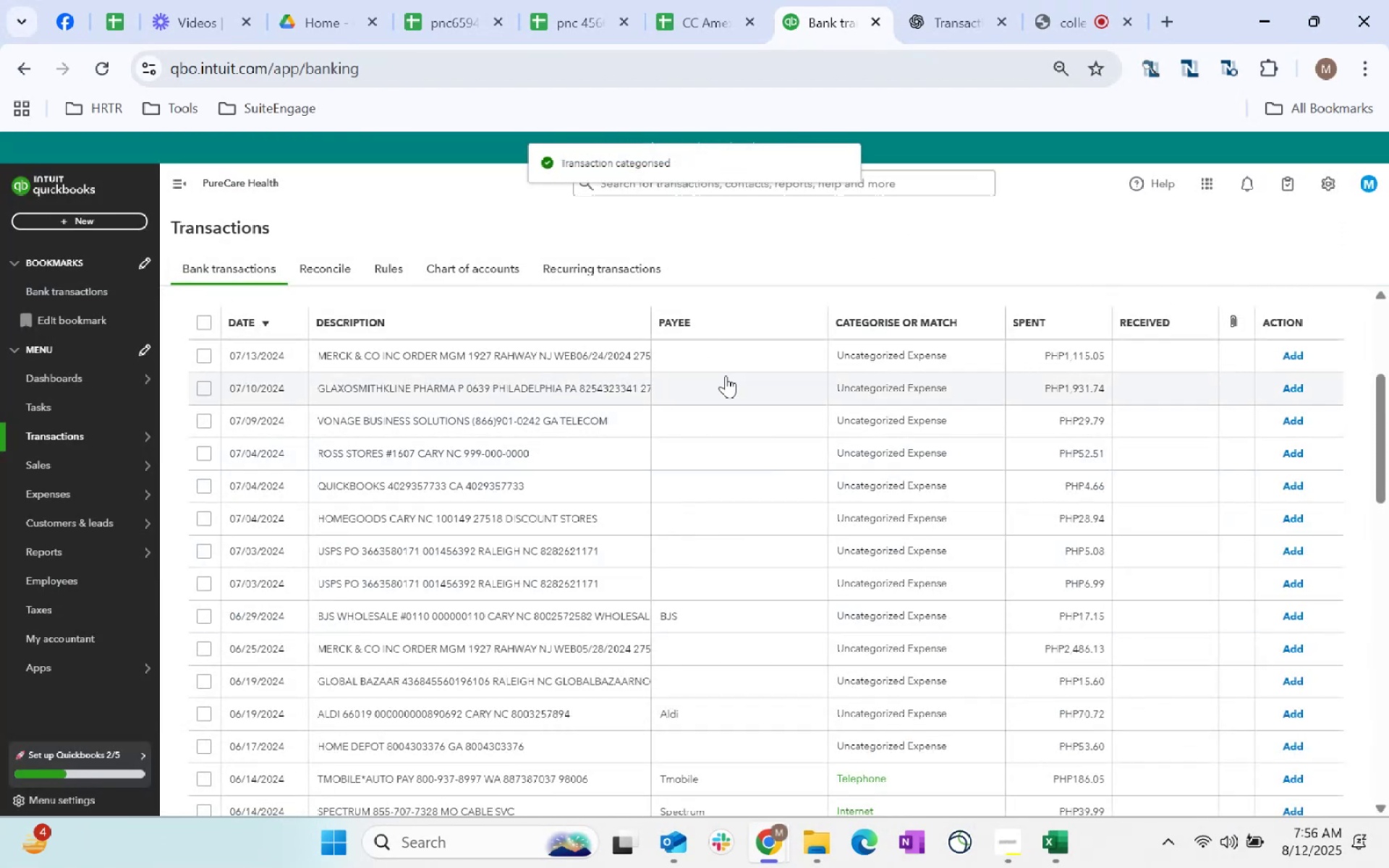 
scroll: coordinate [494, 367], scroll_direction: up, amount: 6.0
 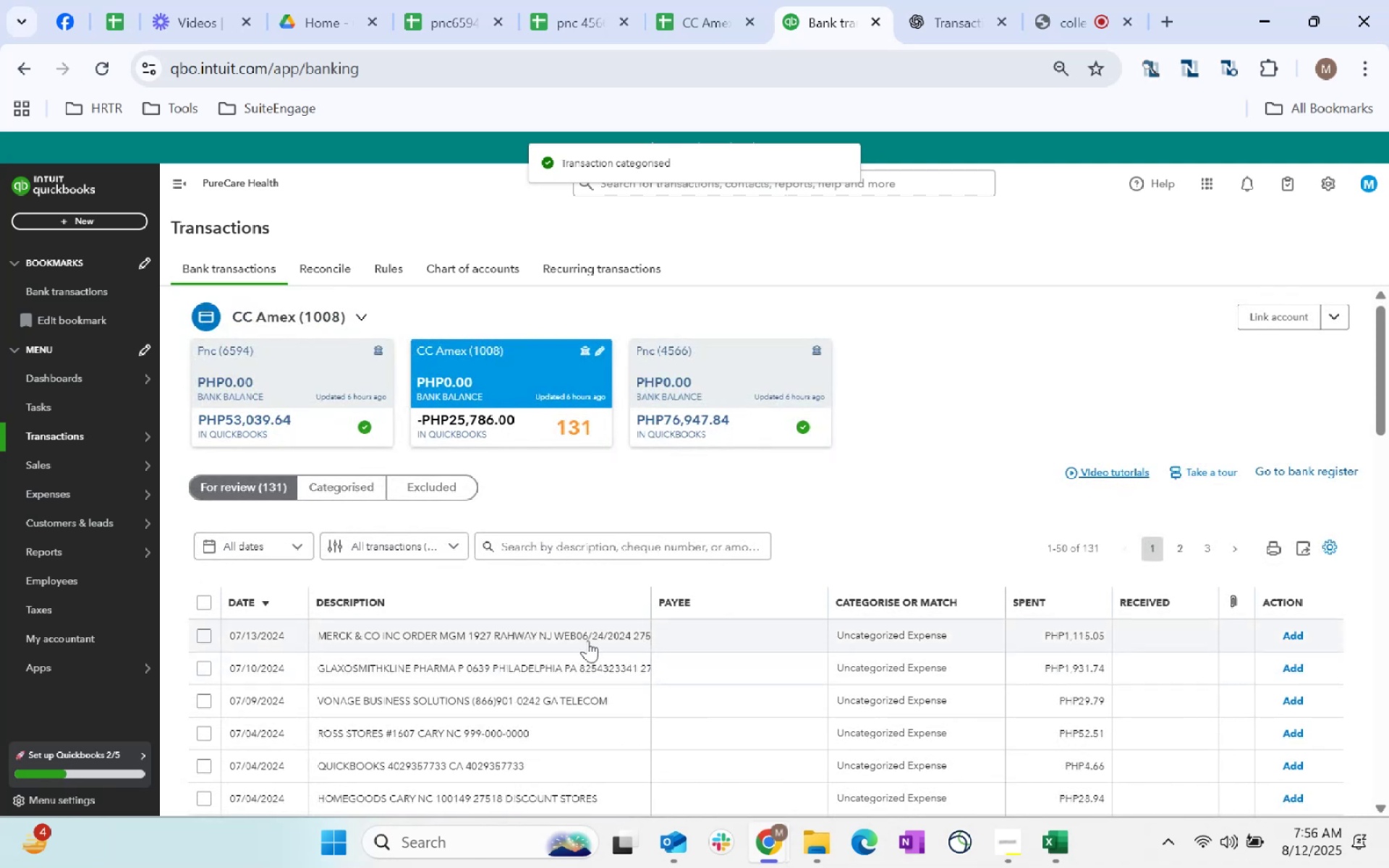 
double_click([587, 640])
 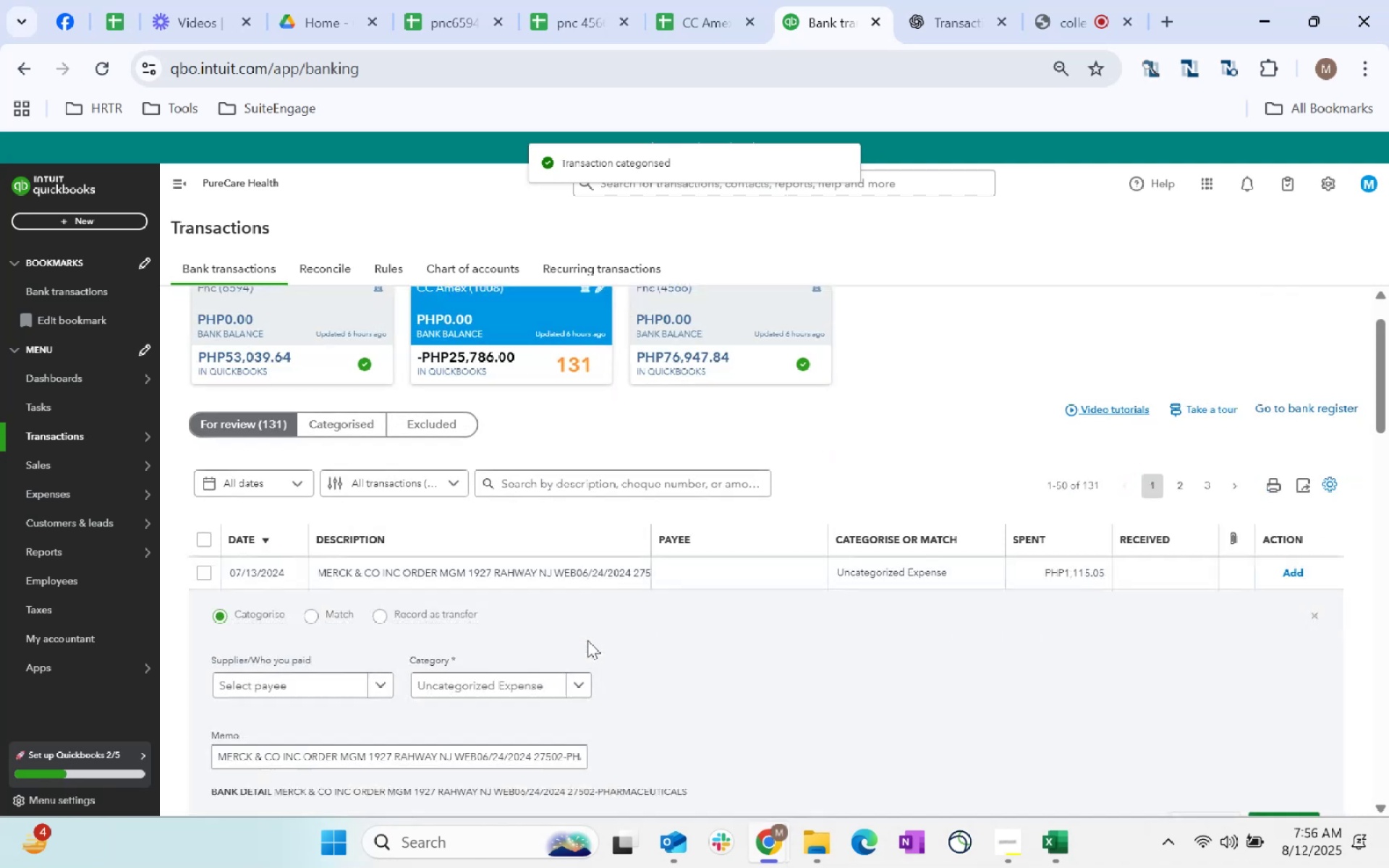 
triple_click([587, 640])
 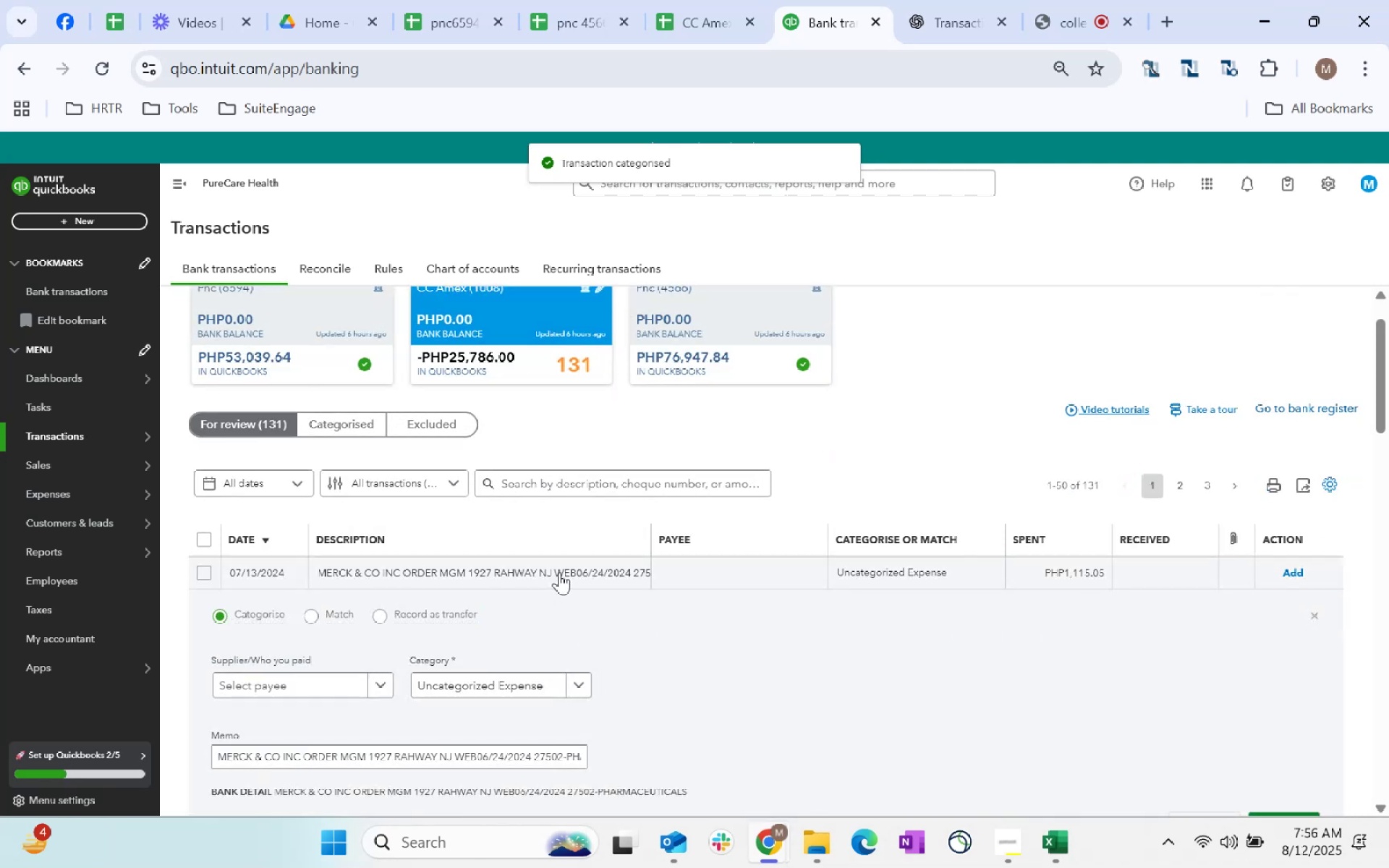 
double_click([559, 572])
 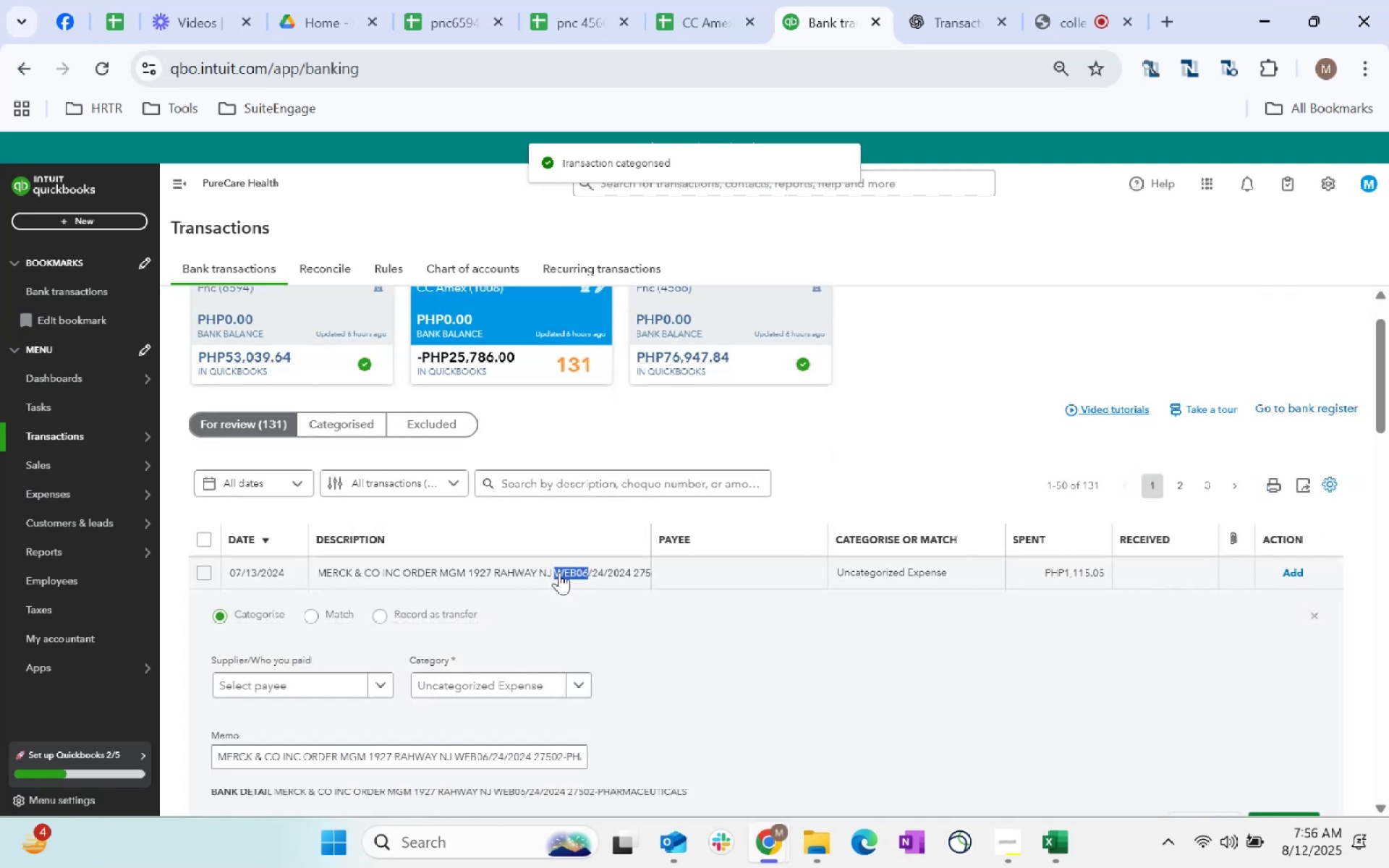 
triple_click([559, 572])
 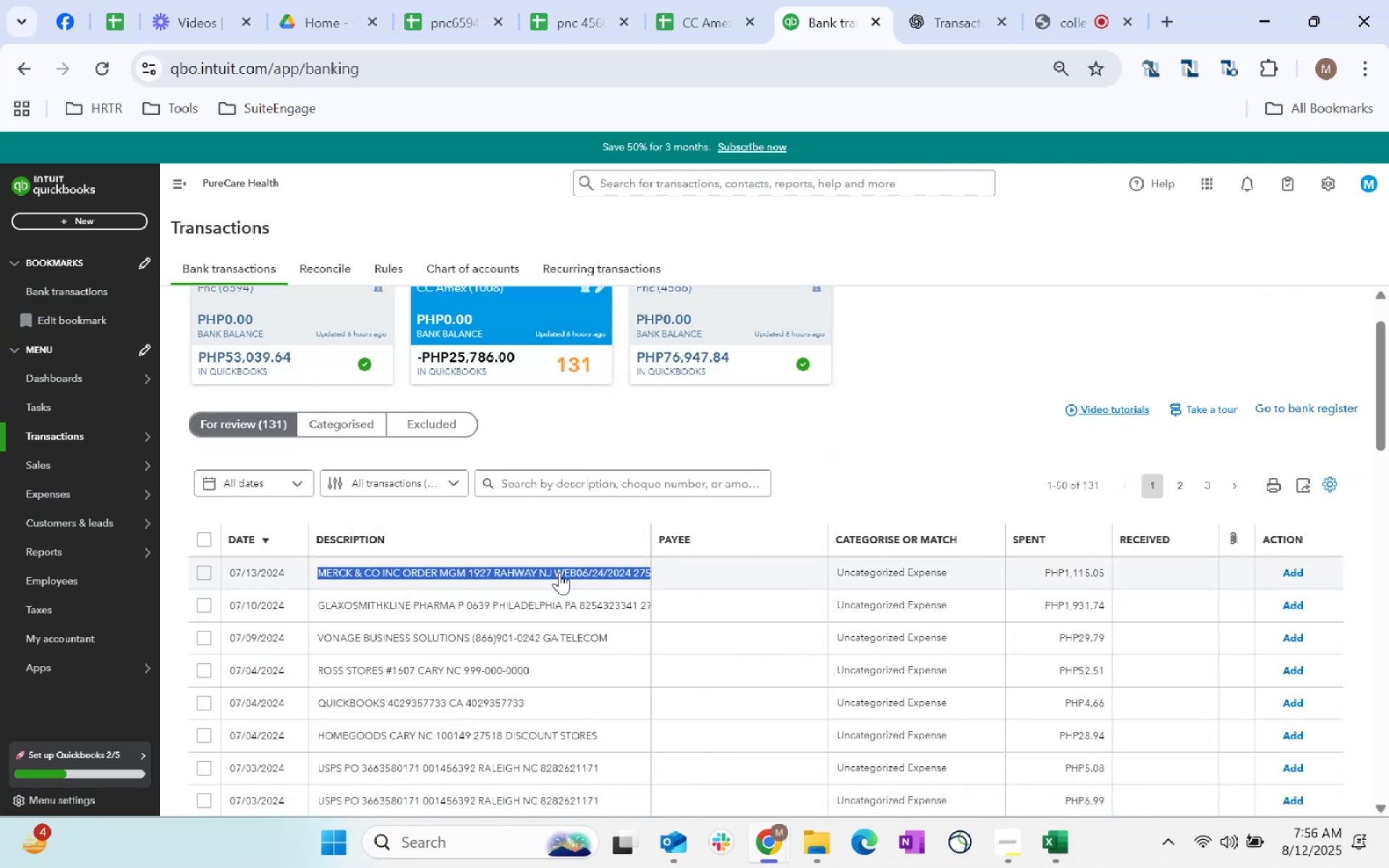 
key(Control+C)
 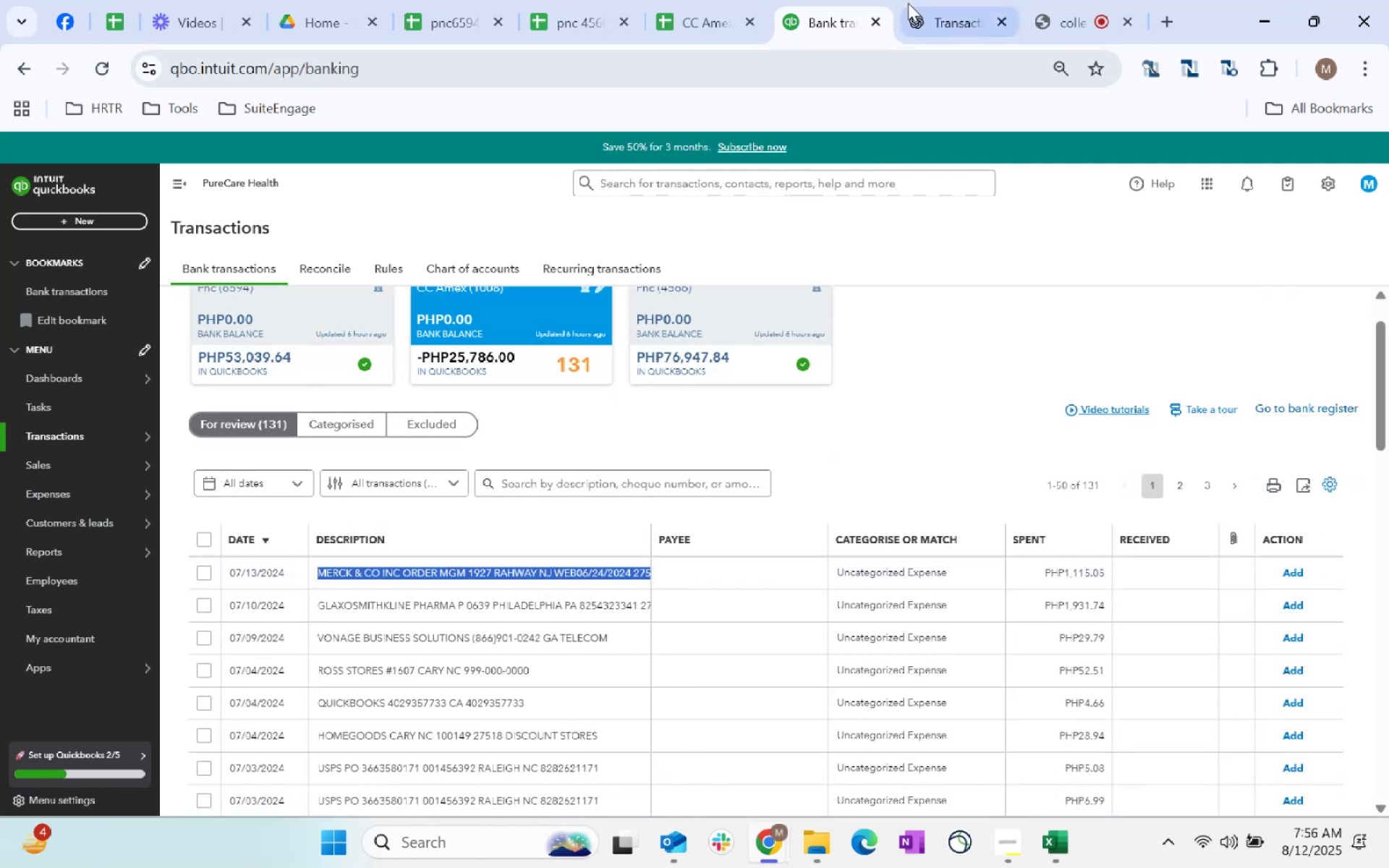 
key(Control+C)
 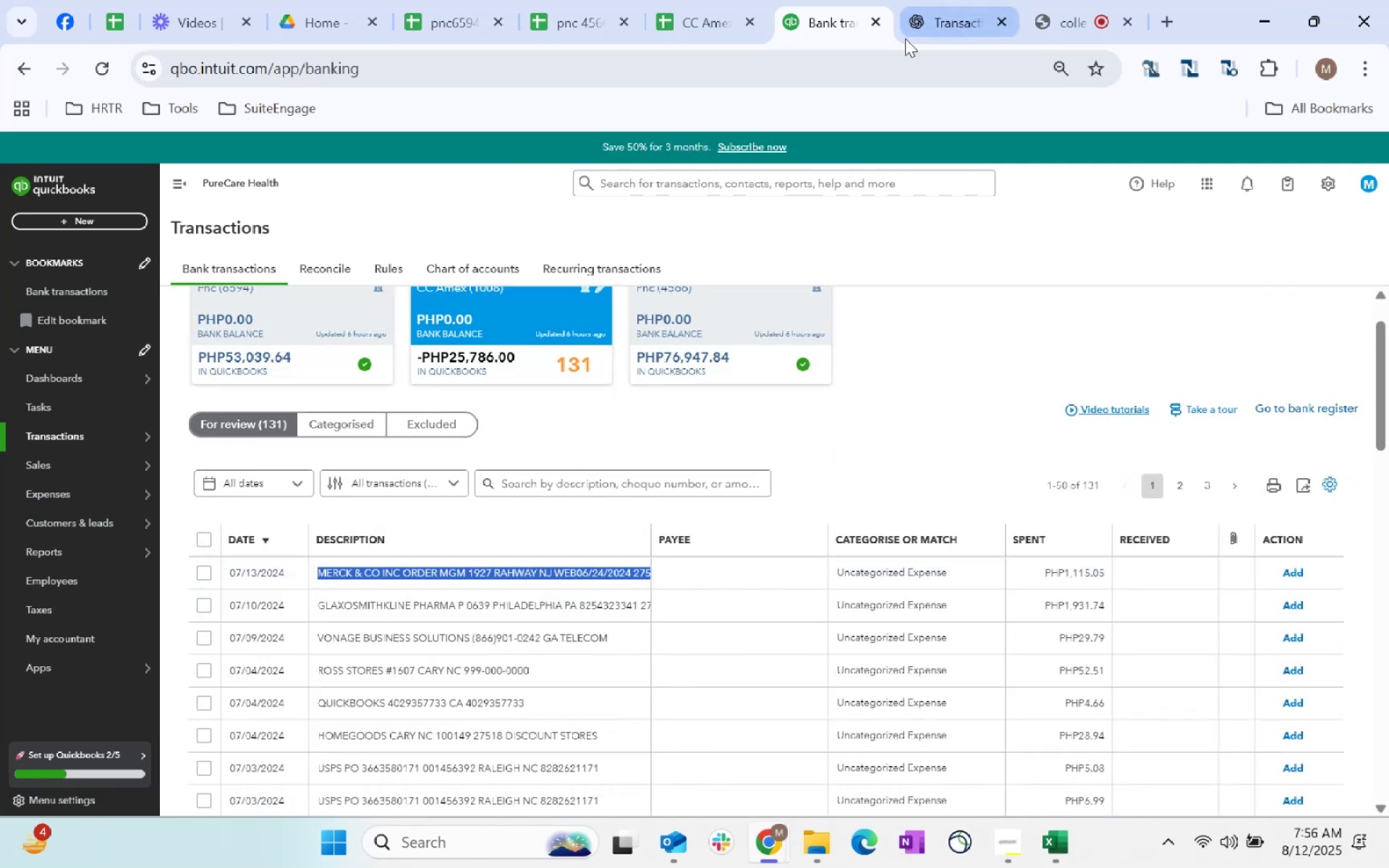 
key(Alt+AltLeft)
 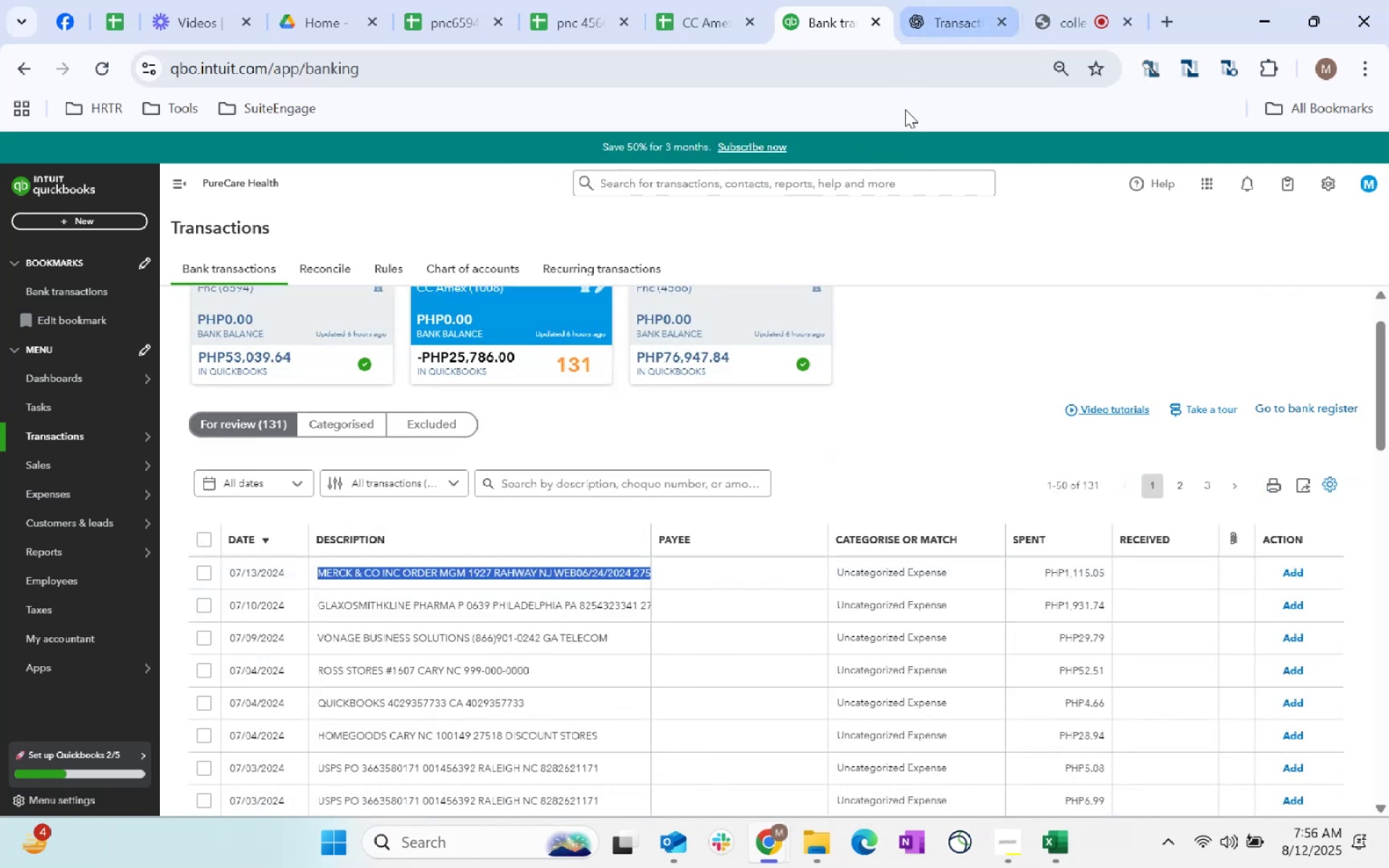 
key(Alt+Tab)
 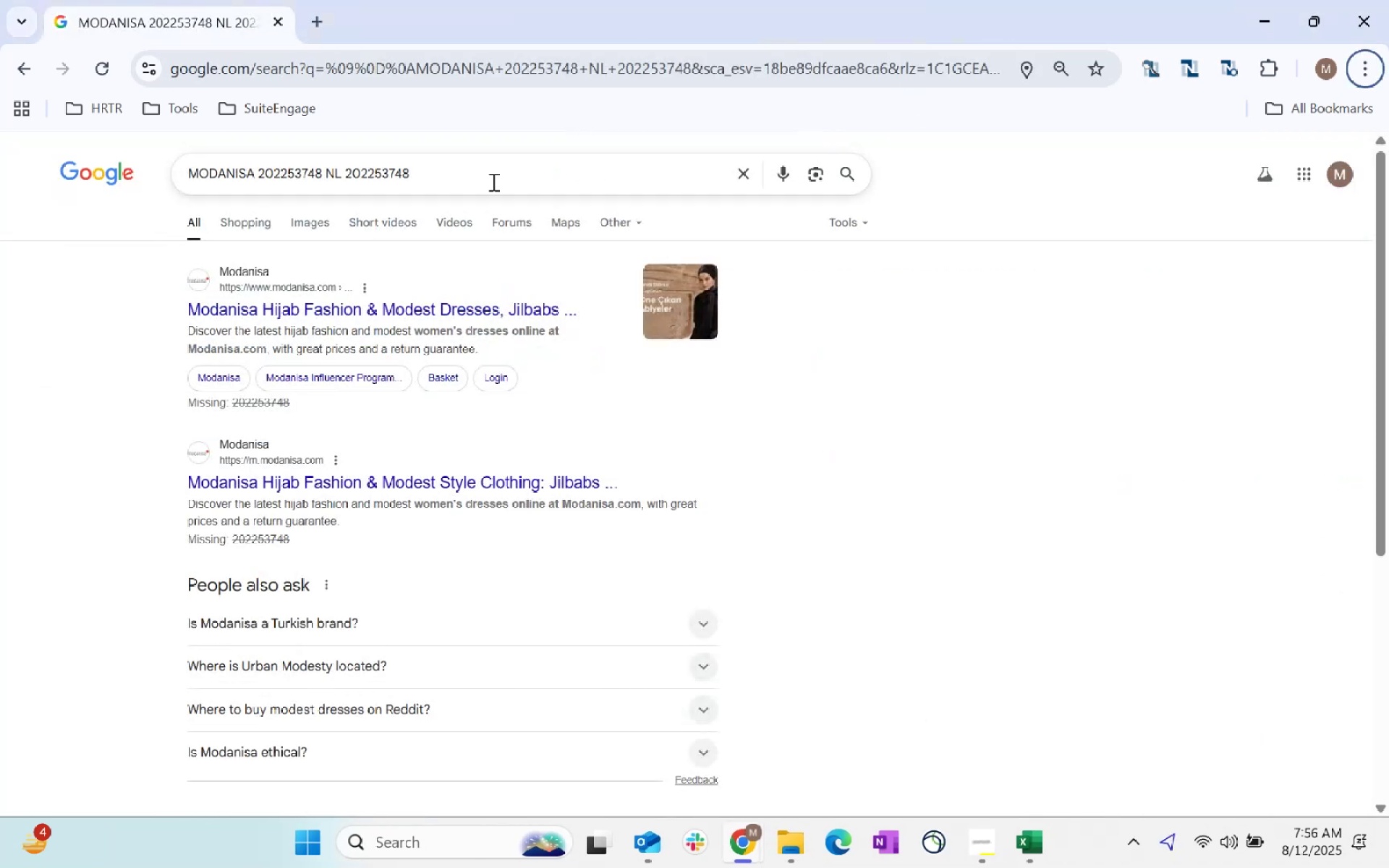 
double_click([496, 180])
 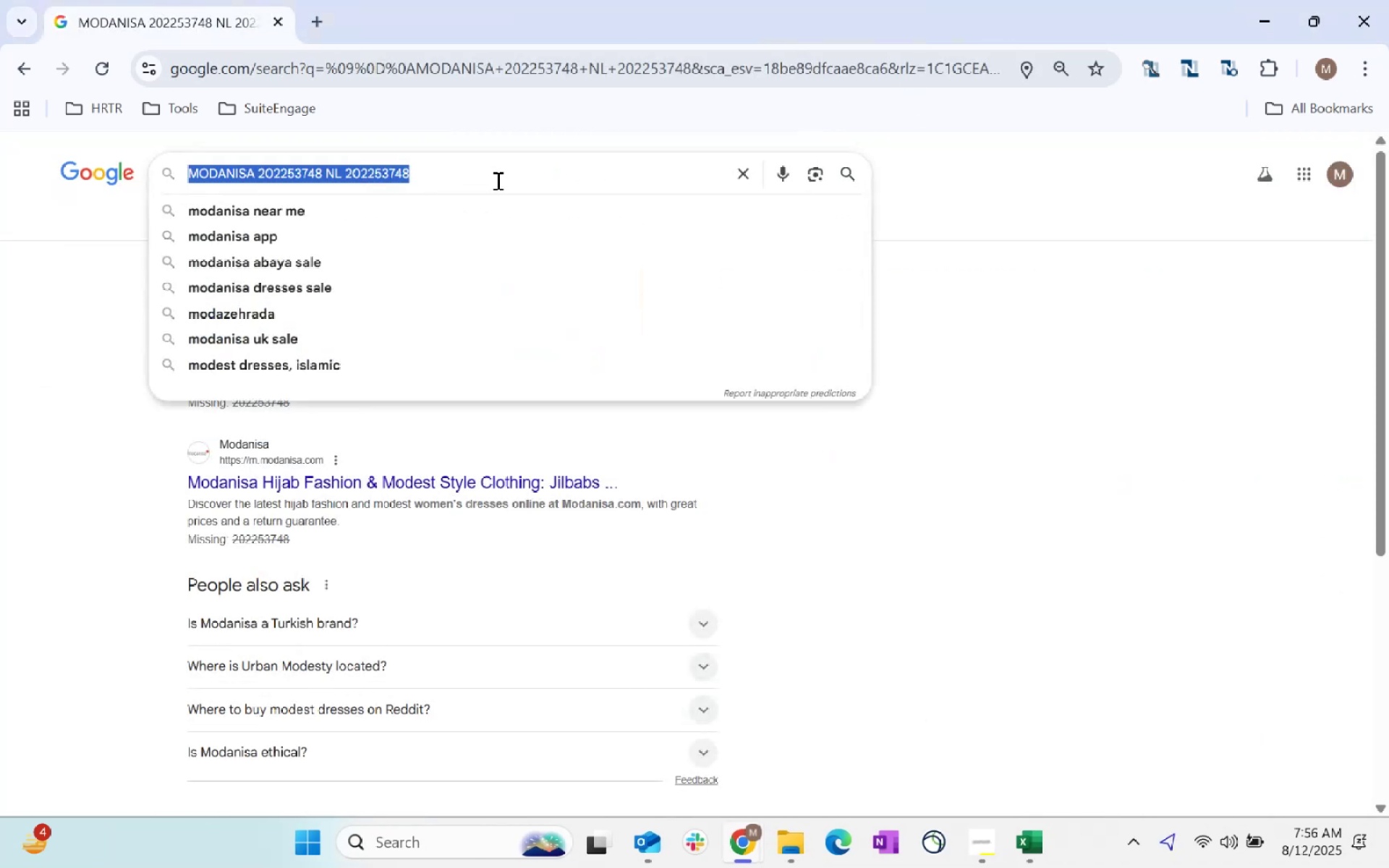 
triple_click([496, 180])
 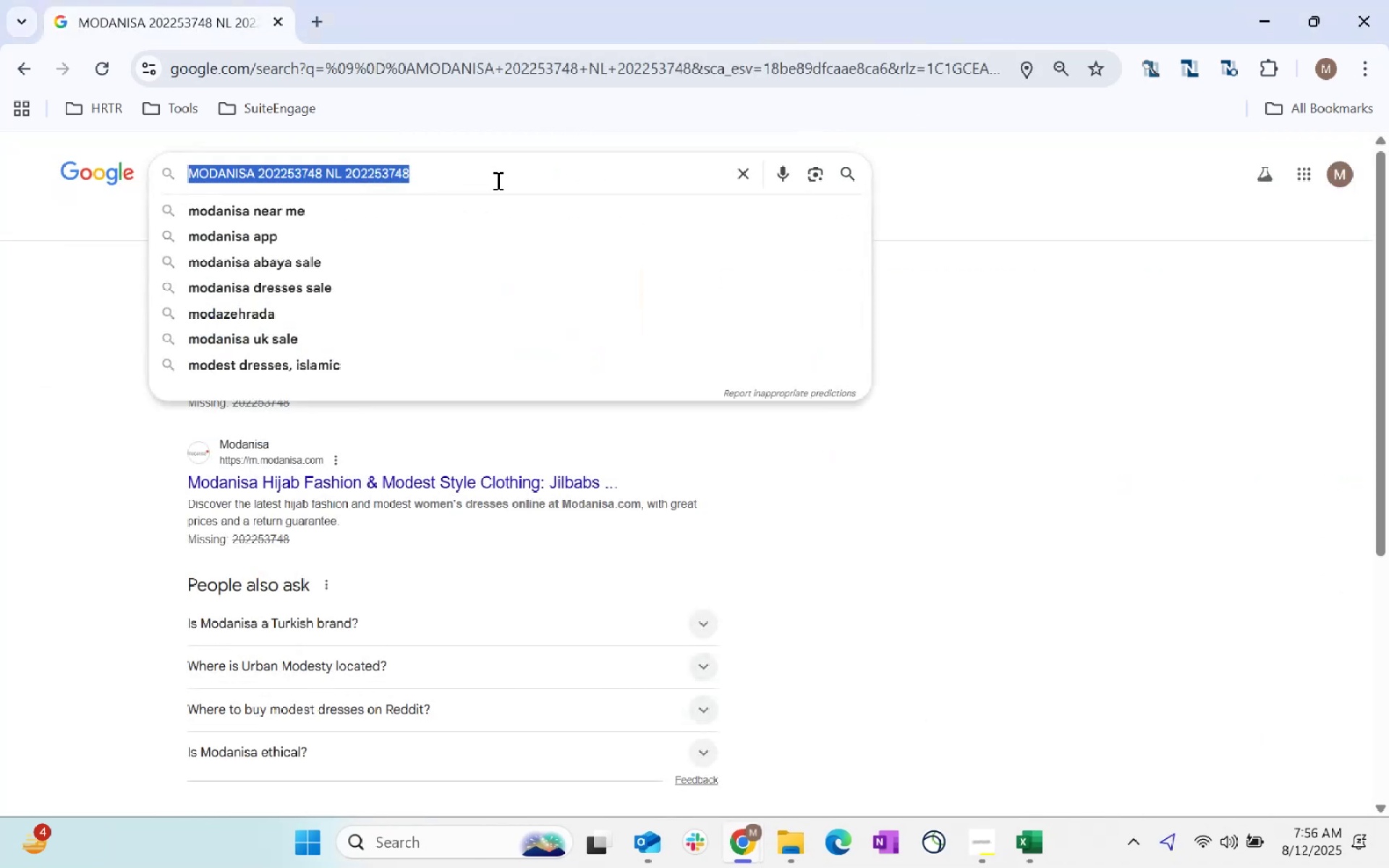 
key(Control+ControlLeft)
 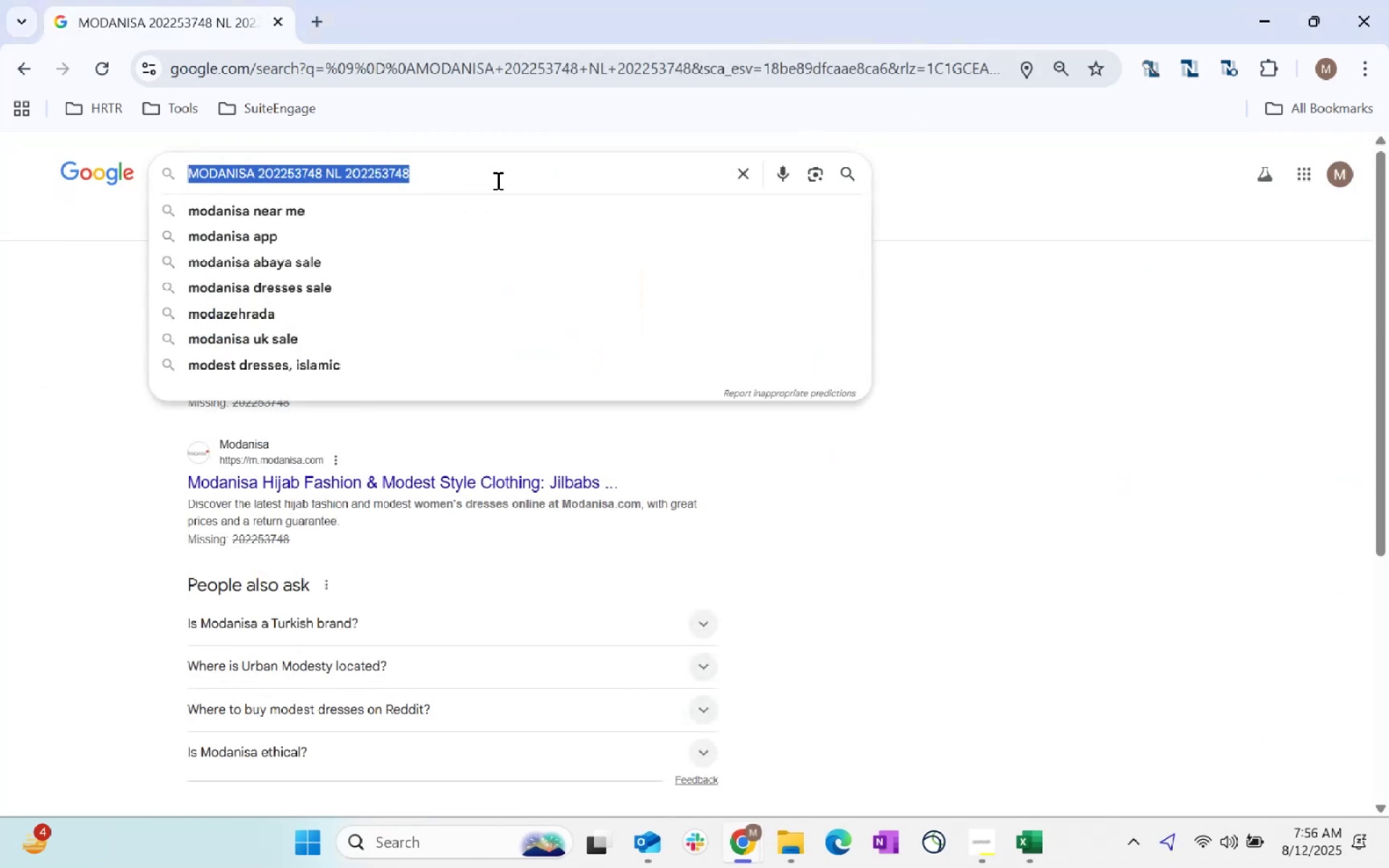 
key(Control+V)
 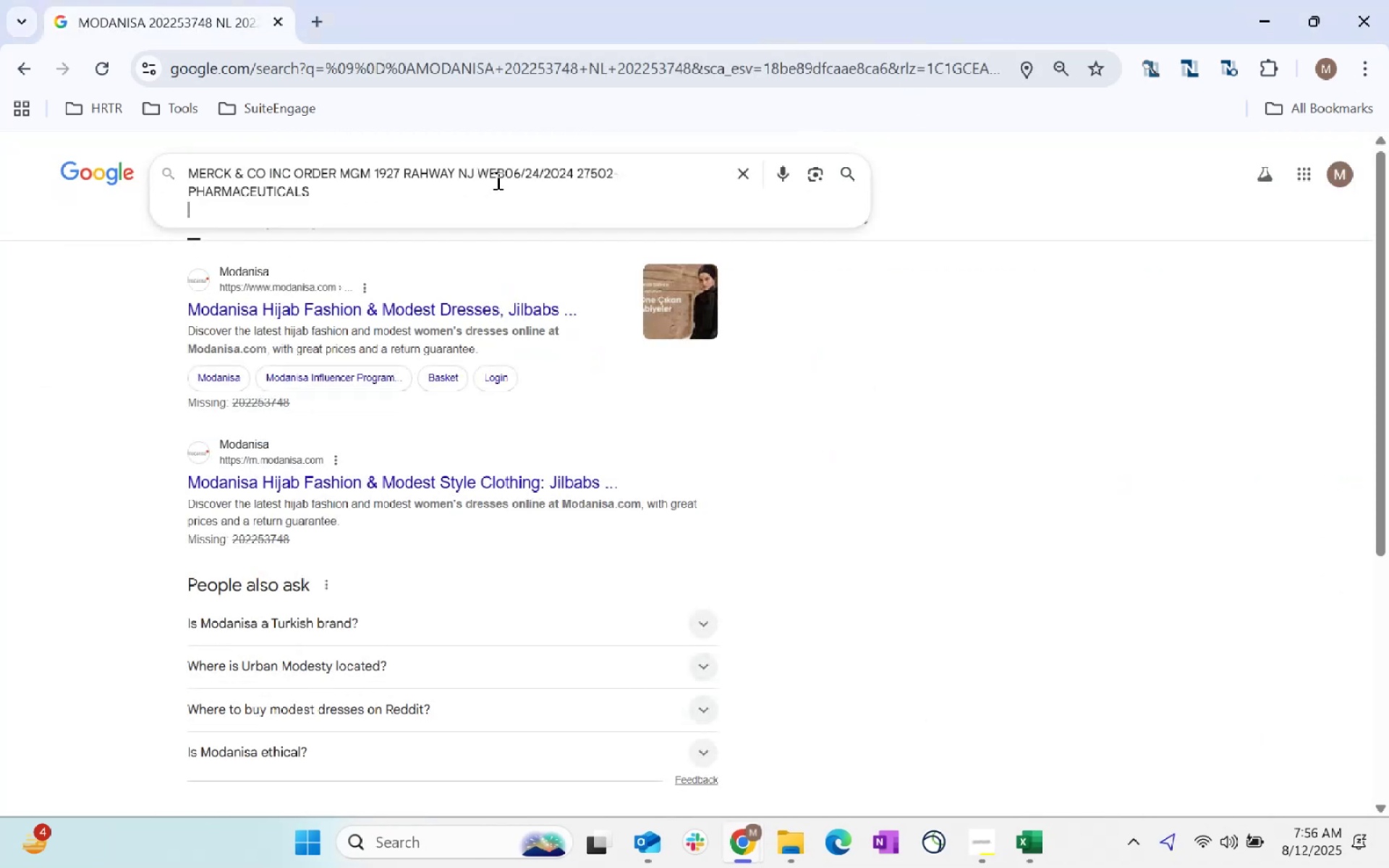 
key(Control+Enter)
 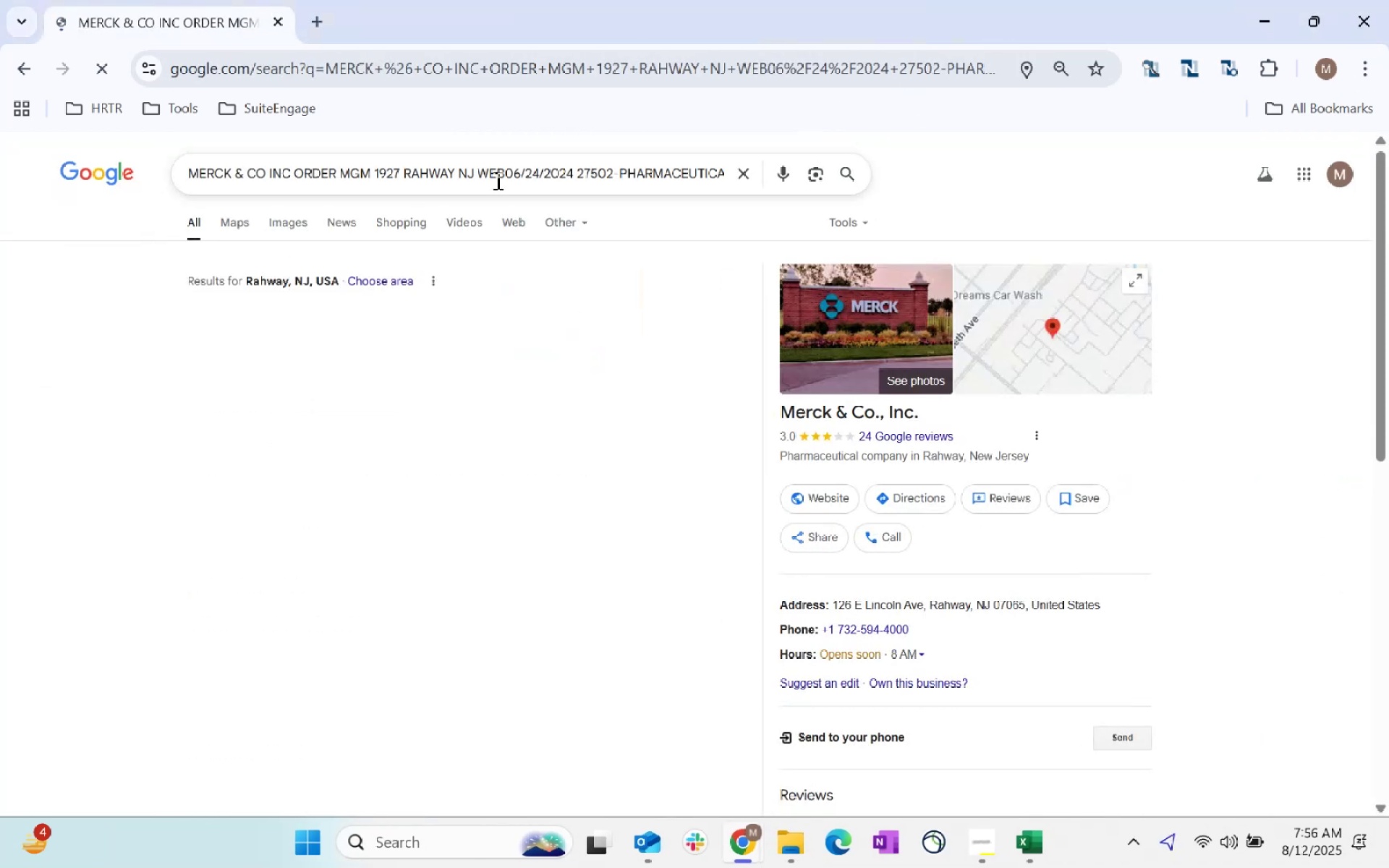 
scroll: coordinate [512, 493], scroll_direction: up, amount: 11.0
 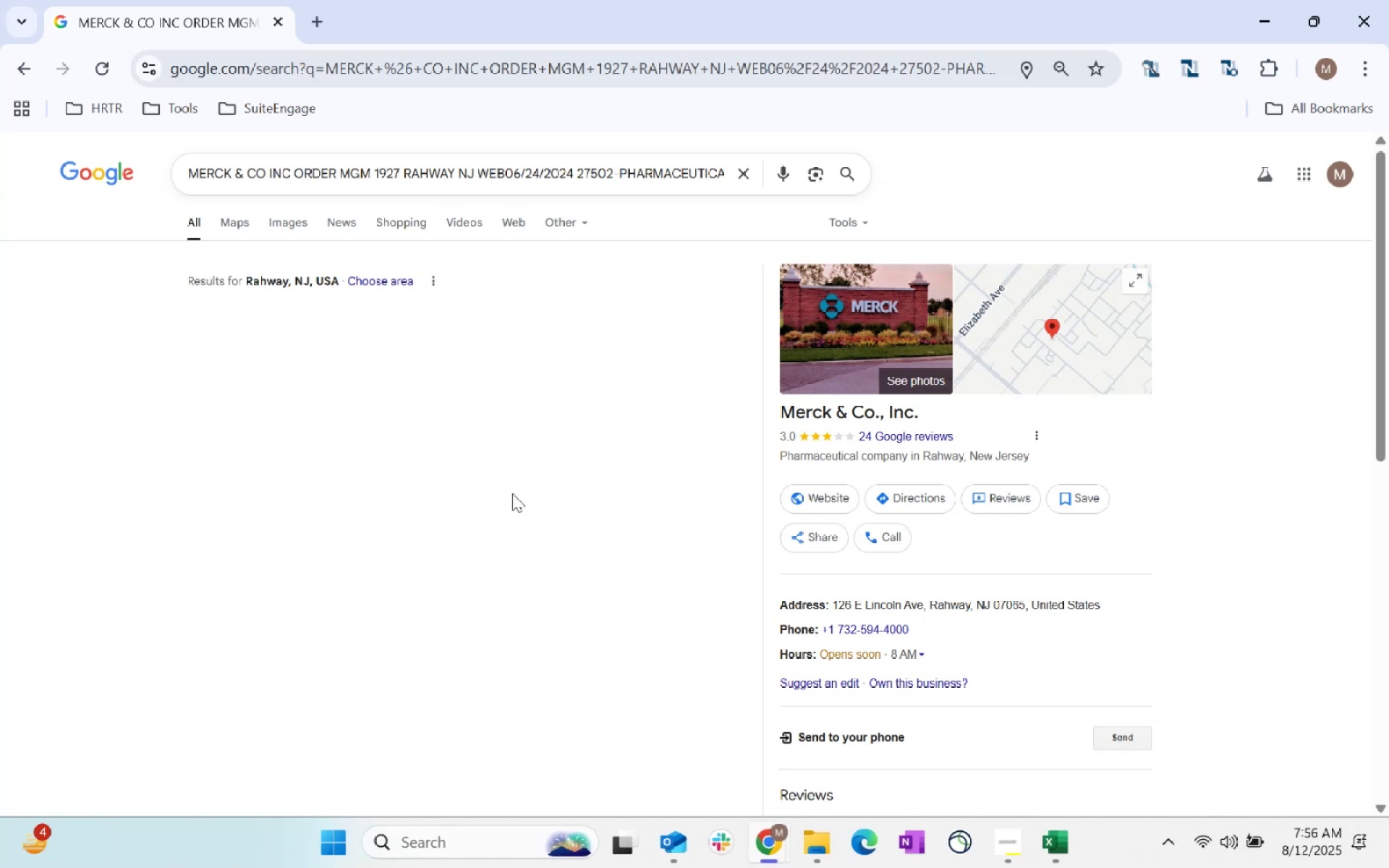 
key(Alt+AltLeft)
 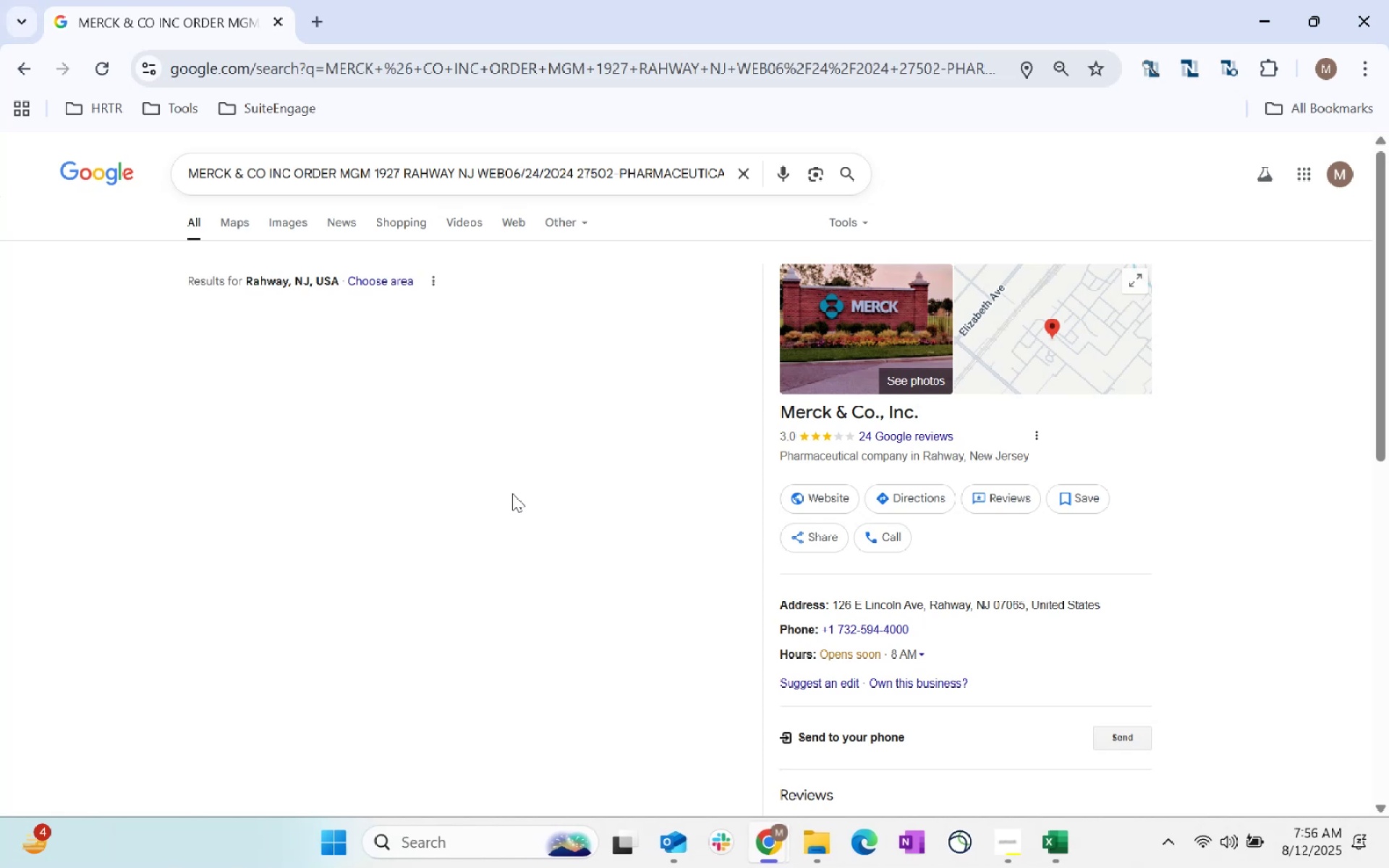 
key(Alt+Tab)
 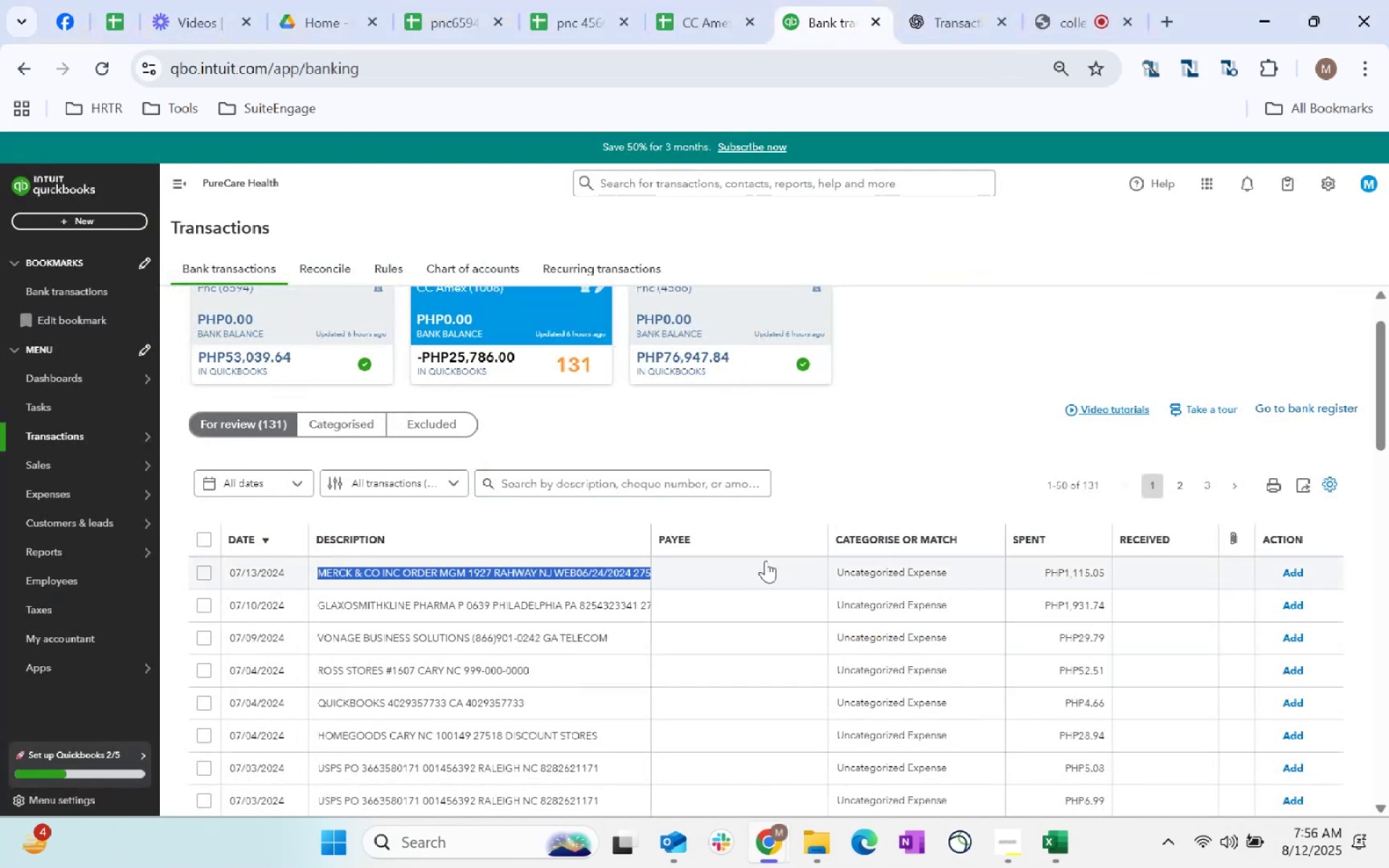 
left_click([755, 574])
 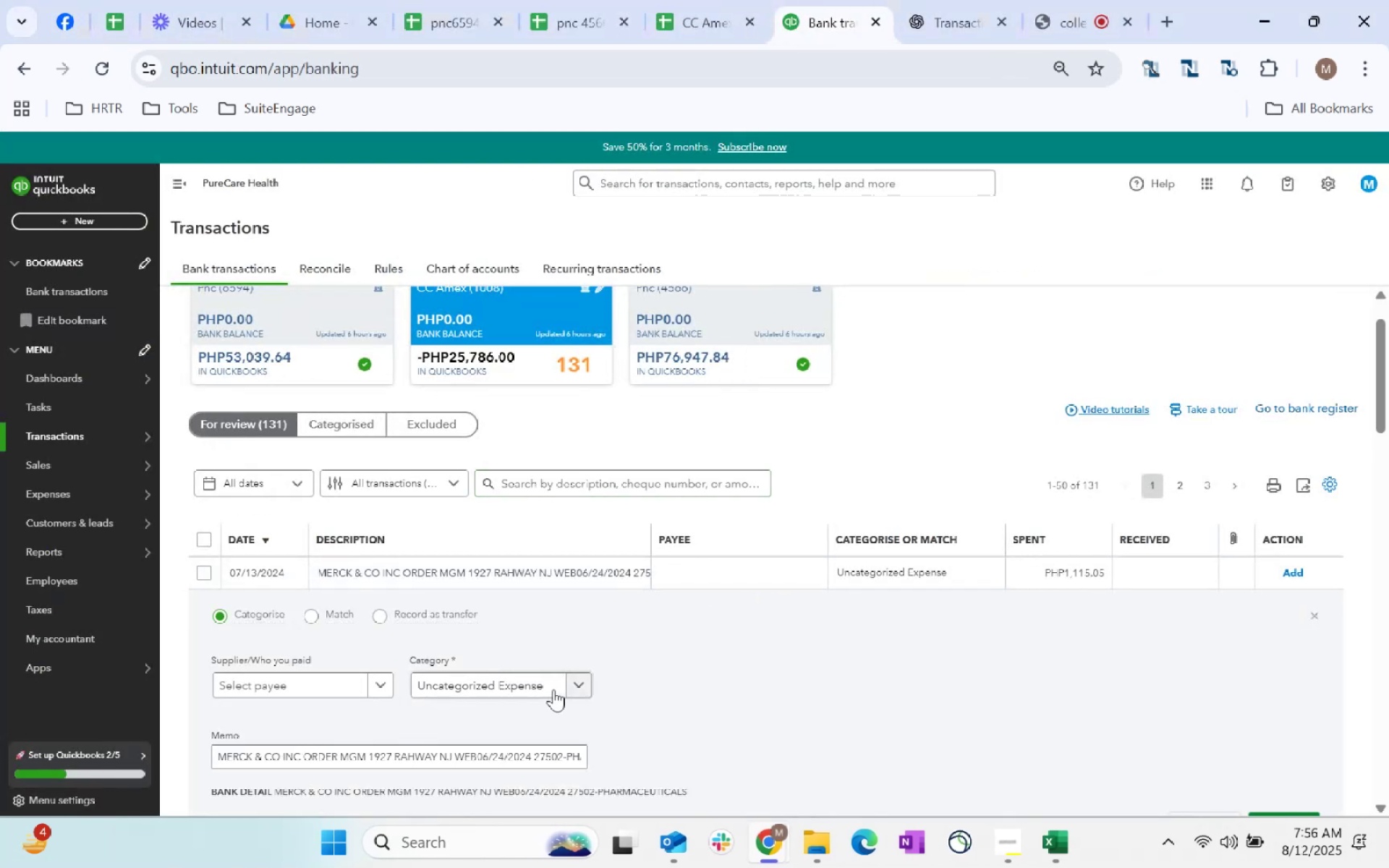 
left_click([553, 683])
 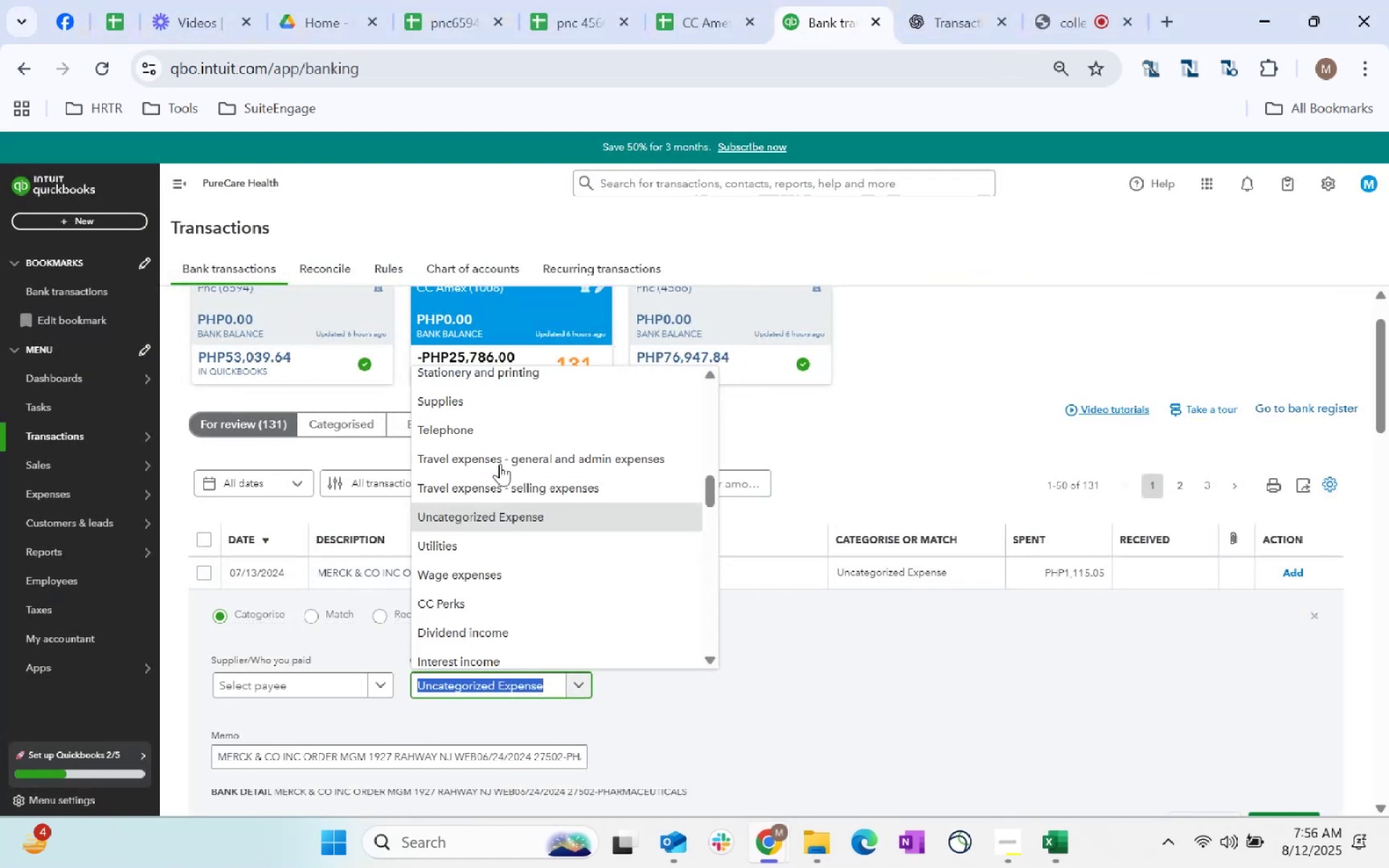 
scroll: coordinate [527, 517], scroll_direction: up, amount: 5.0
 